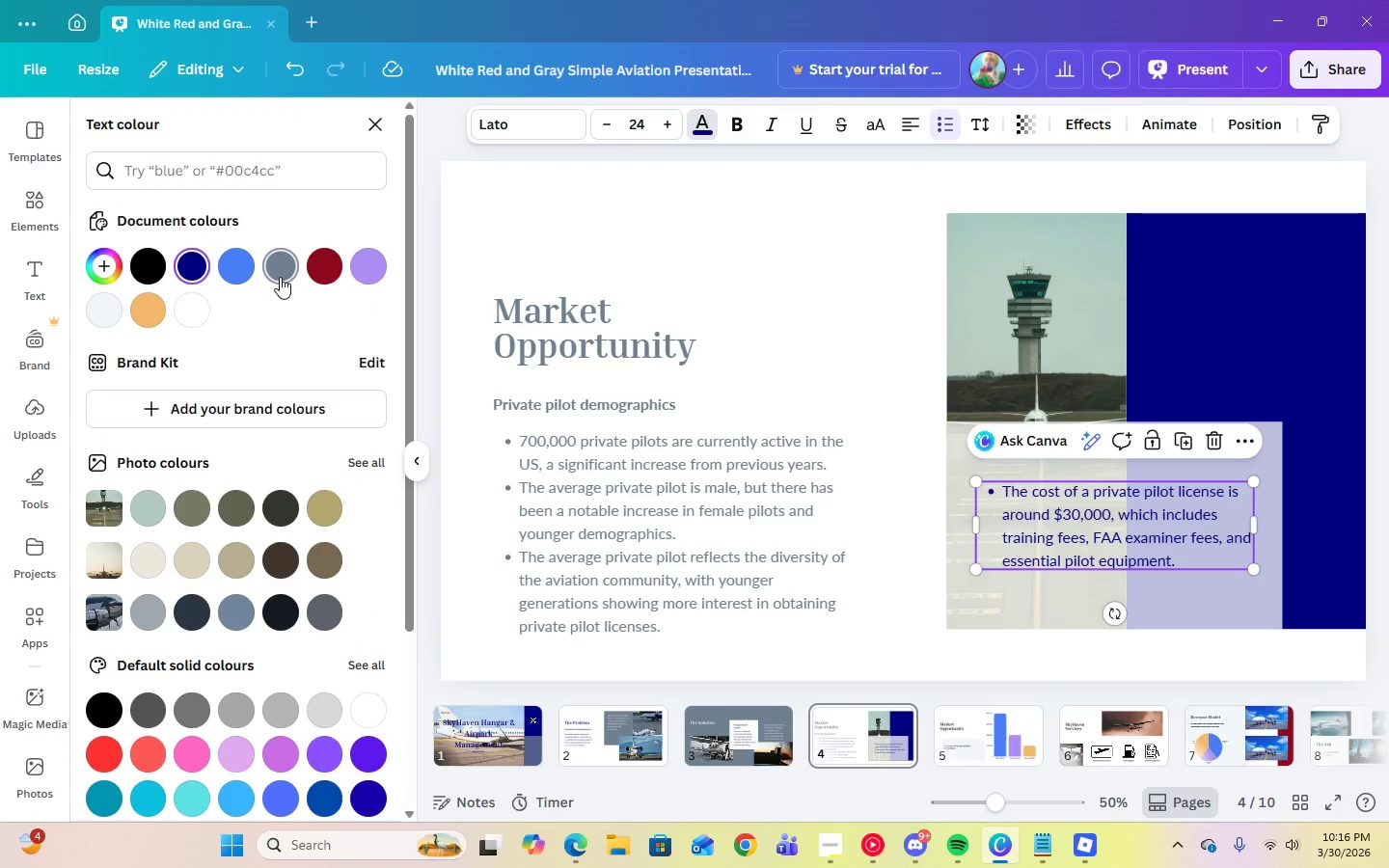 
double_click([720, 256])
 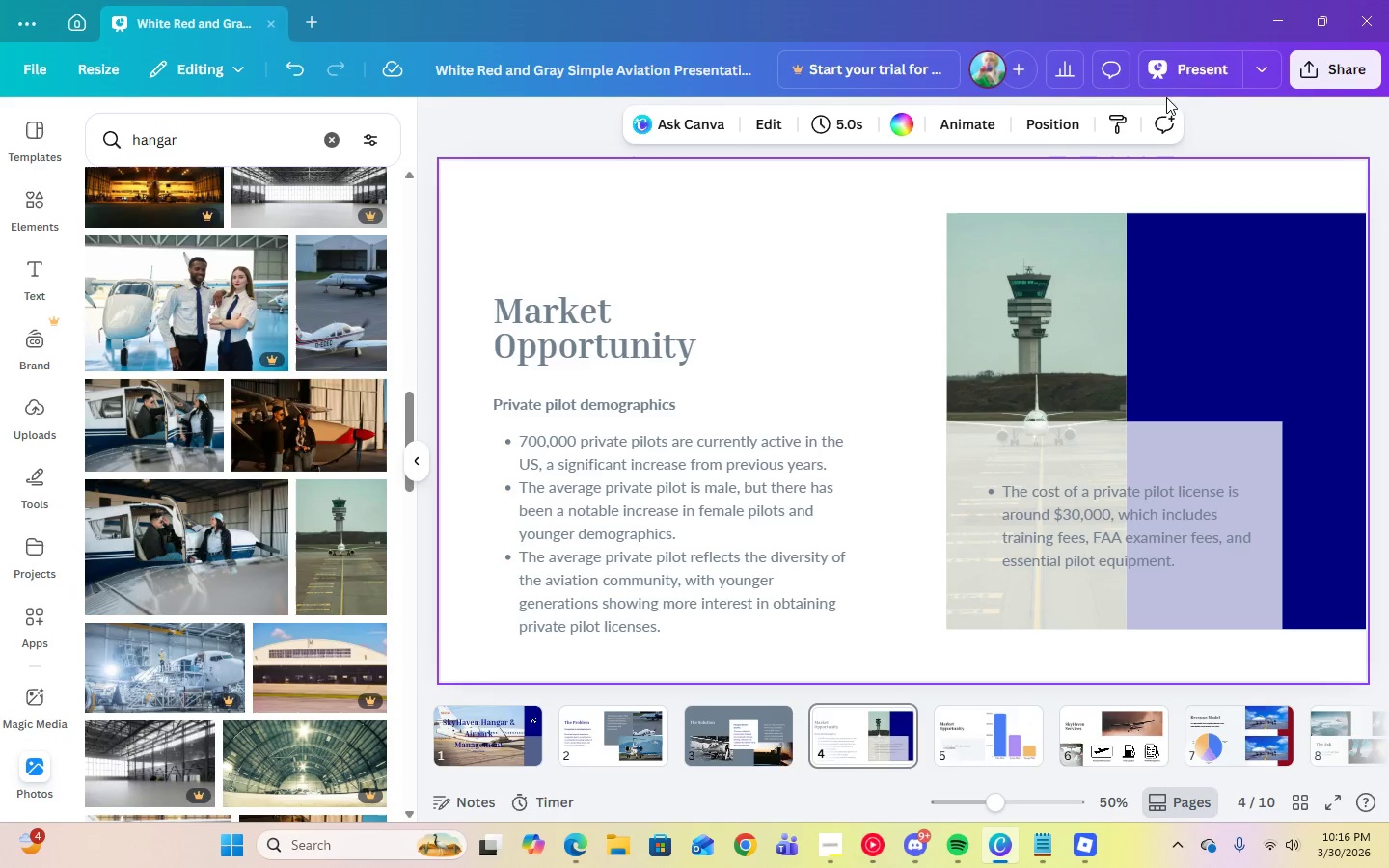 
left_click([1175, 72])
 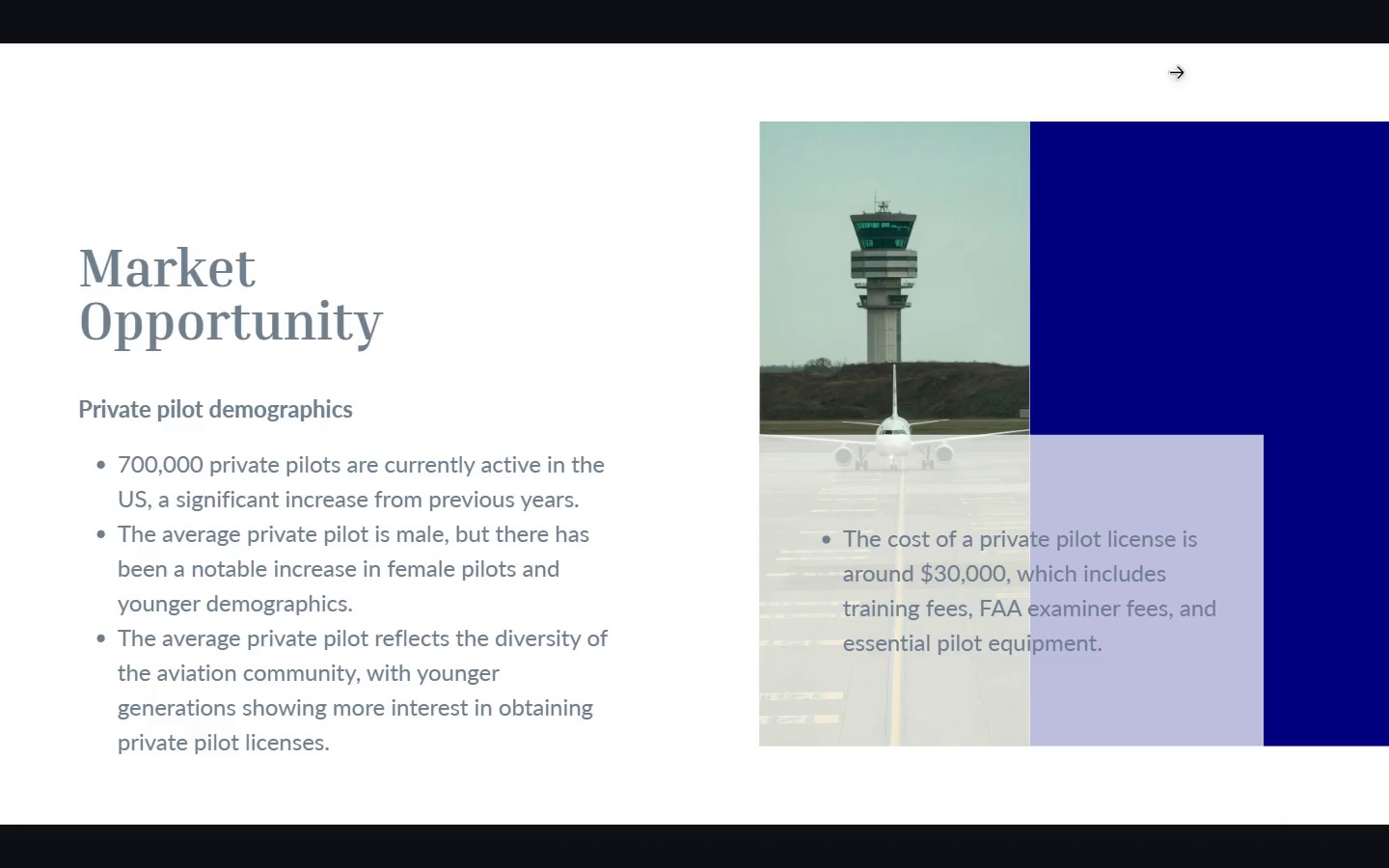 
wait(6.67)
 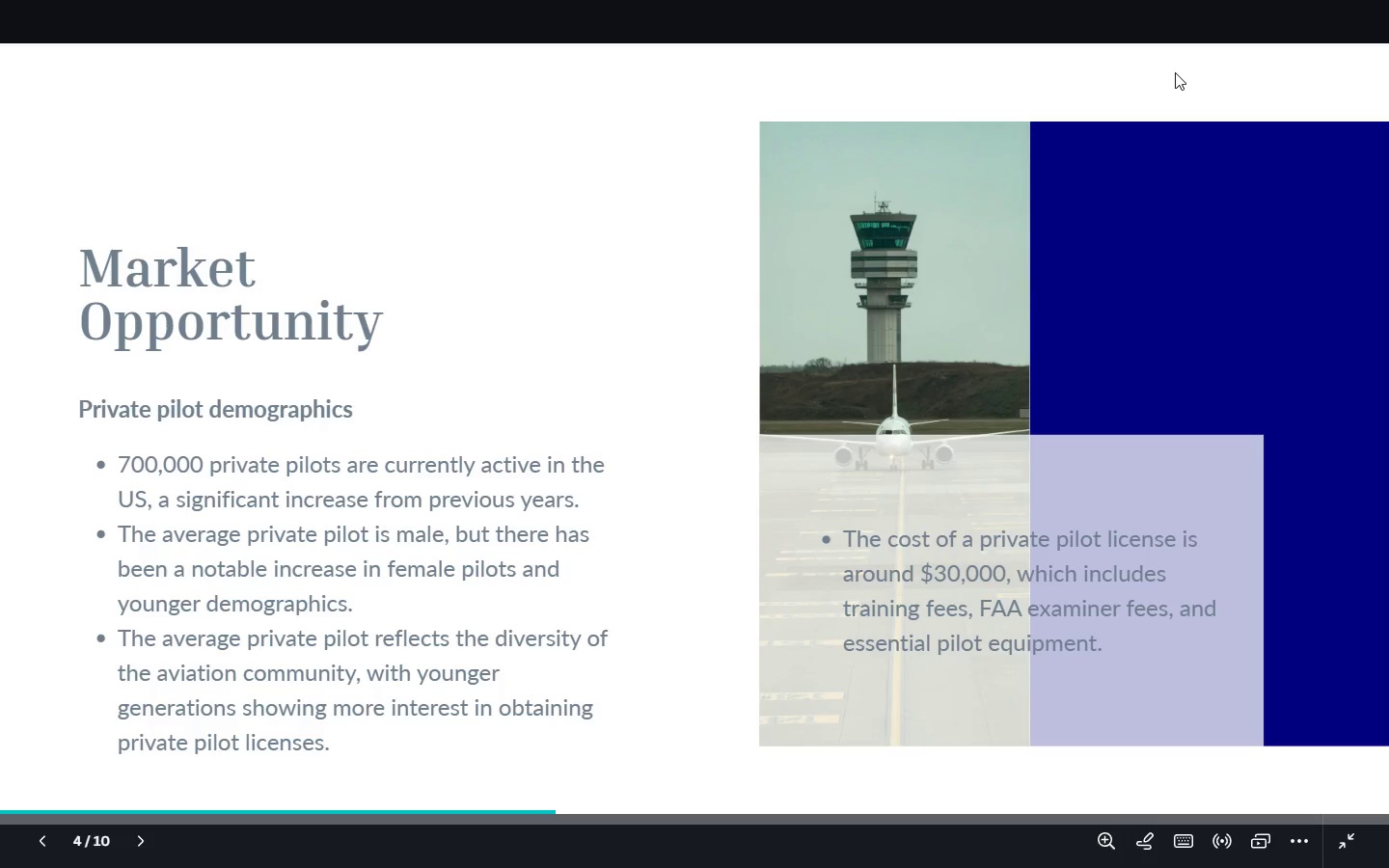 
key(Escape)
 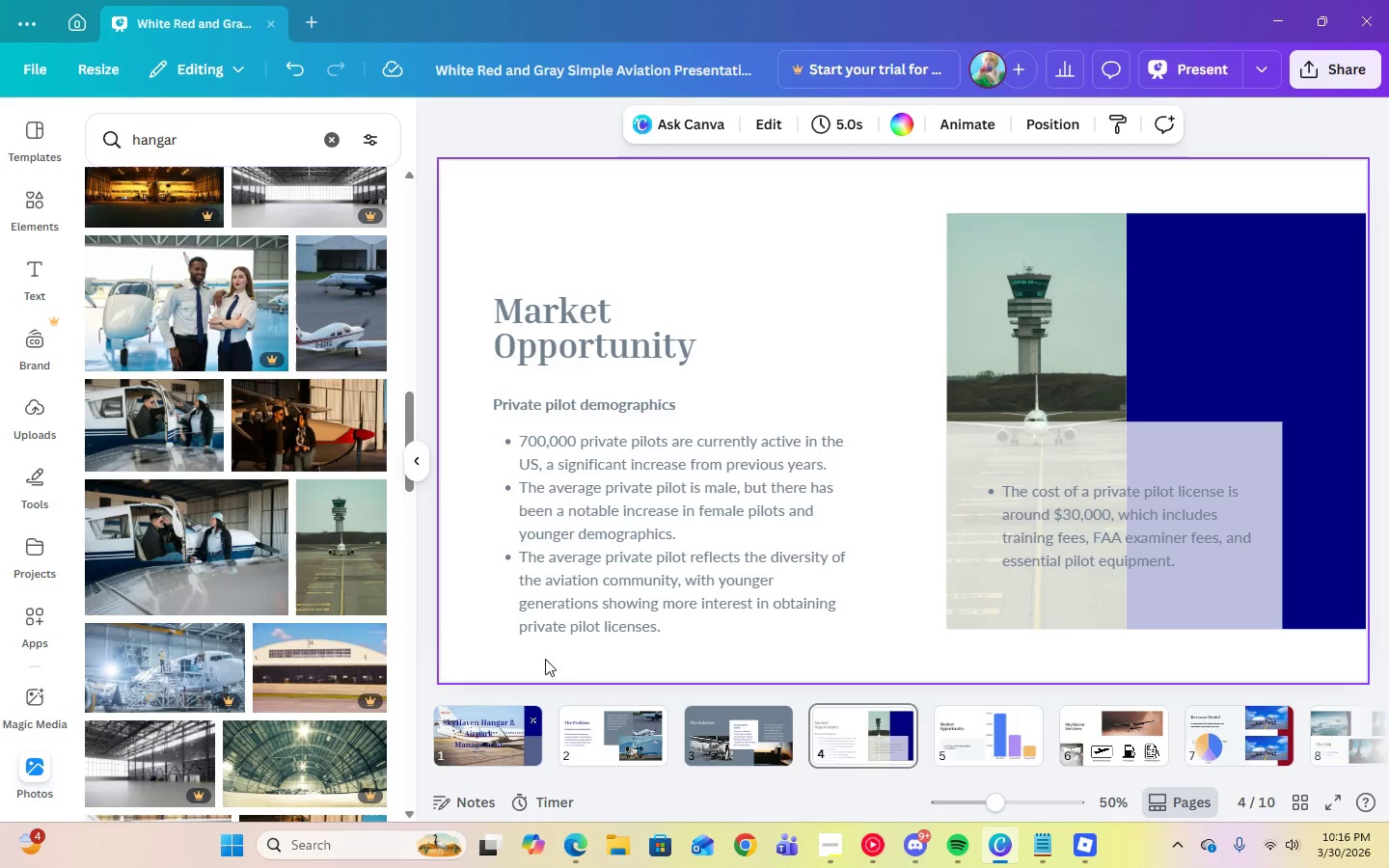 
left_click([510, 728])
 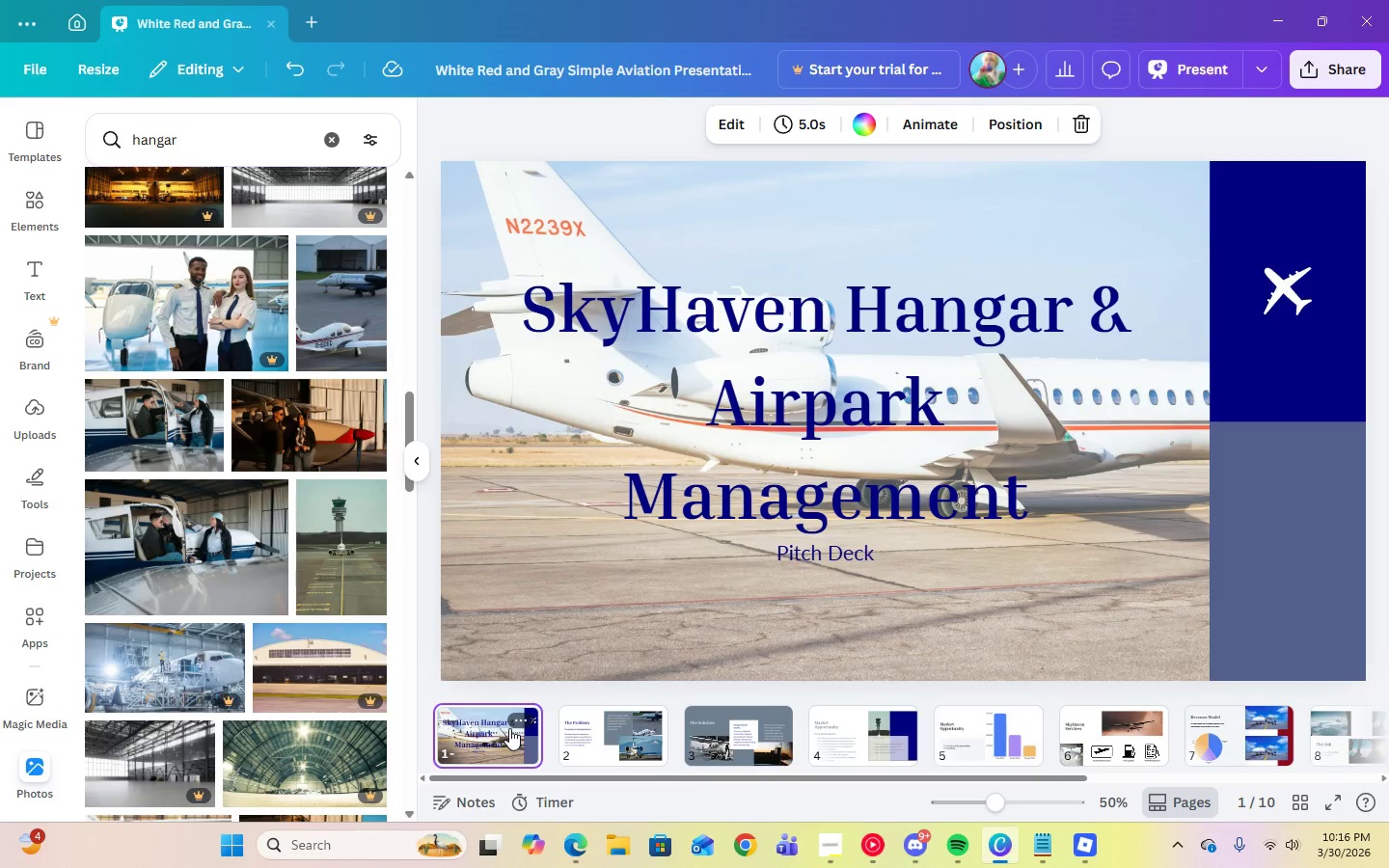 
key(ArrowRight)
 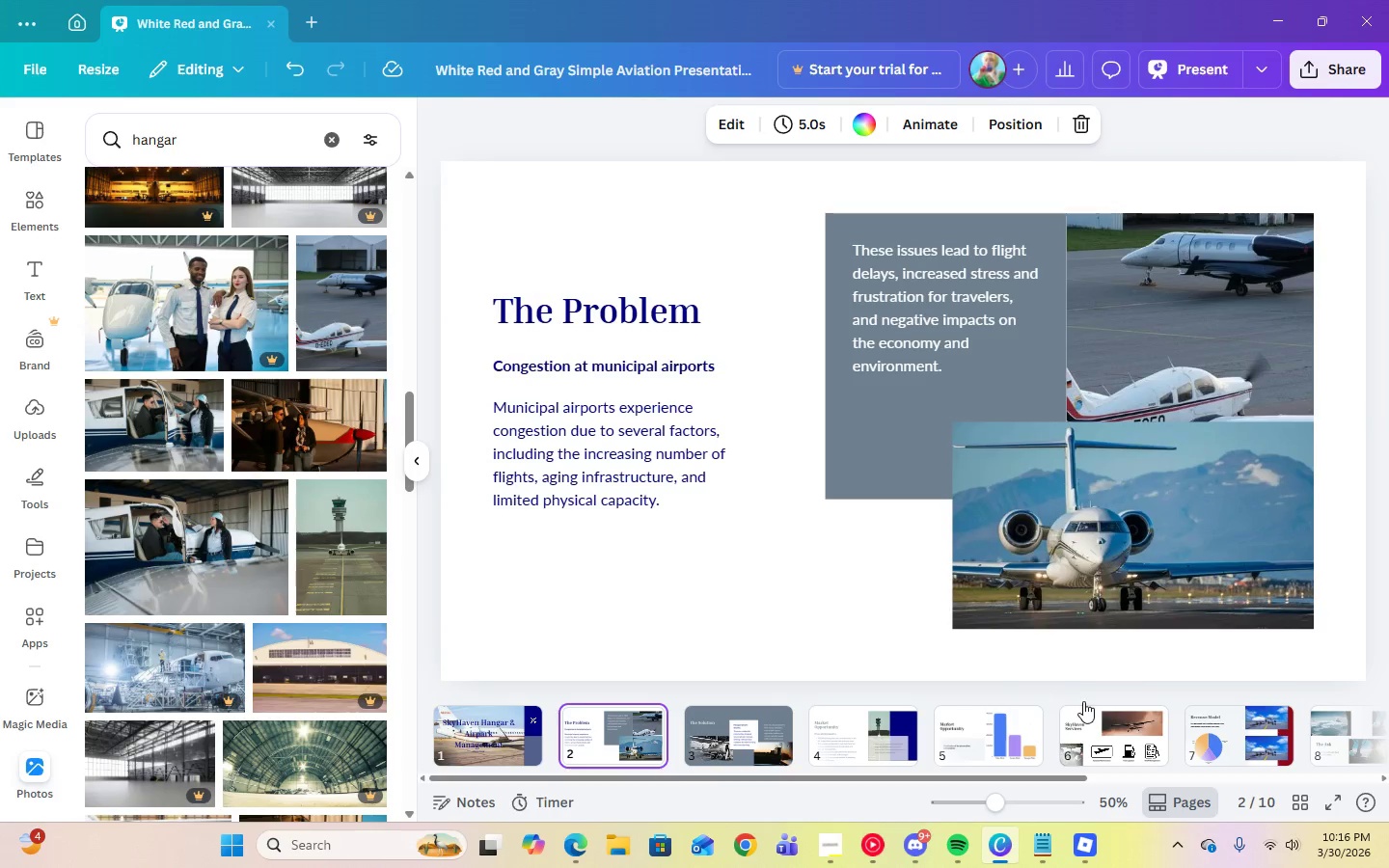 
key(ArrowRight)
 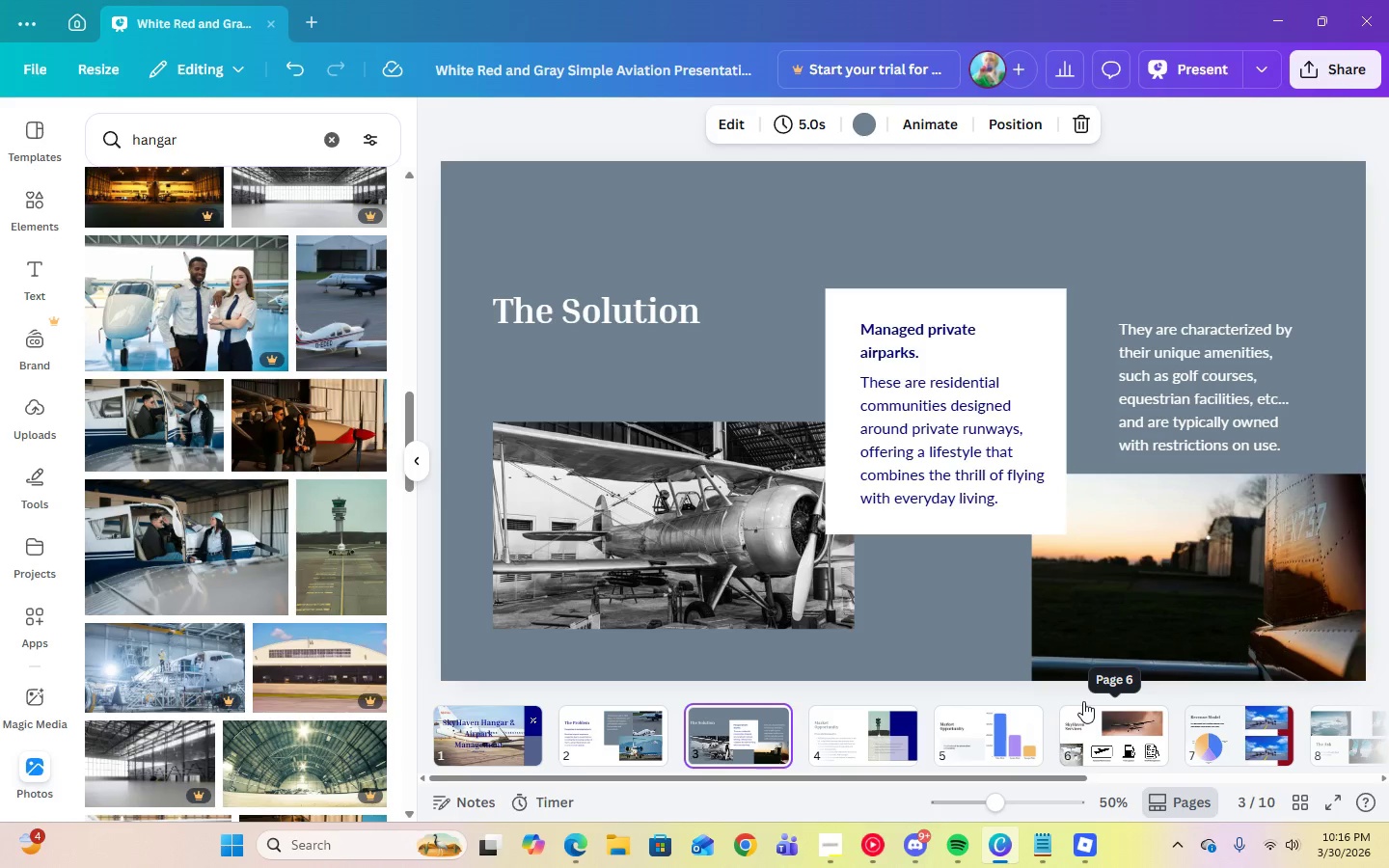 
key(ArrowRight)
 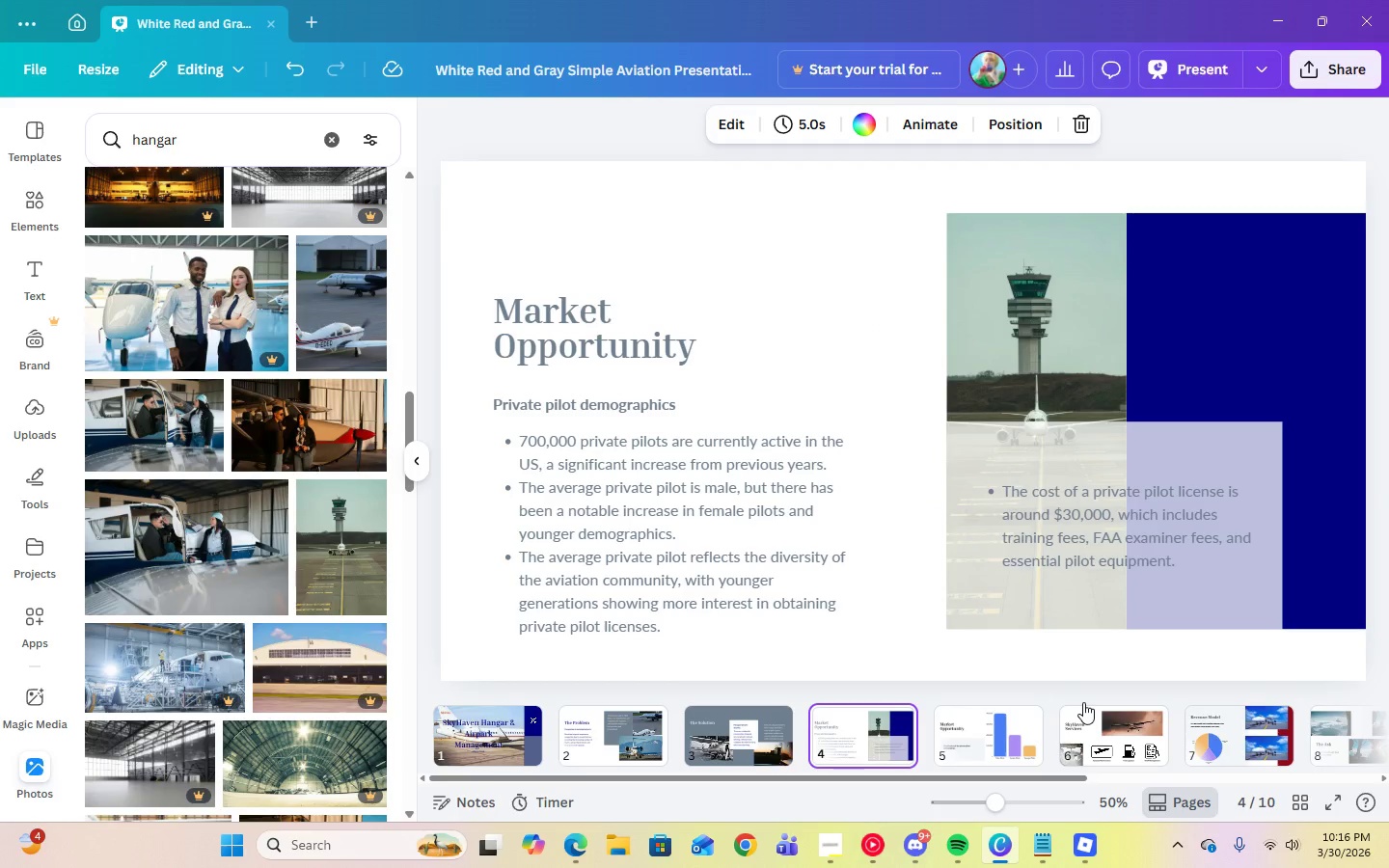 
key(ArrowRight)
 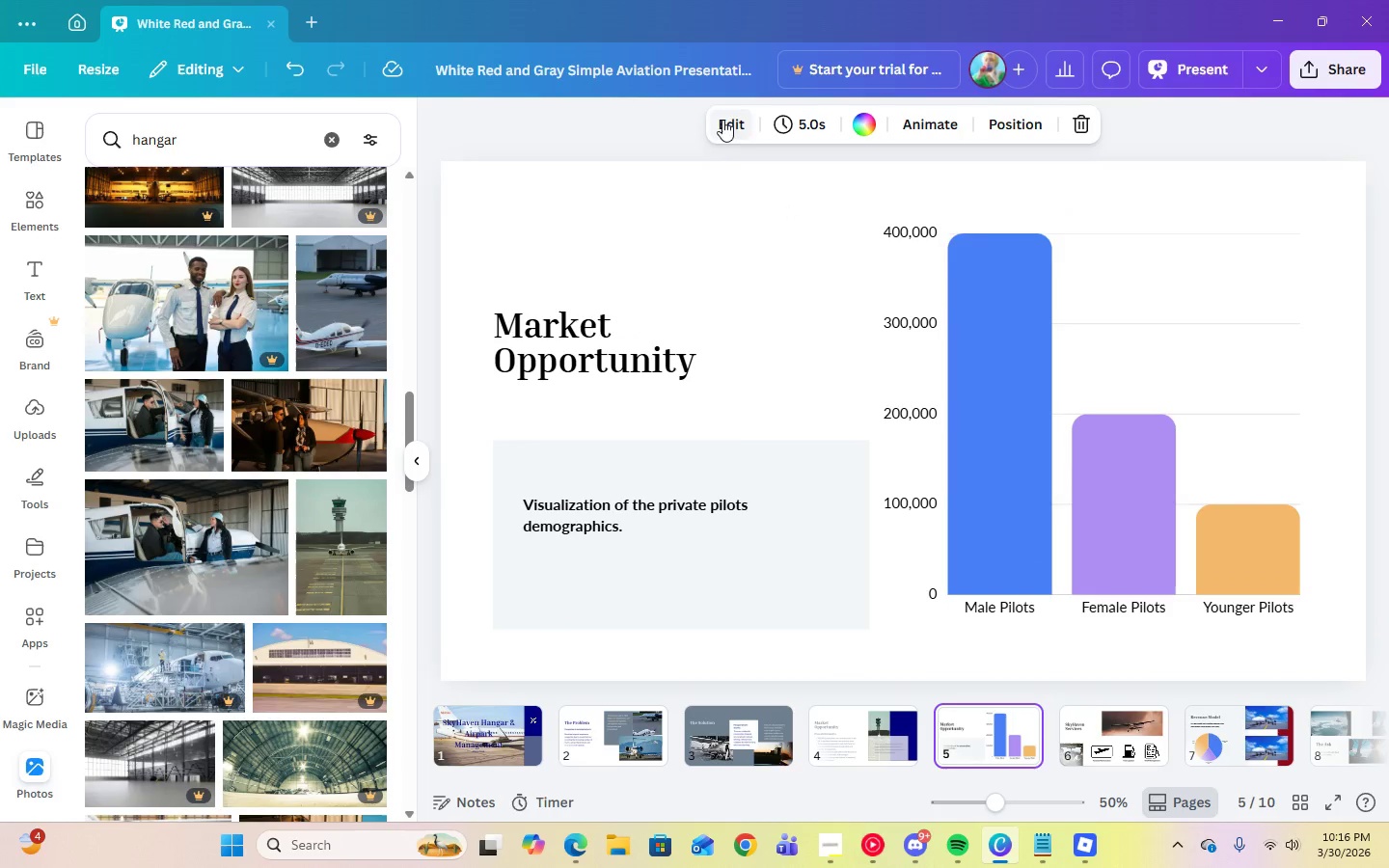 
left_click([711, 234])
 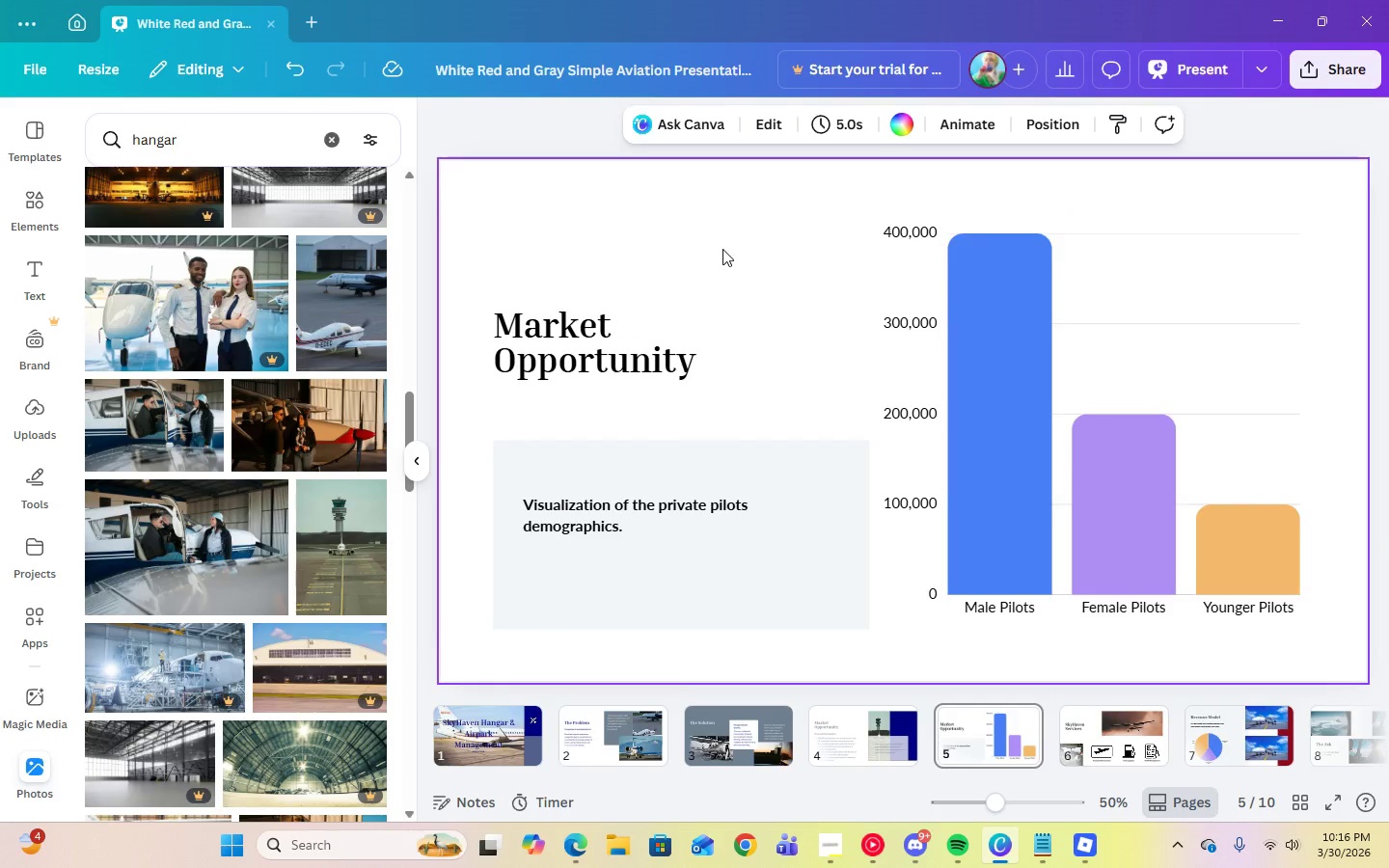 
left_click([823, 315])
 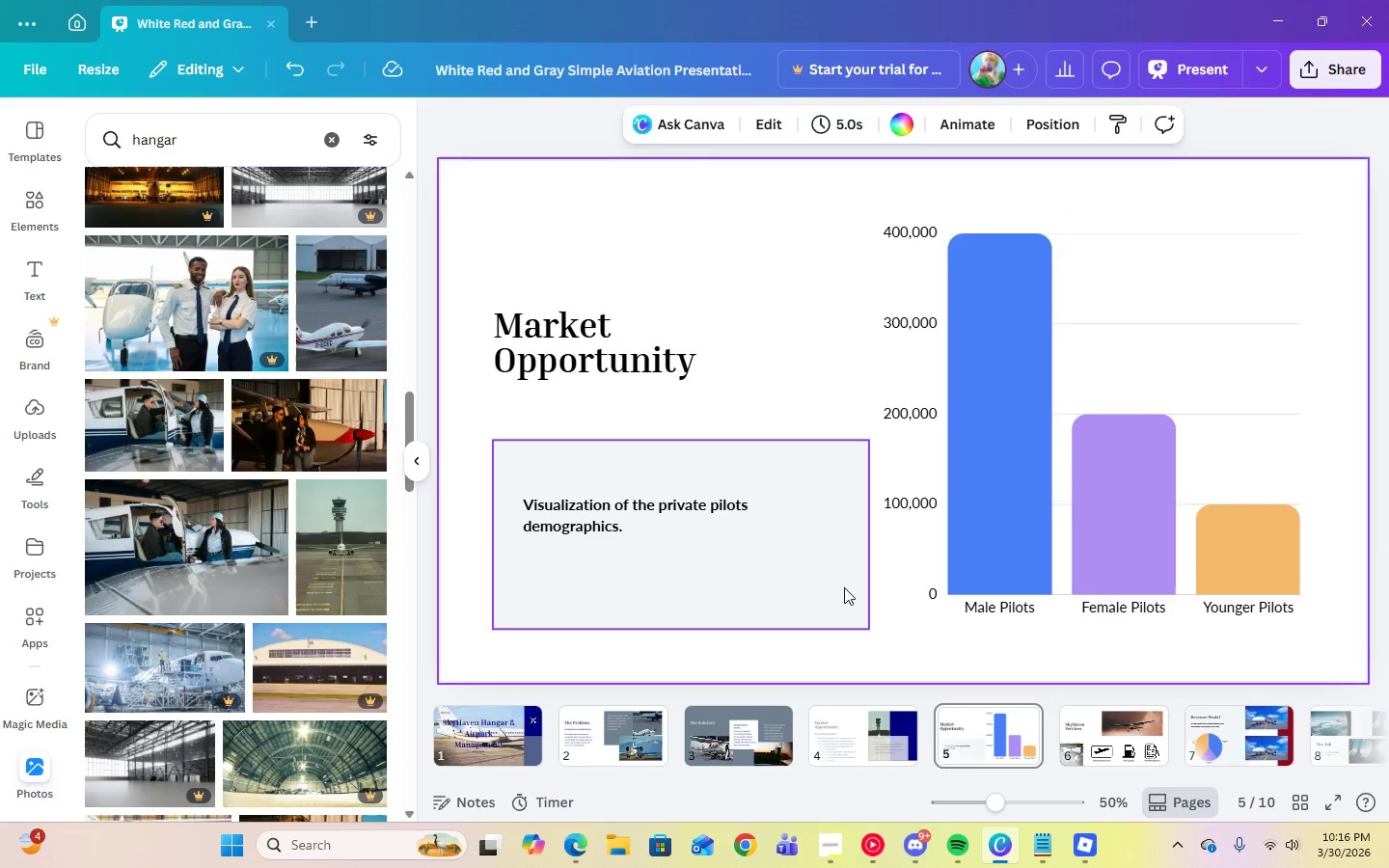 
left_click([845, 590])
 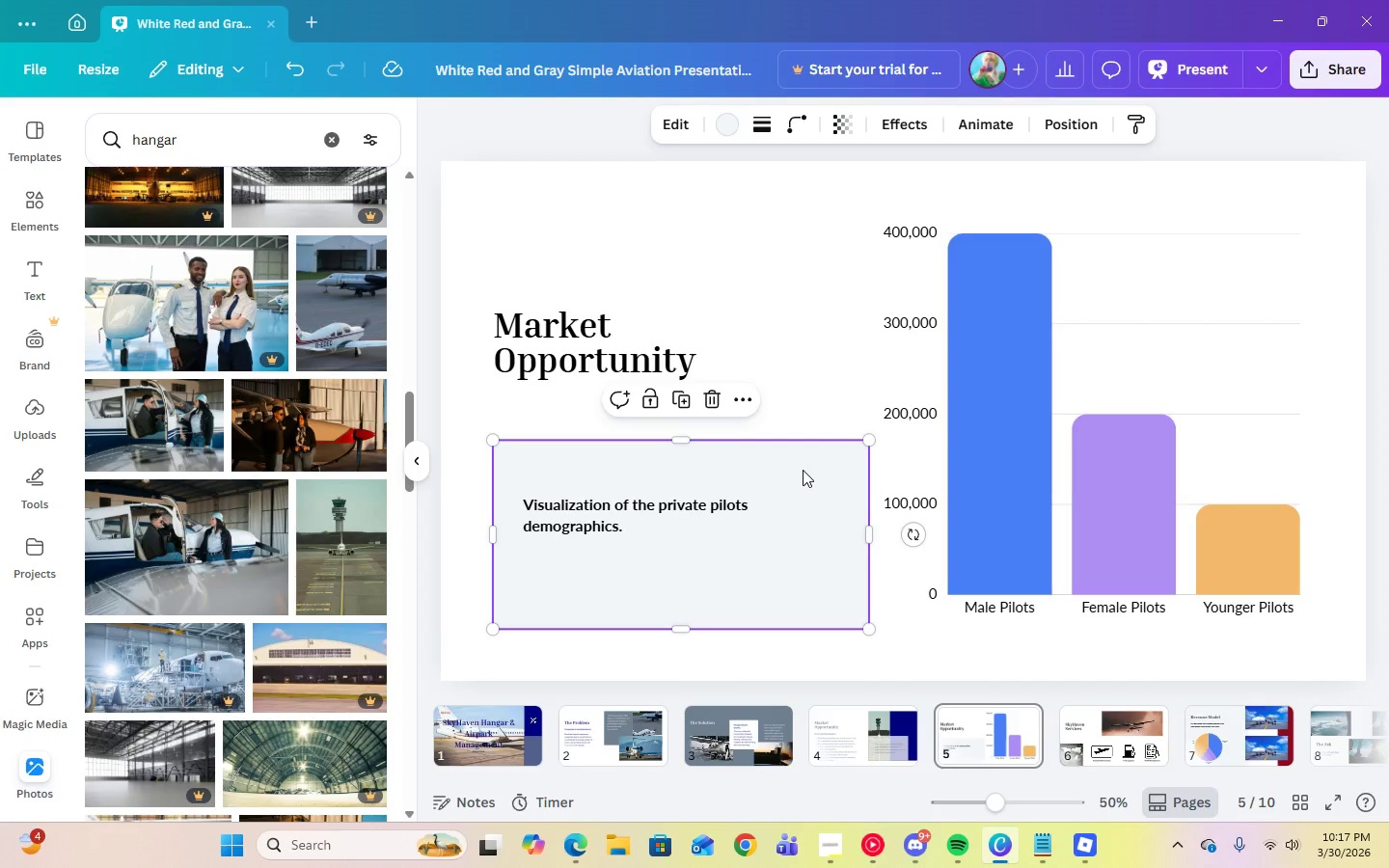 
wait(6.14)
 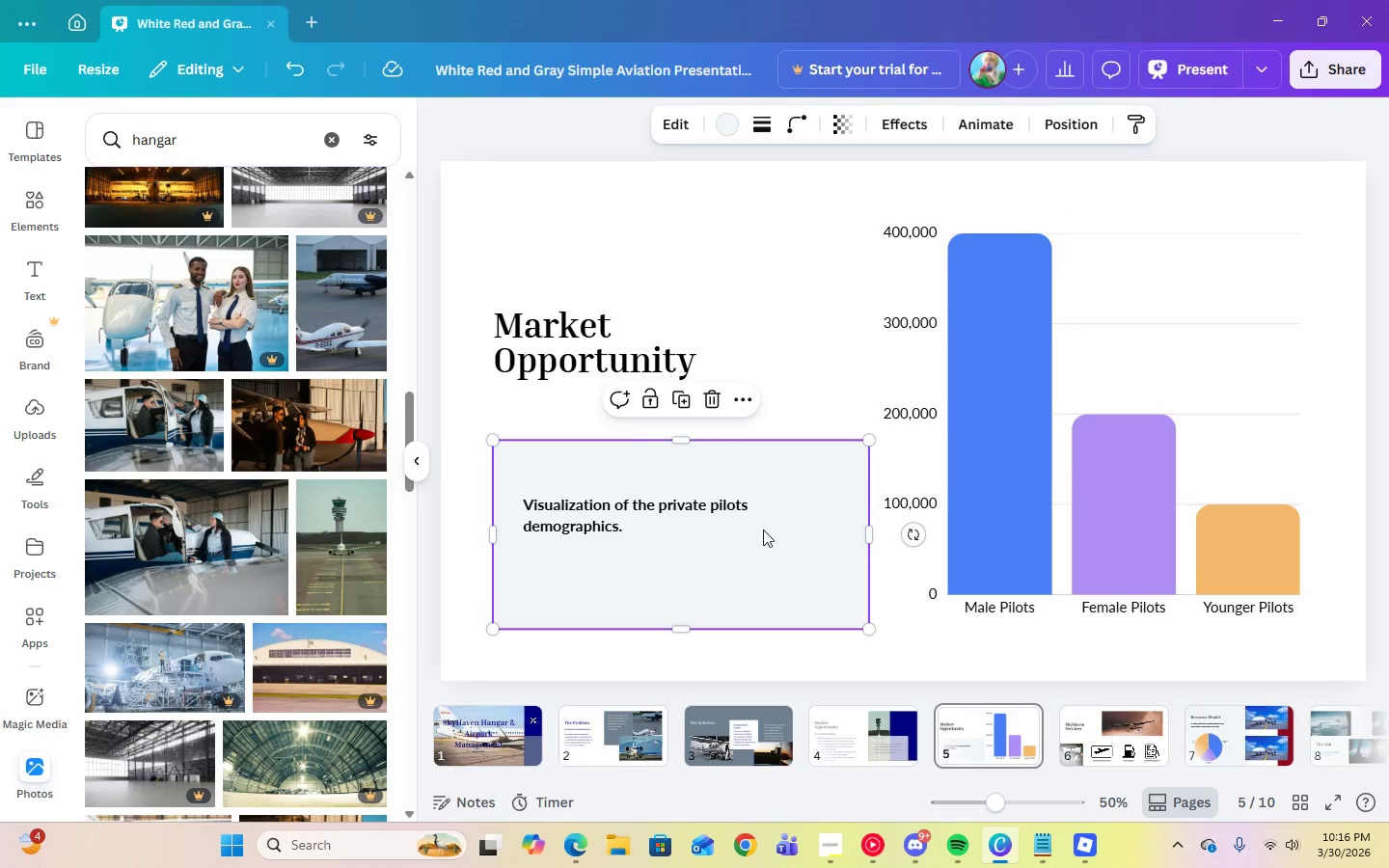 
left_click([688, 398])
 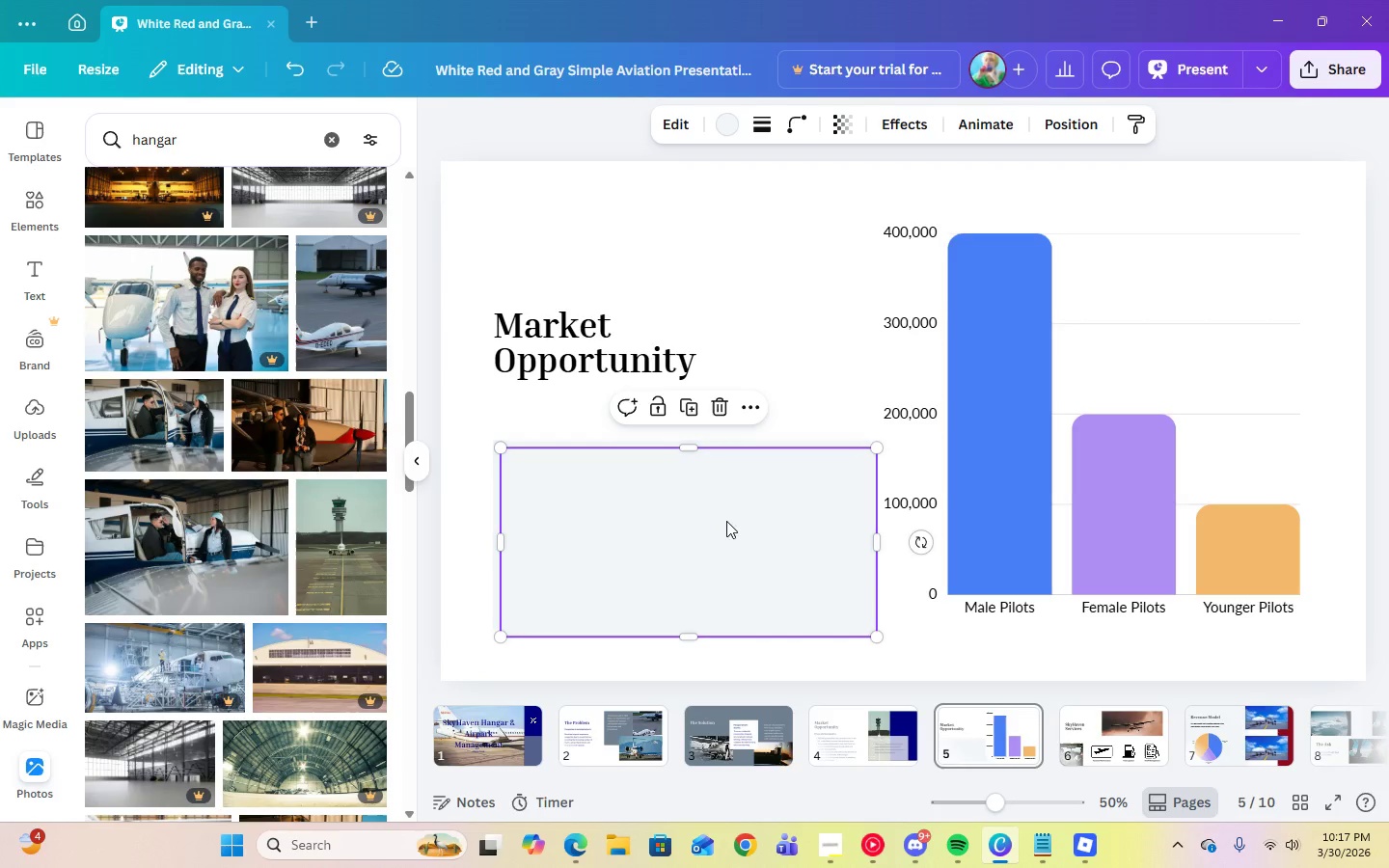 
left_click_drag(start_coordinate=[726, 521], to_coordinate=[1131, 484])
 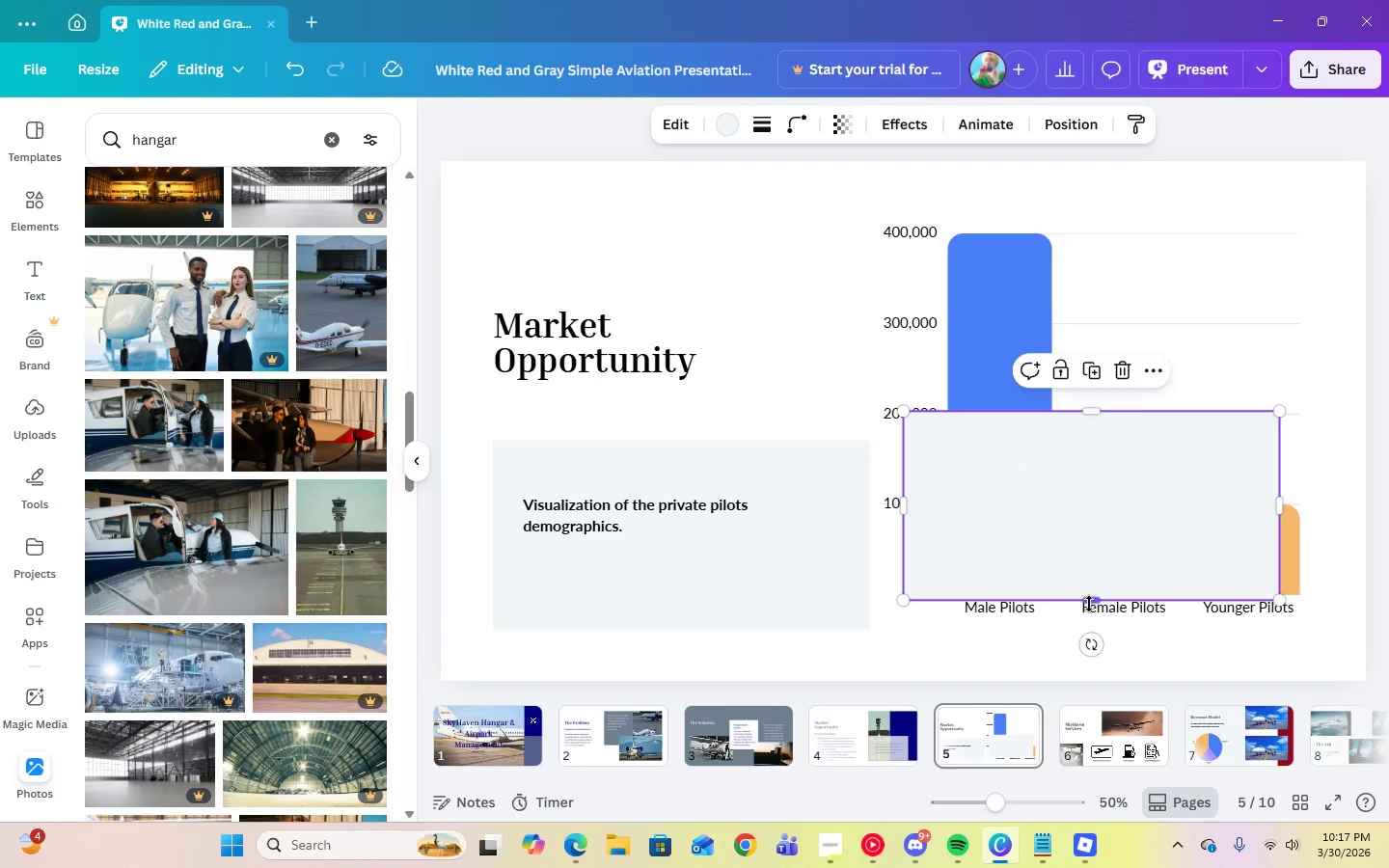 
left_click_drag(start_coordinate=[1089, 604], to_coordinate=[1098, 679])
 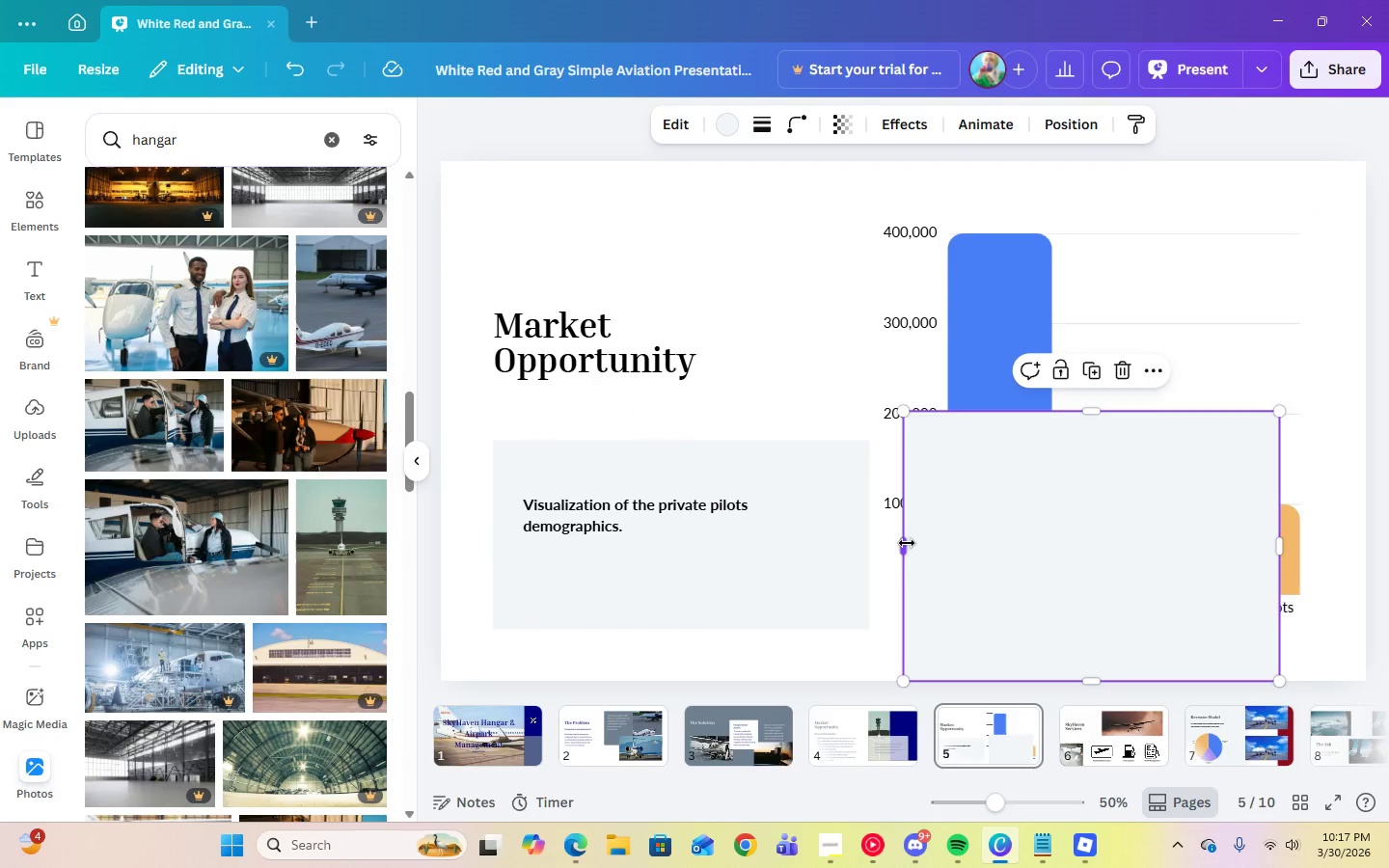 
left_click_drag(start_coordinate=[907, 543], to_coordinate=[870, 545])
 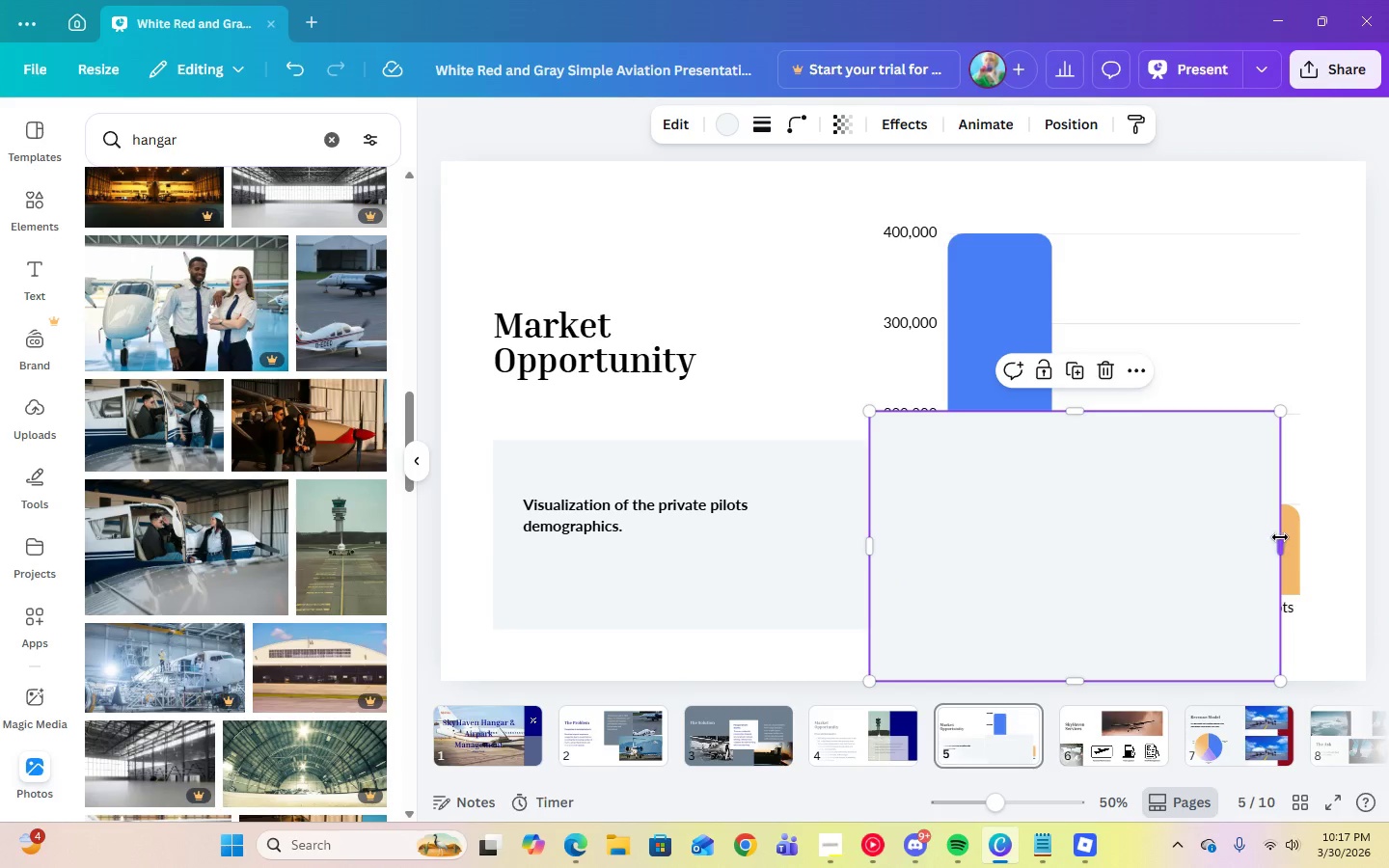 
left_click_drag(start_coordinate=[1281, 538], to_coordinate=[1318, 542])
 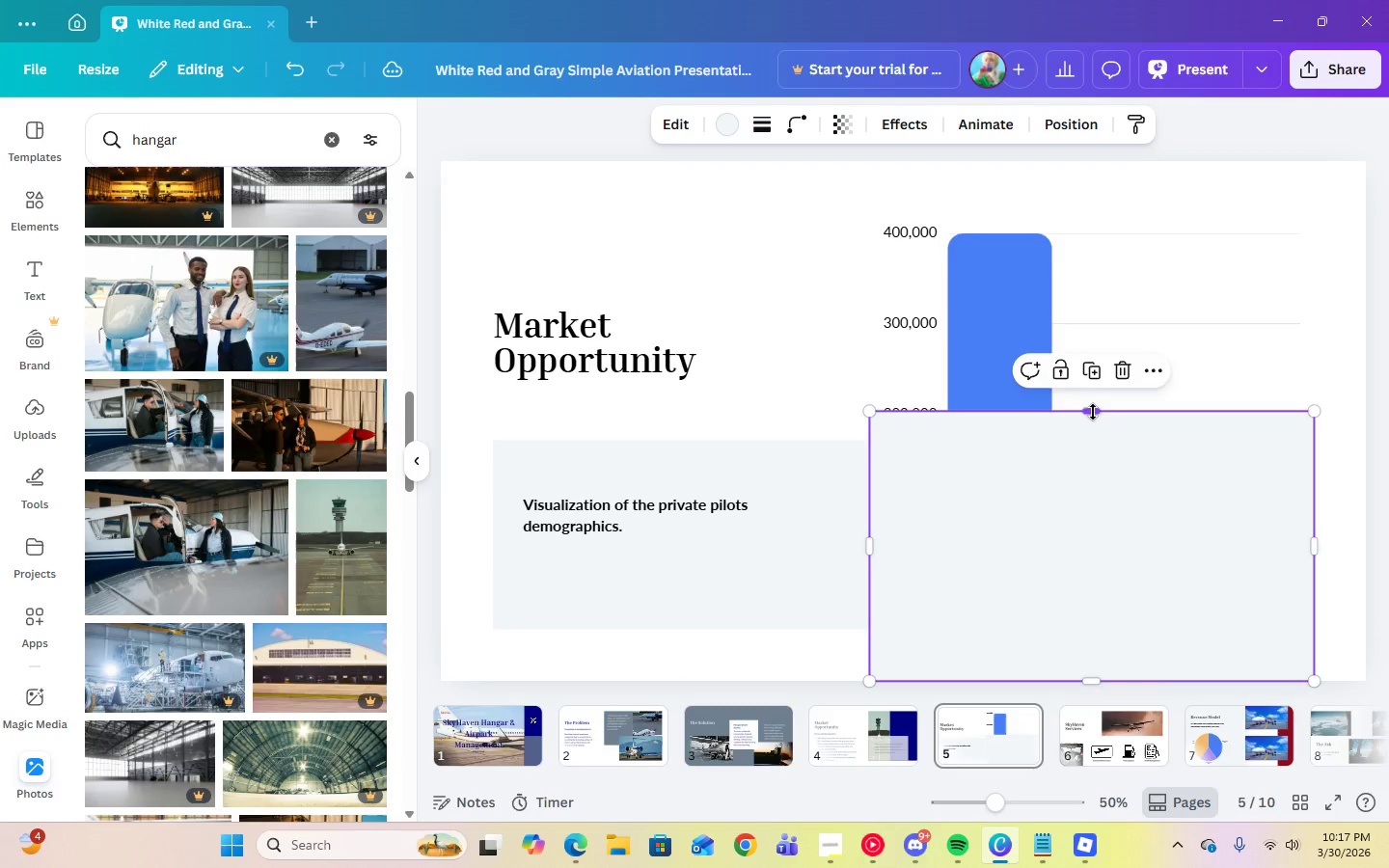 
left_click_drag(start_coordinate=[1093, 412], to_coordinate=[1086, 214])
 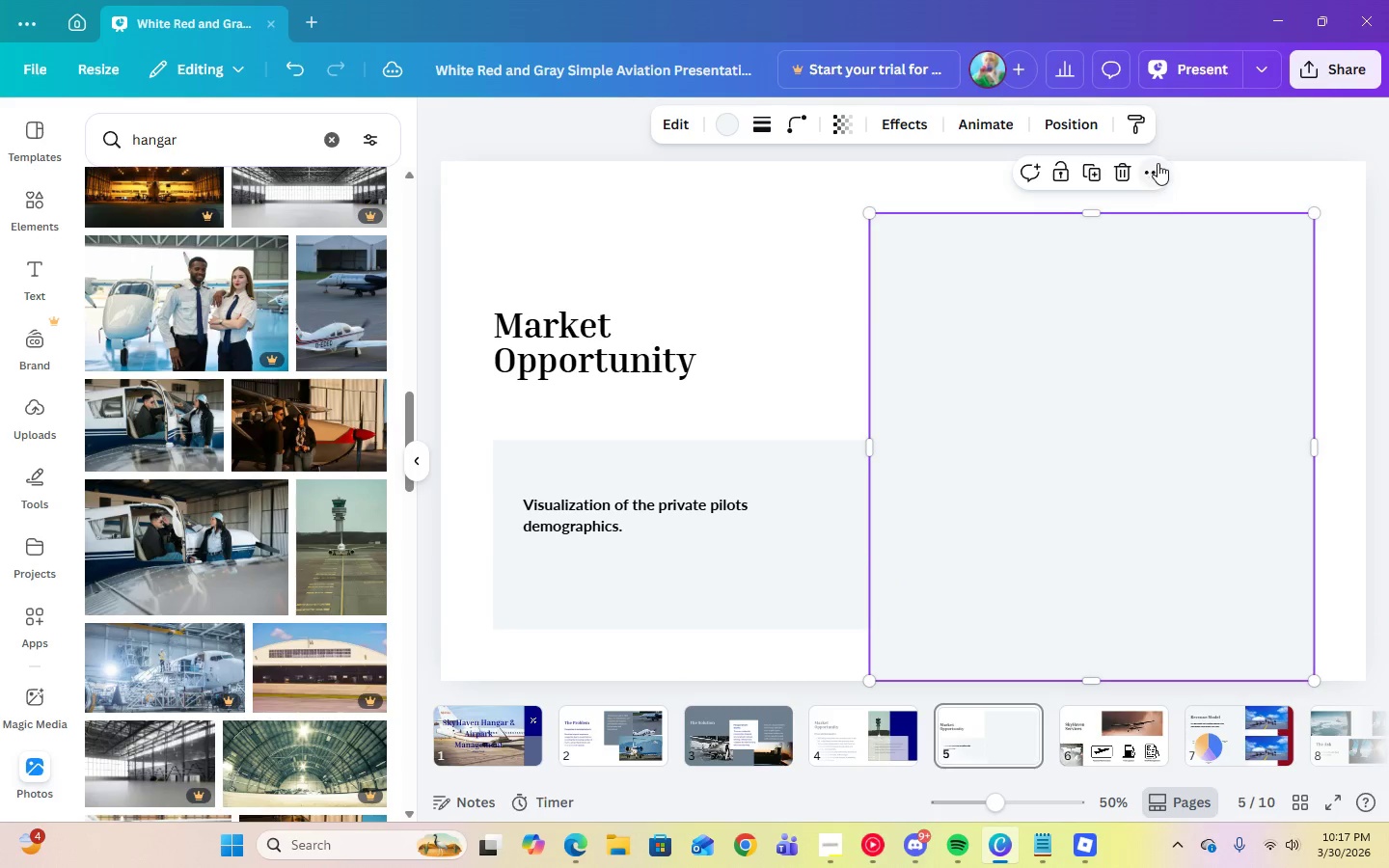 
left_click([1158, 165])
 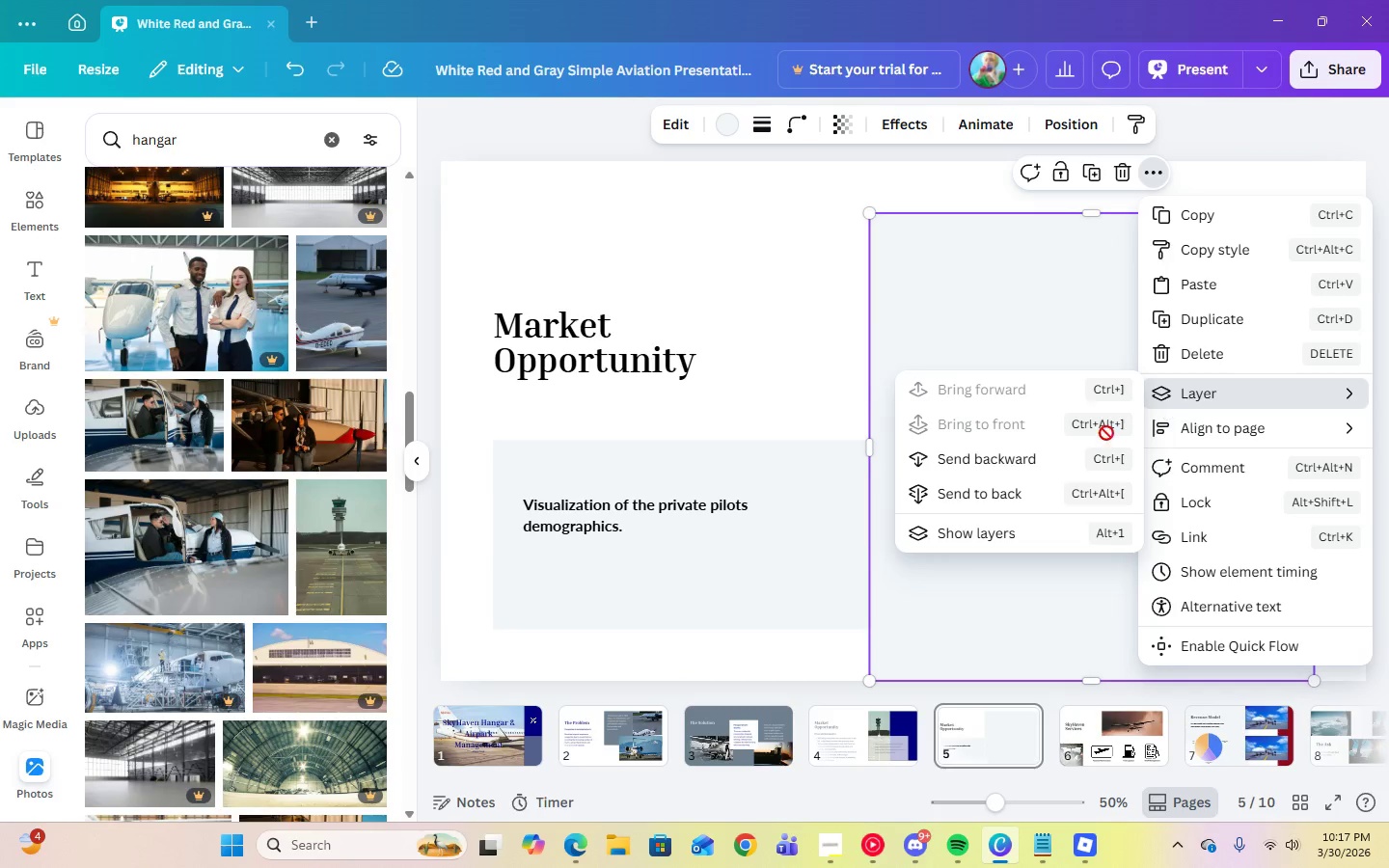 
left_click([1002, 498])
 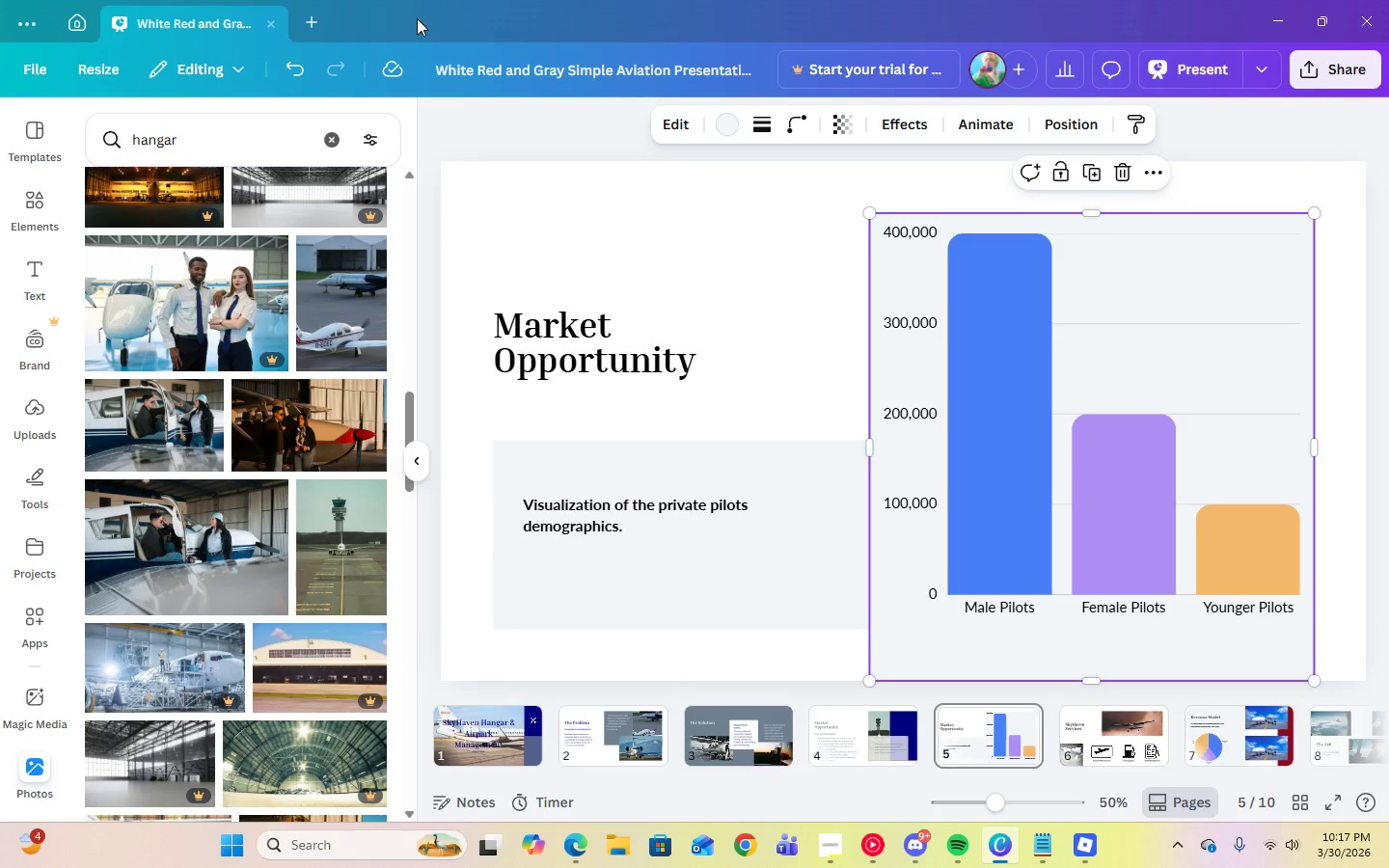 
wait(5.17)
 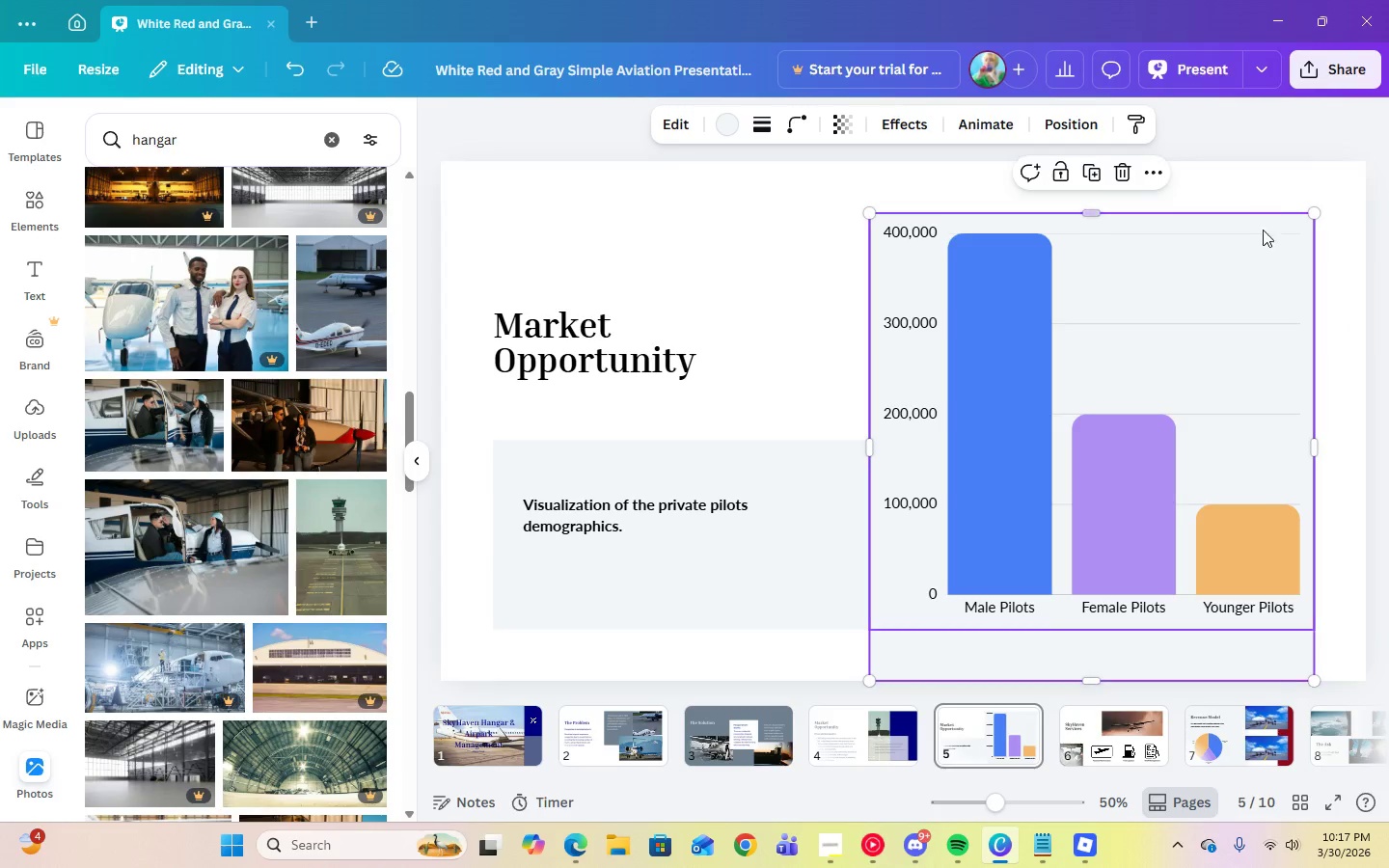 
left_click([299, 68])
 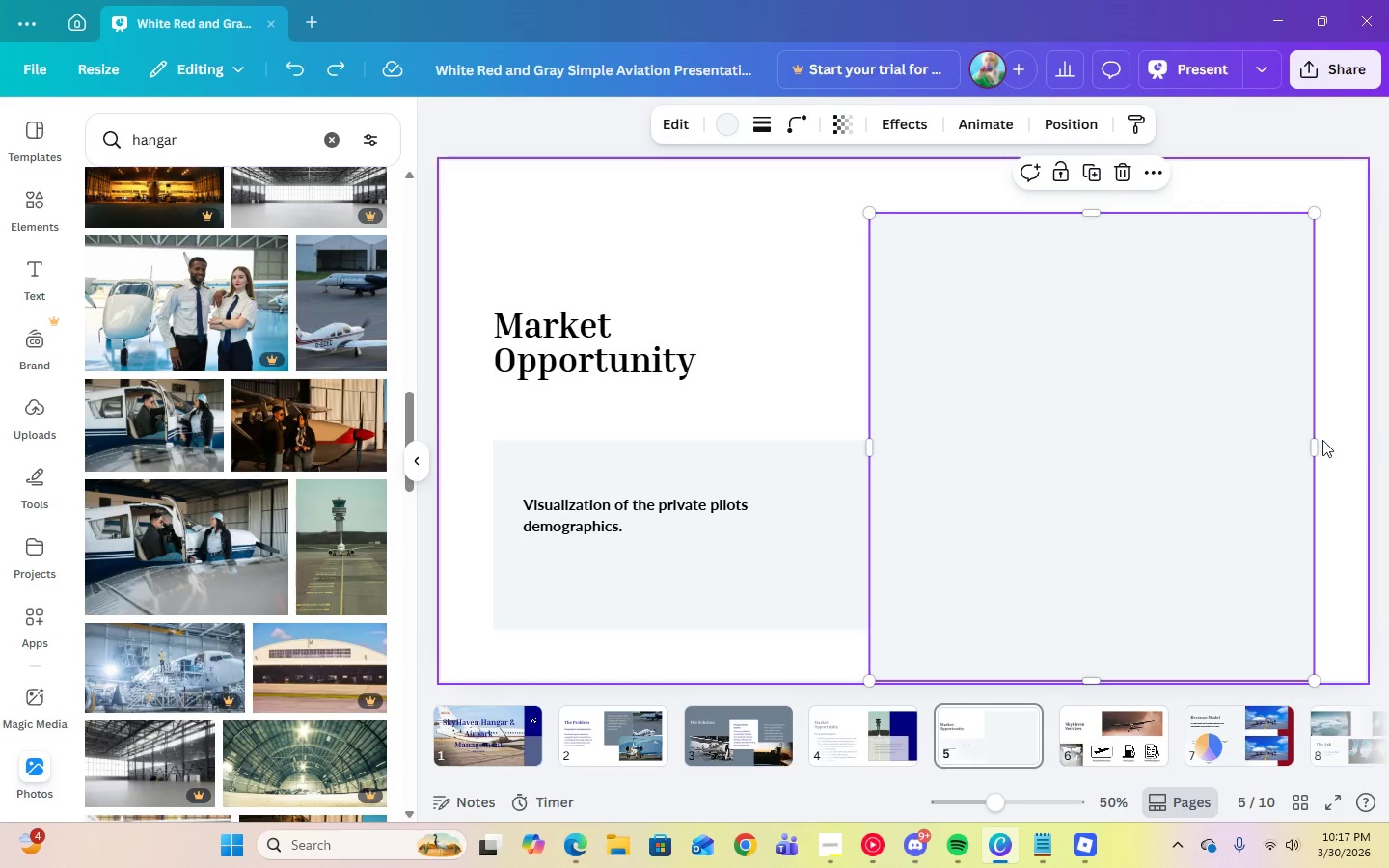 
left_click_drag(start_coordinate=[1316, 446], to_coordinate=[1367, 448])
 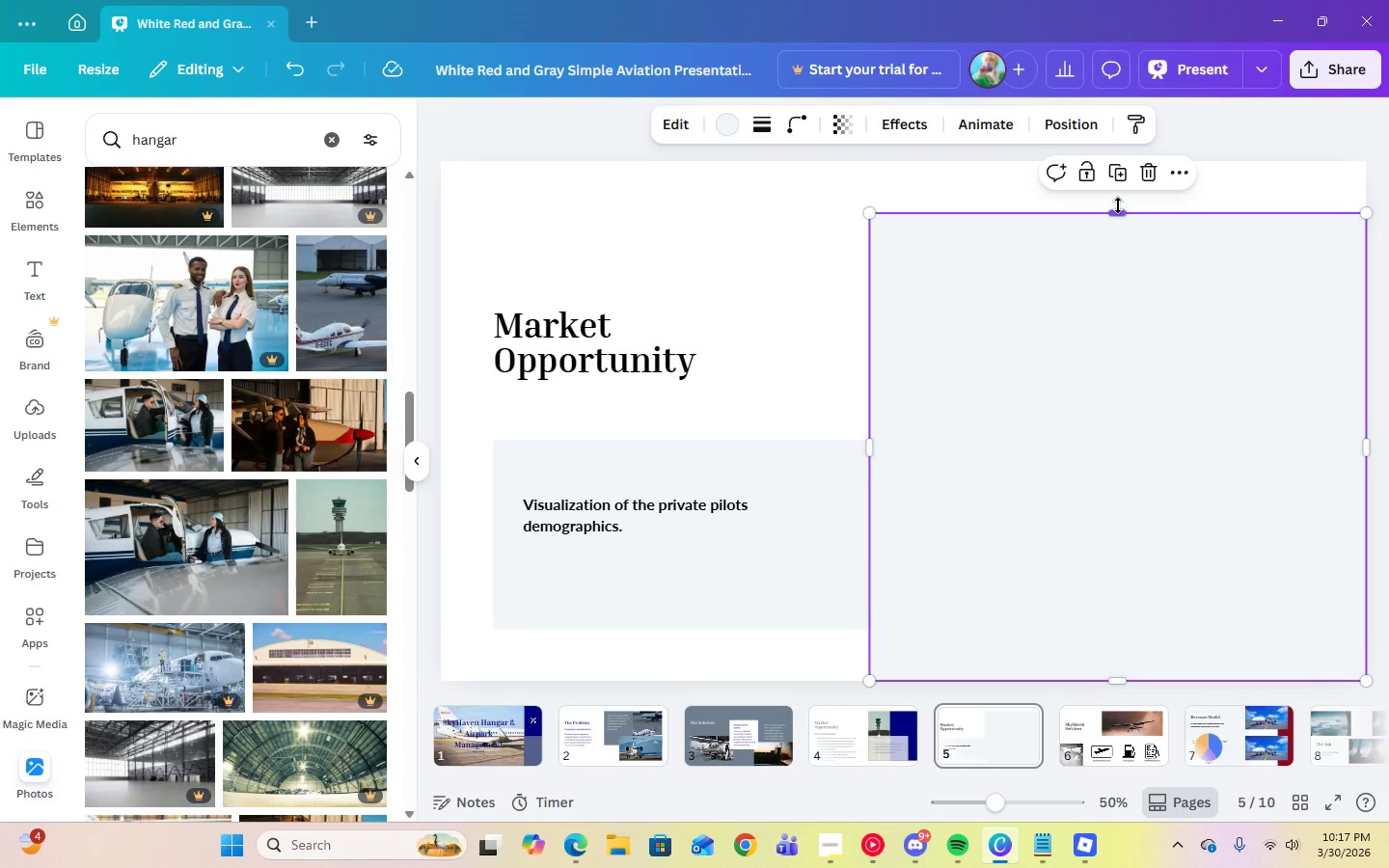 
left_click_drag(start_coordinate=[1118, 205], to_coordinate=[1119, 152])
 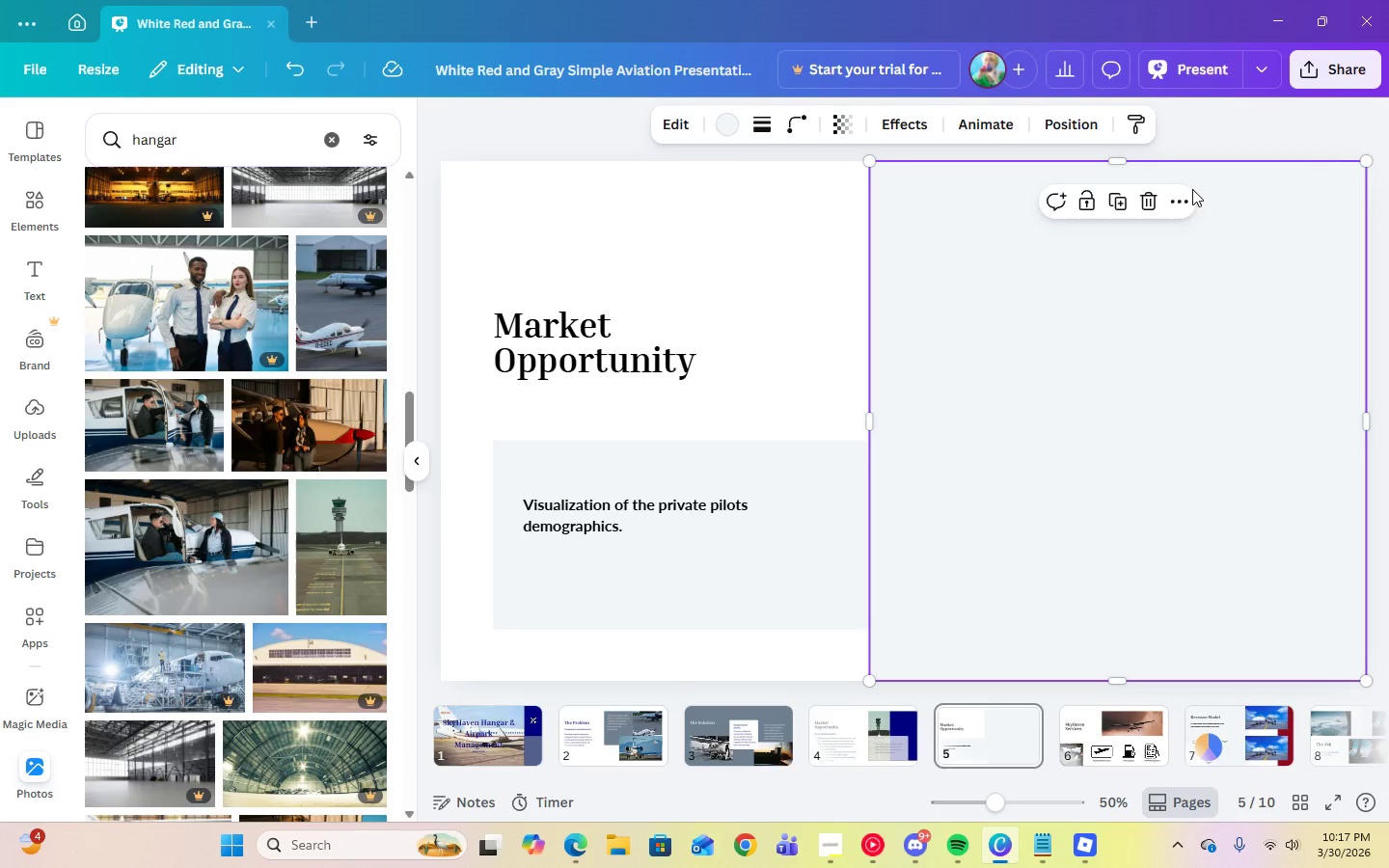 
left_click([1190, 202])
 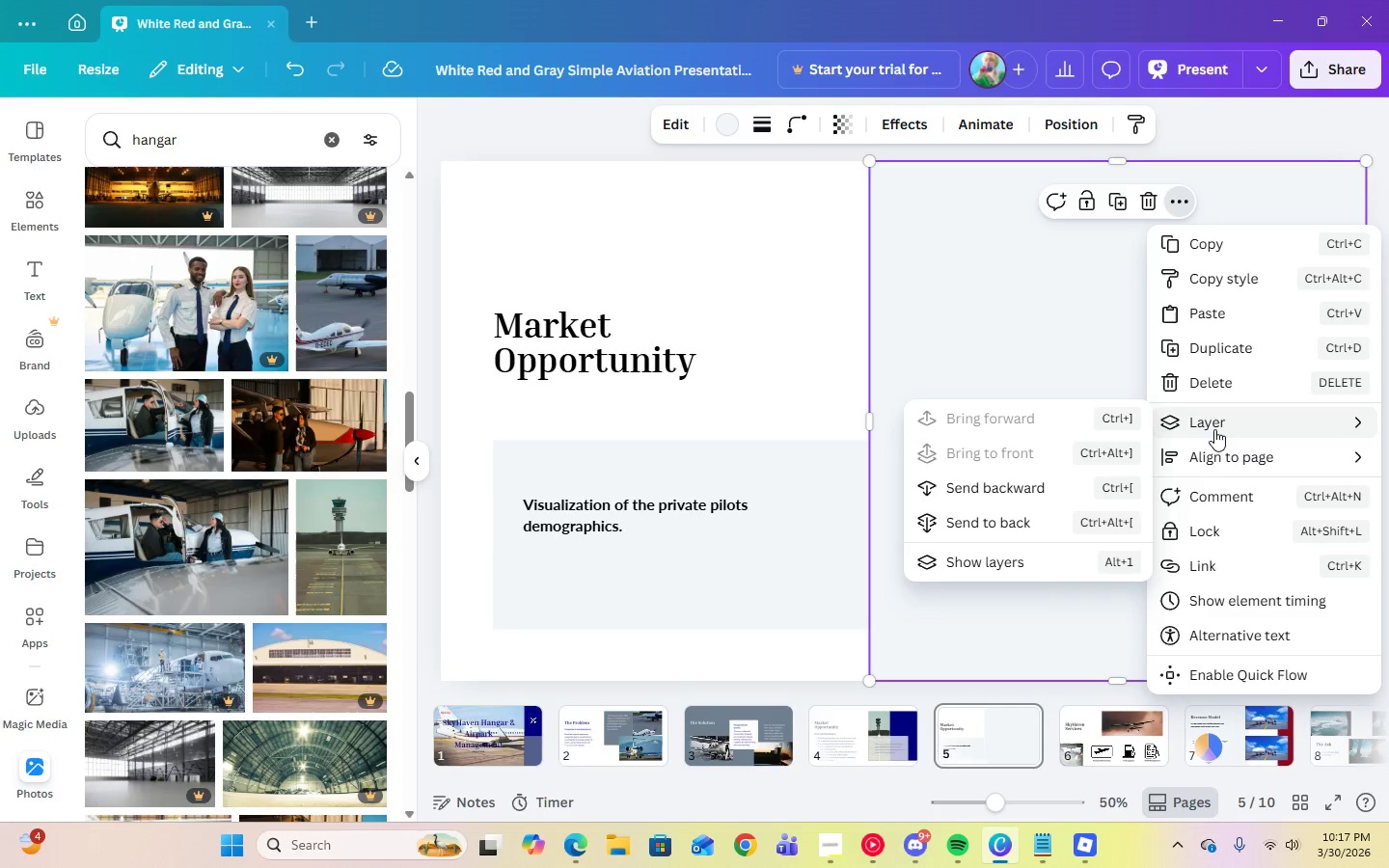 
left_click([994, 517])
 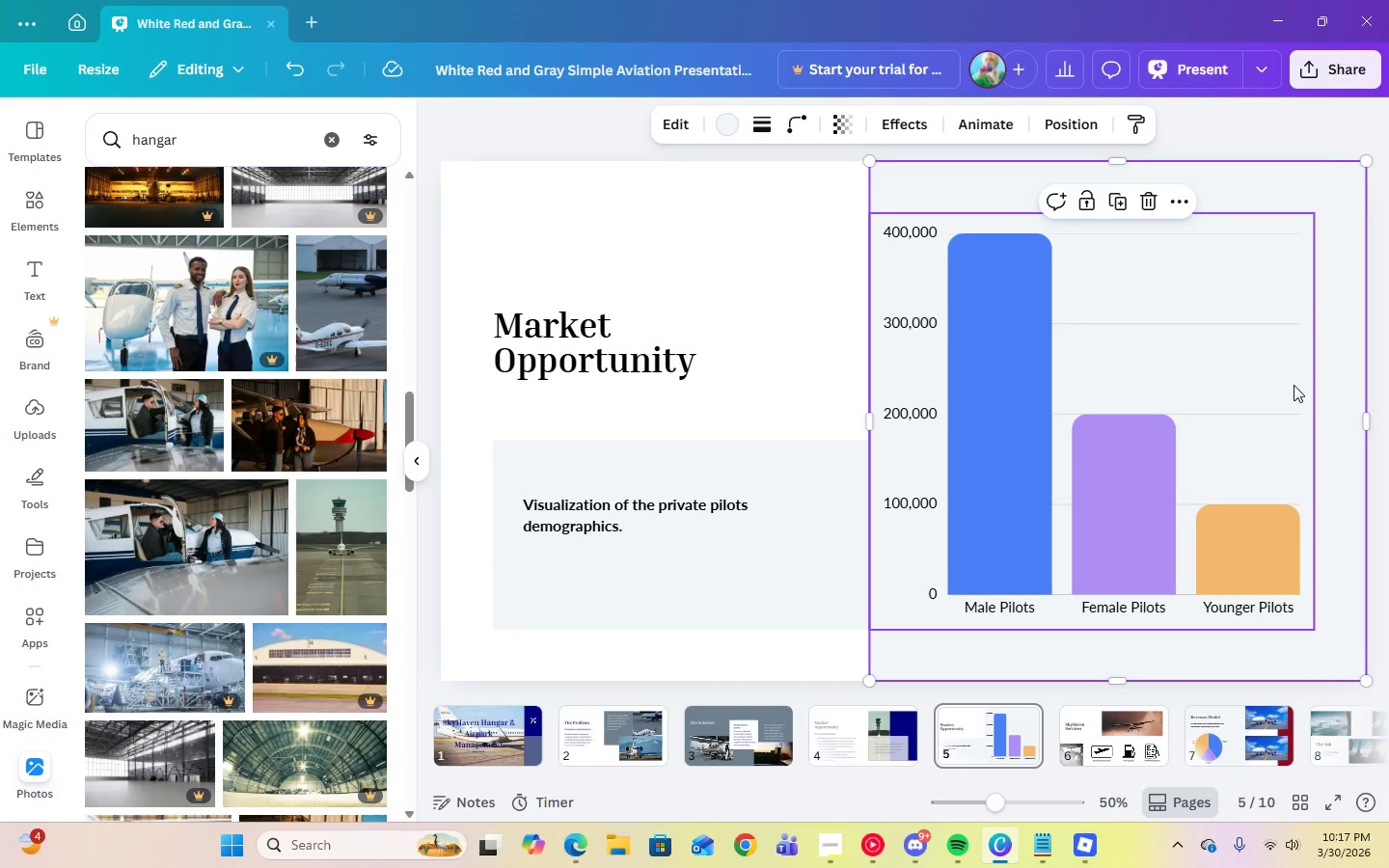 
wait(9.84)
 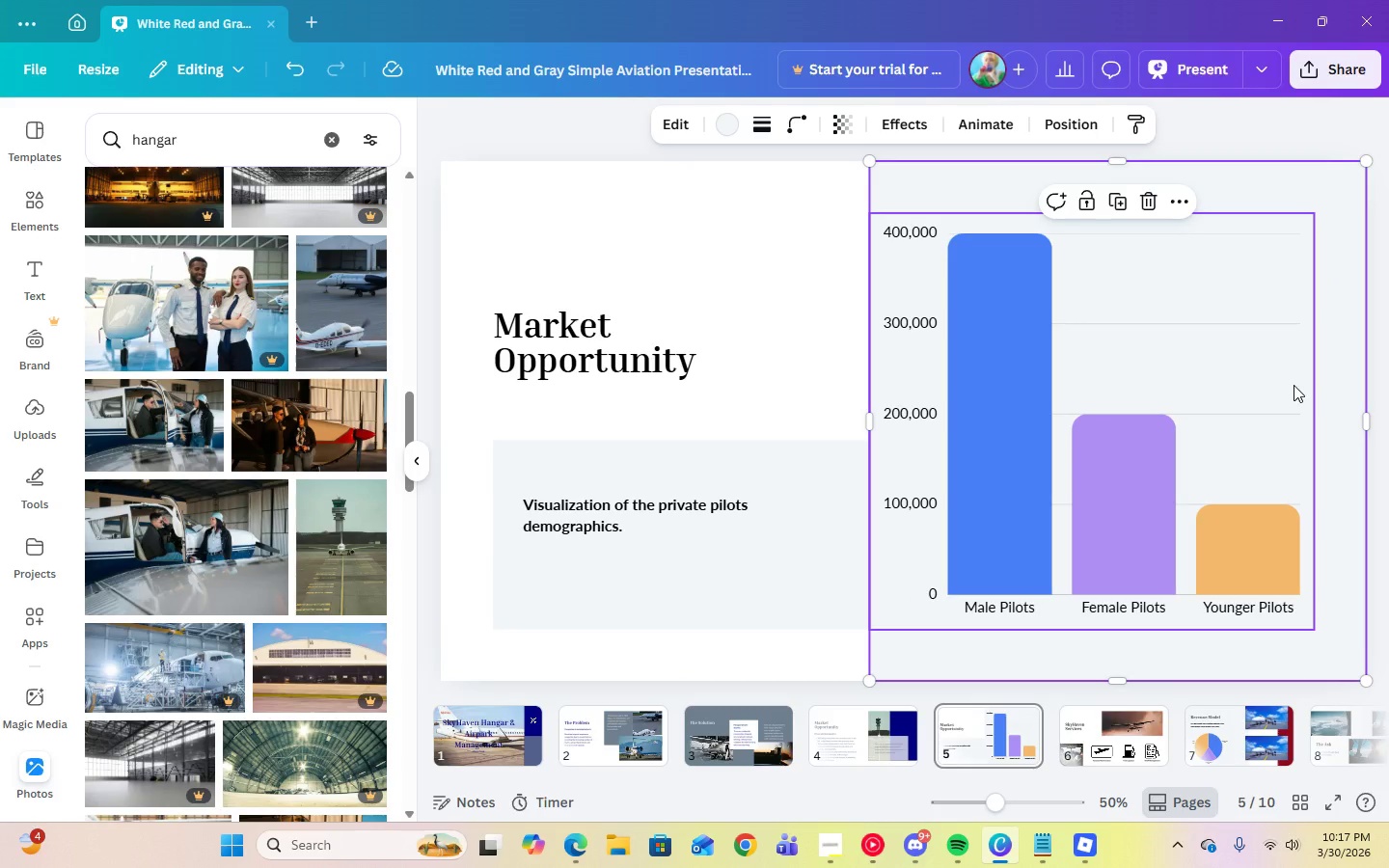 
left_click([1321, 178])
 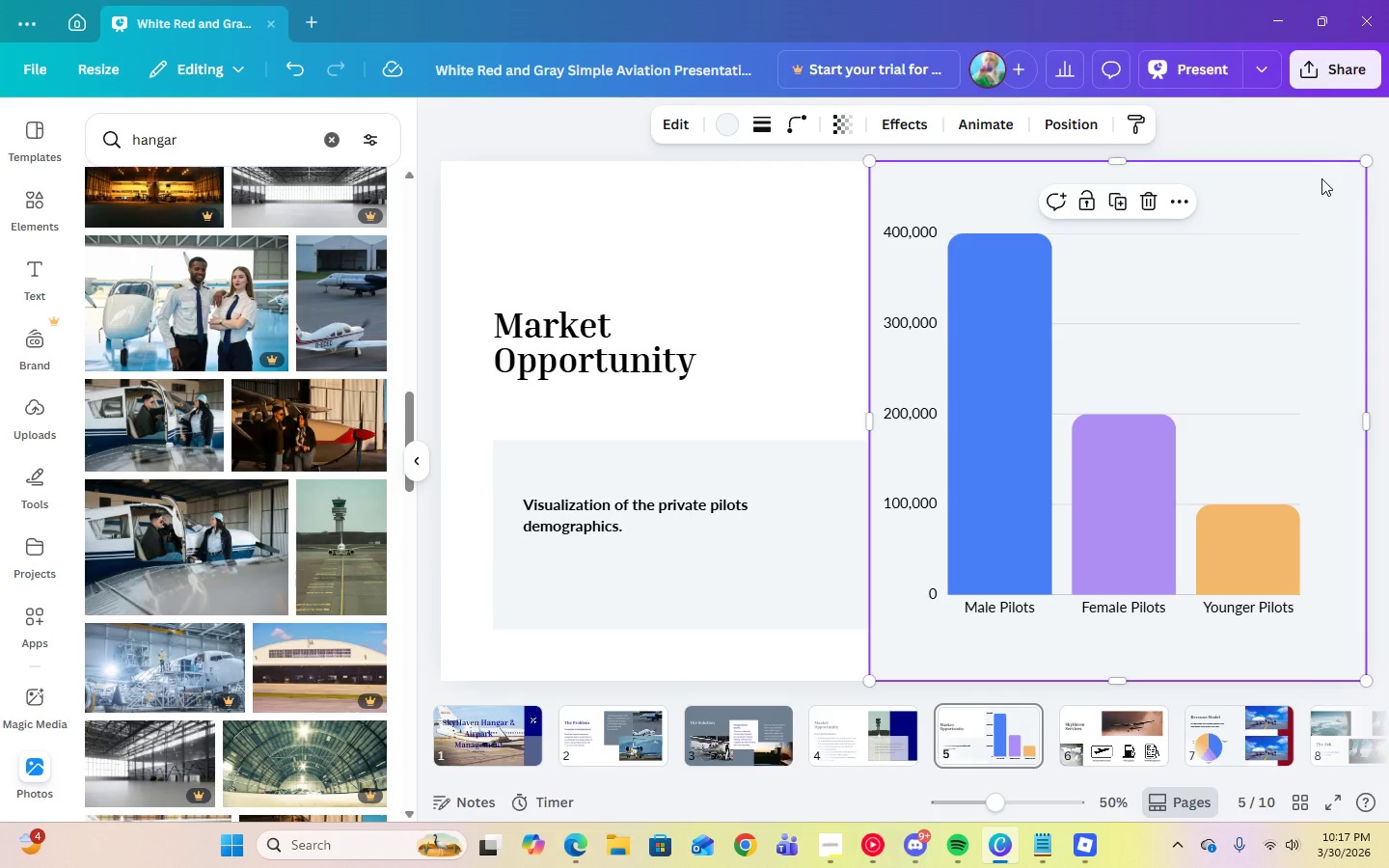 
key(Delete)
 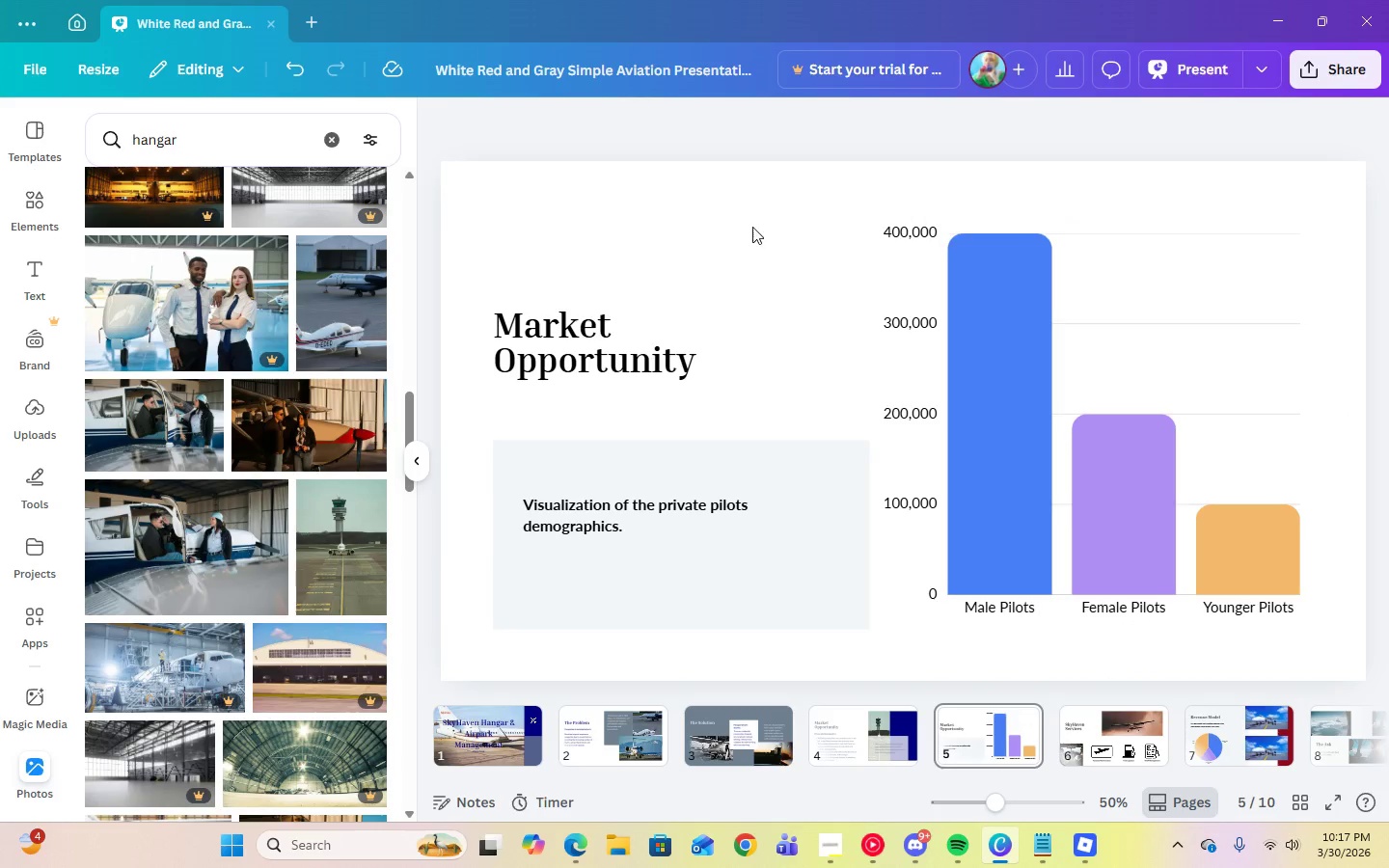 
left_click([723, 232])
 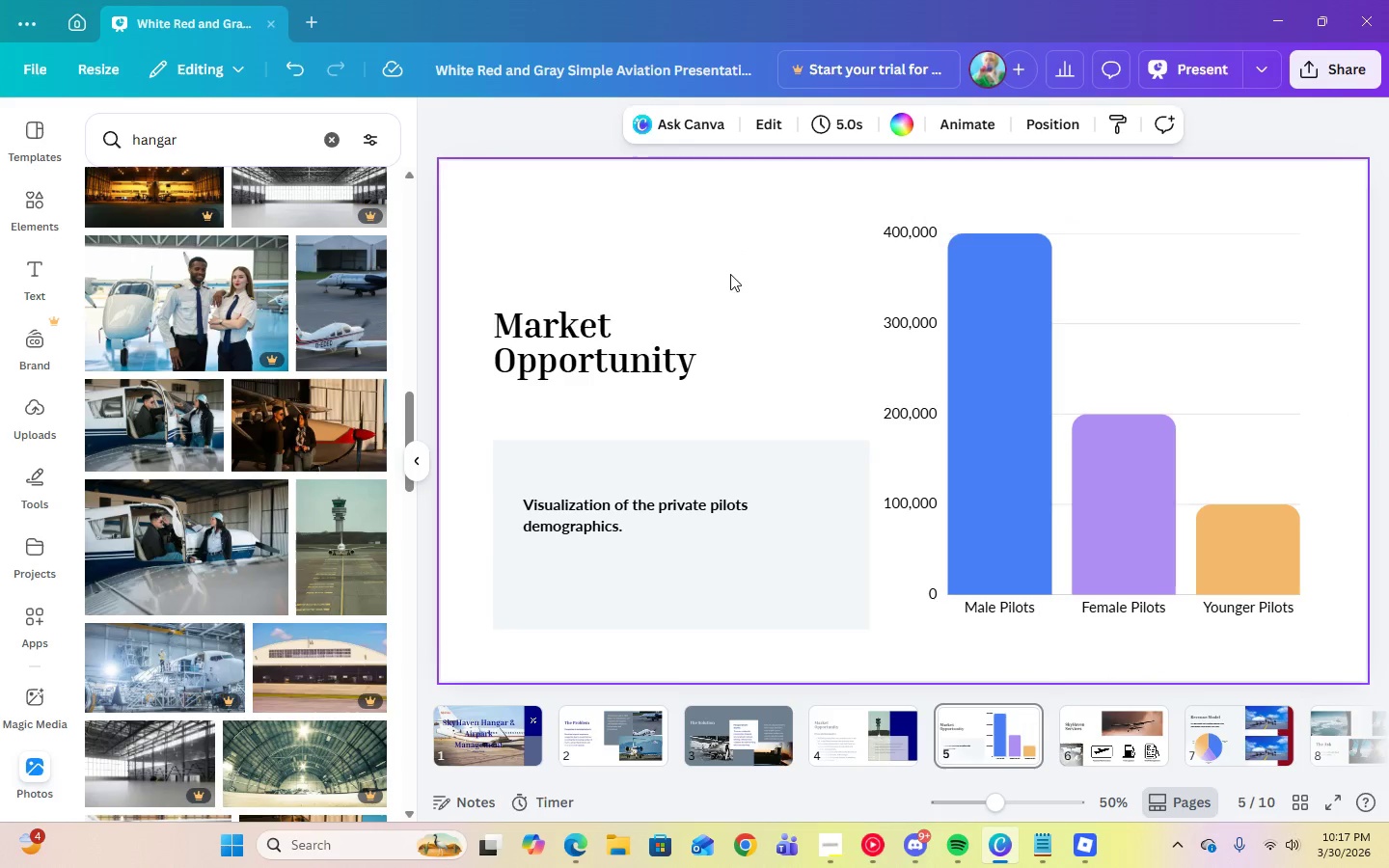 
wait(6.06)
 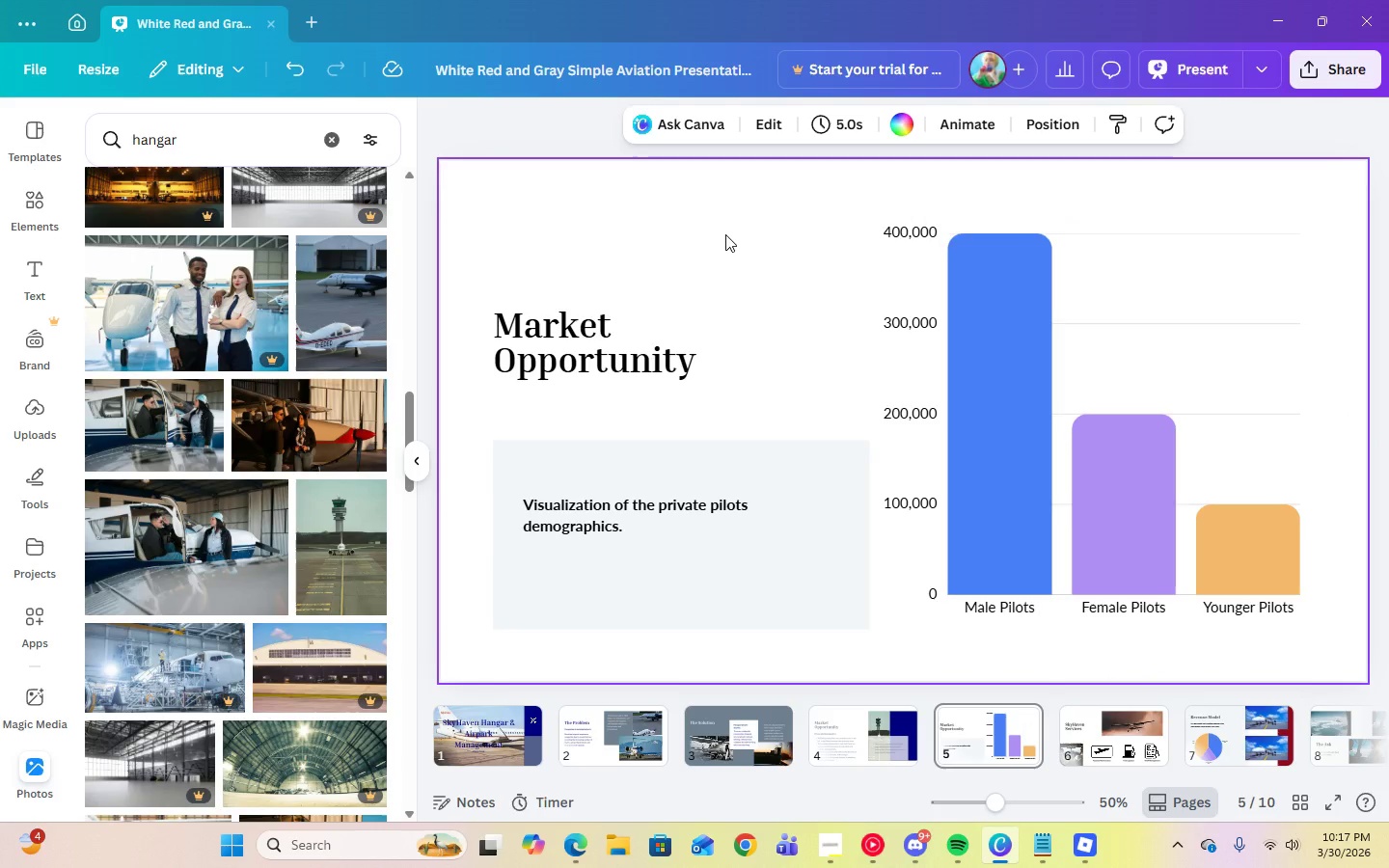 
left_click([839, 237])
 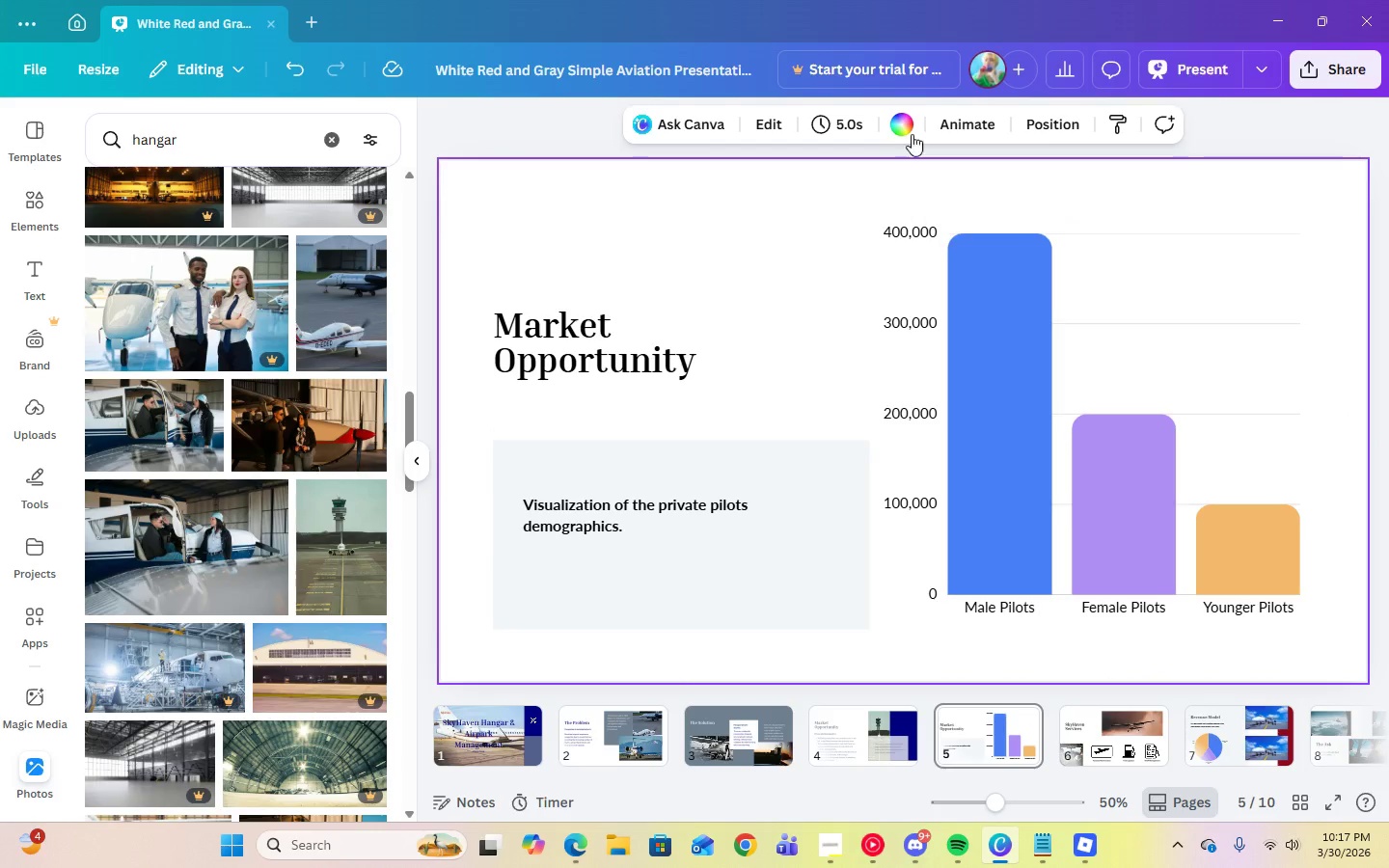 
left_click([912, 129])
 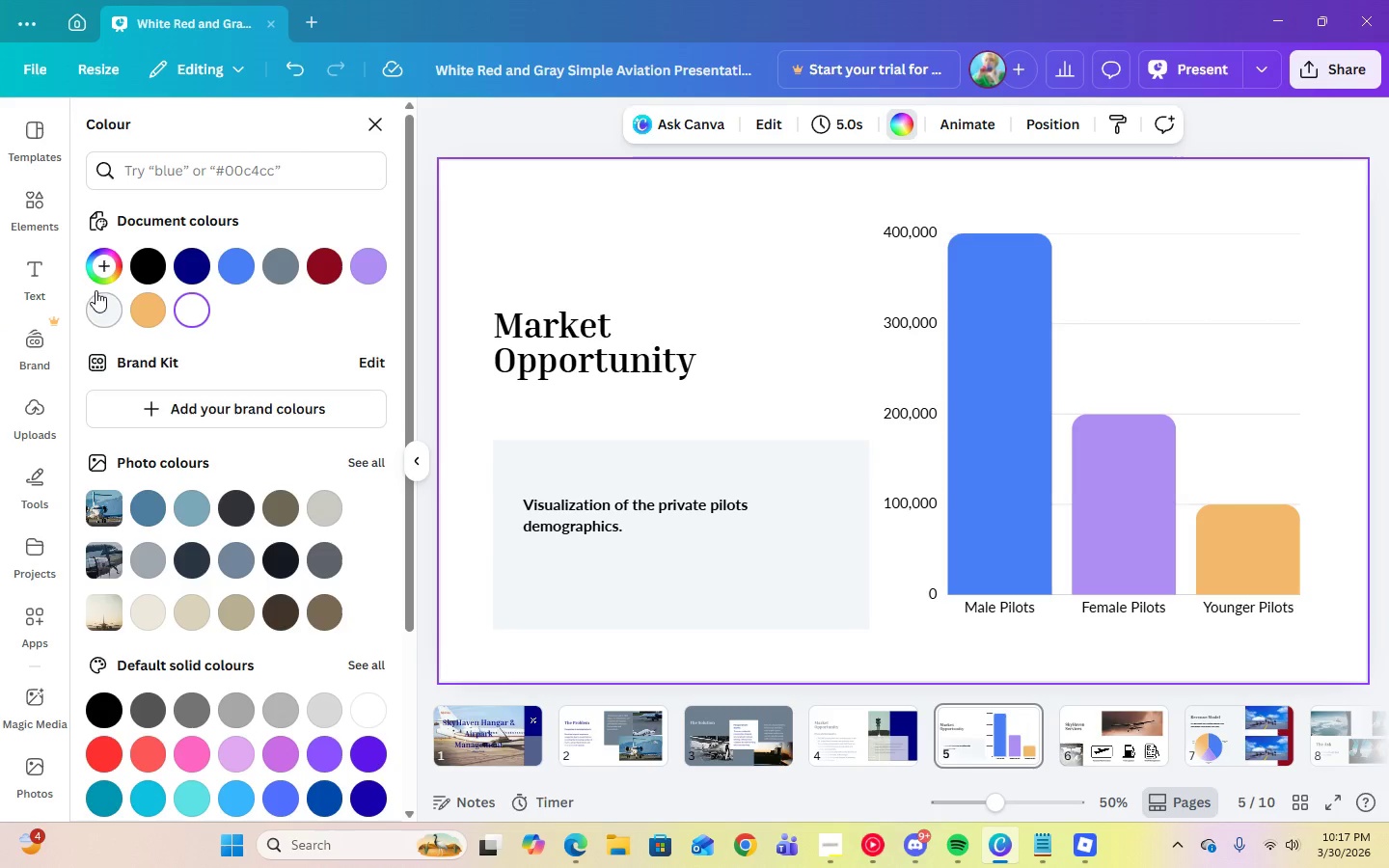 
left_click([95, 276])
 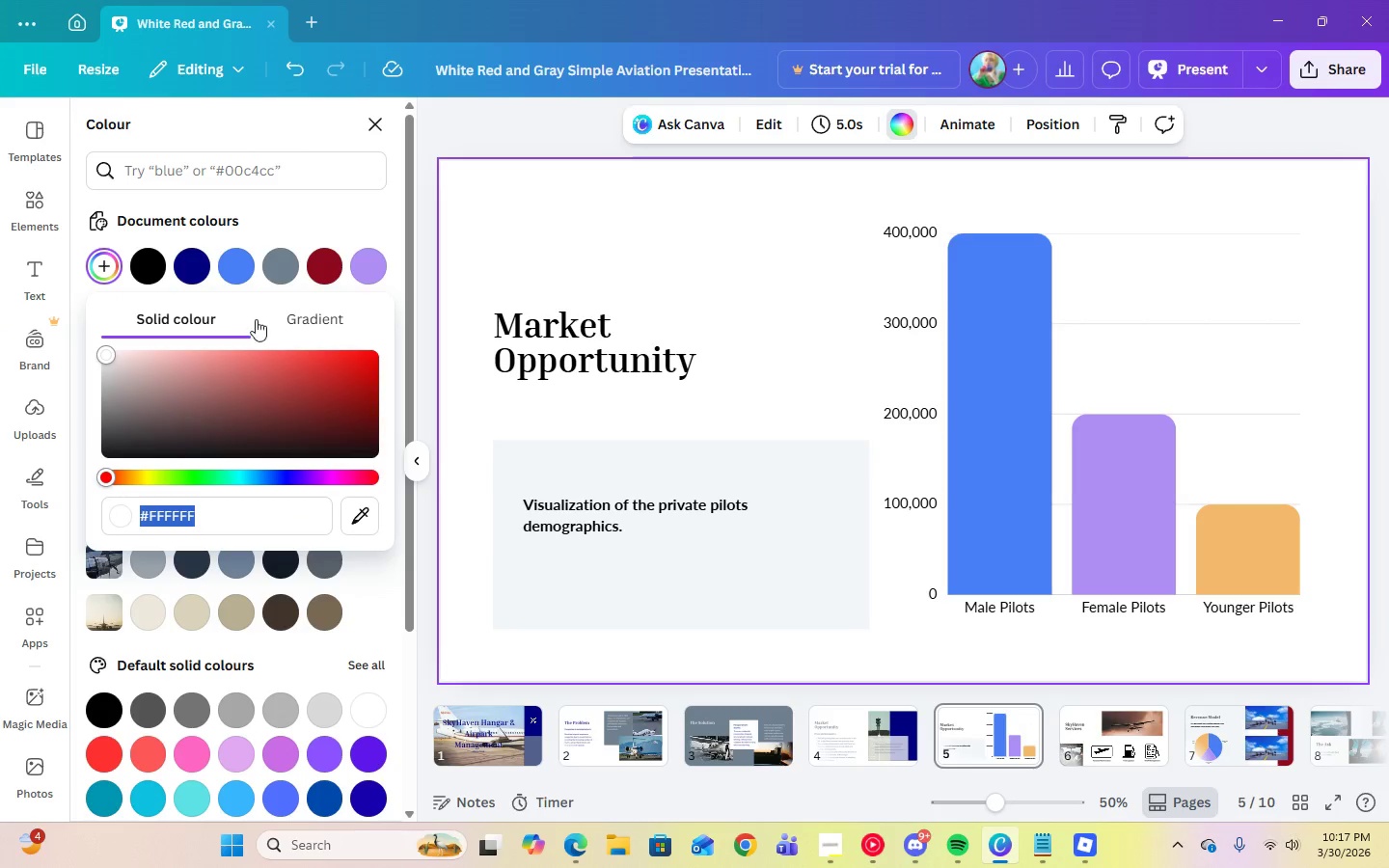 
left_click([294, 324])
 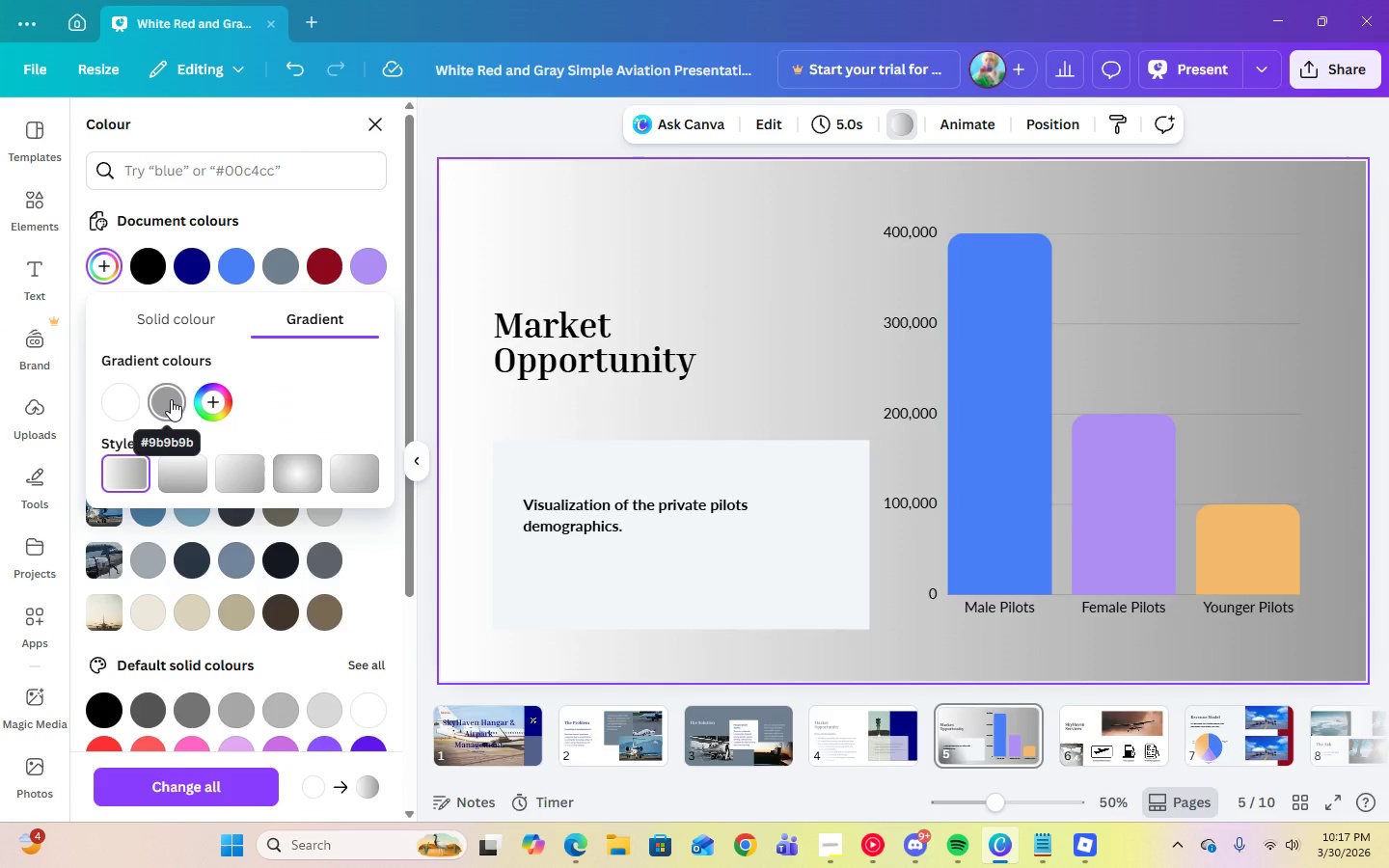 
left_click([171, 399])
 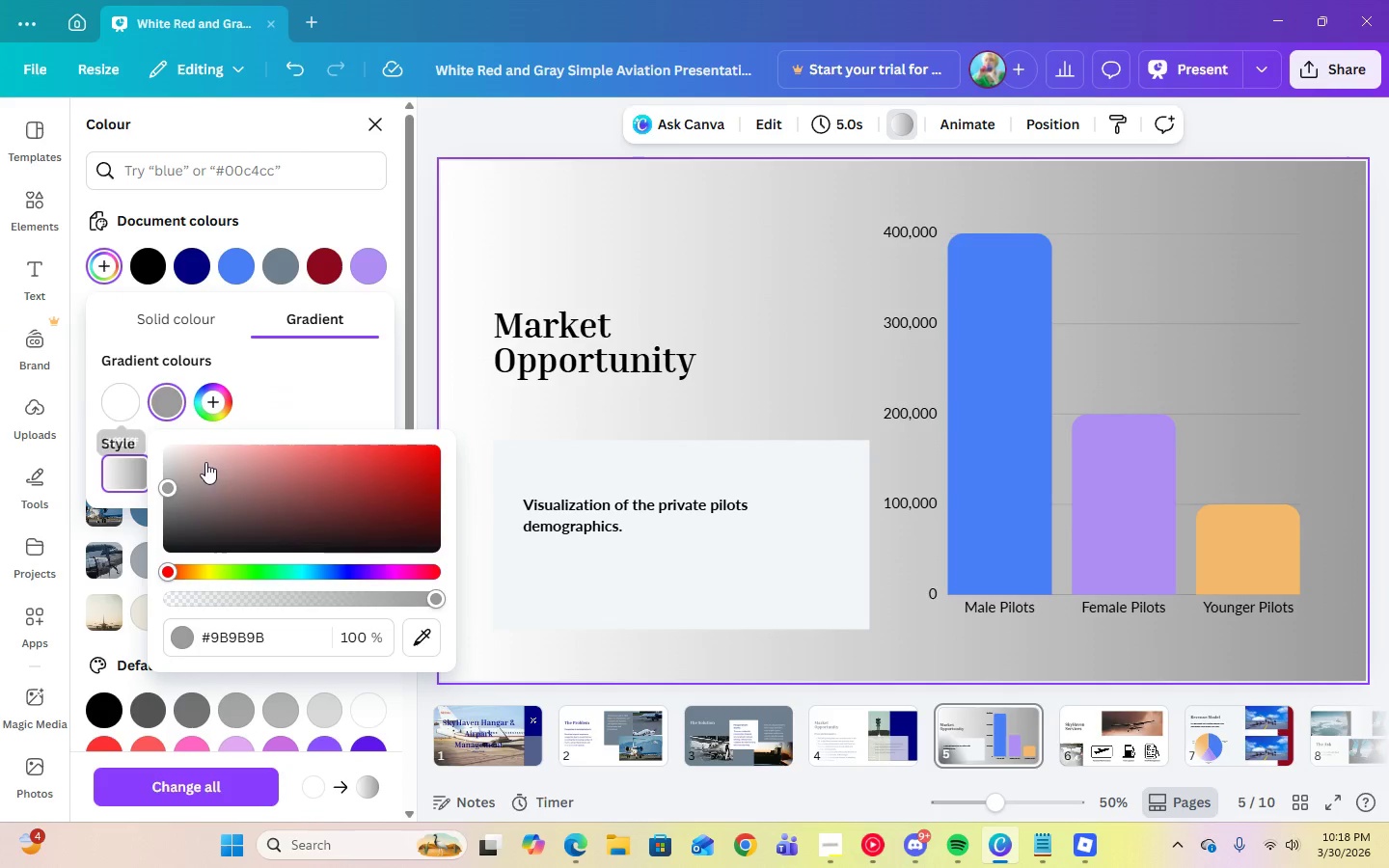 
left_click([238, 638])
 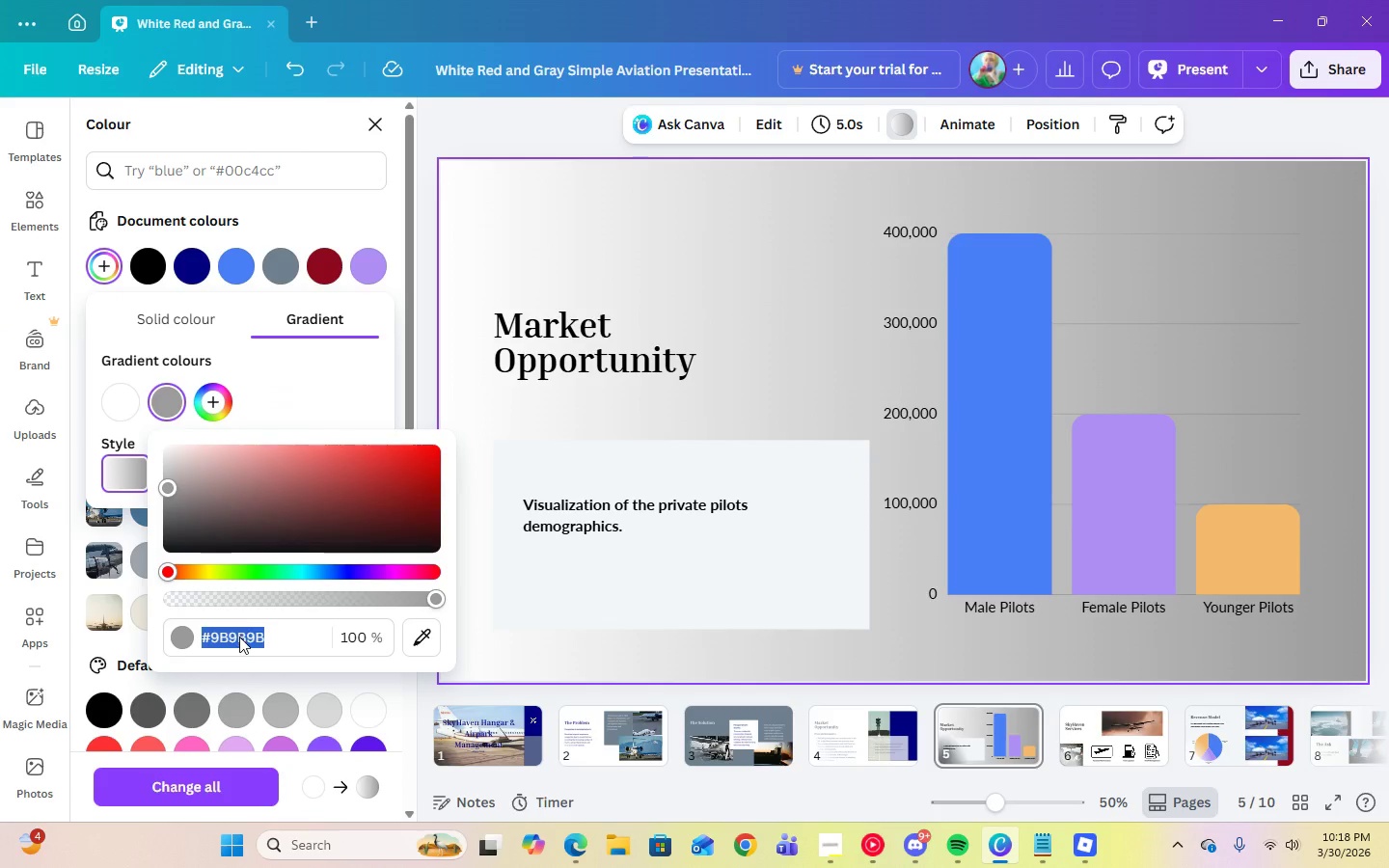 
right_click([239, 637])
 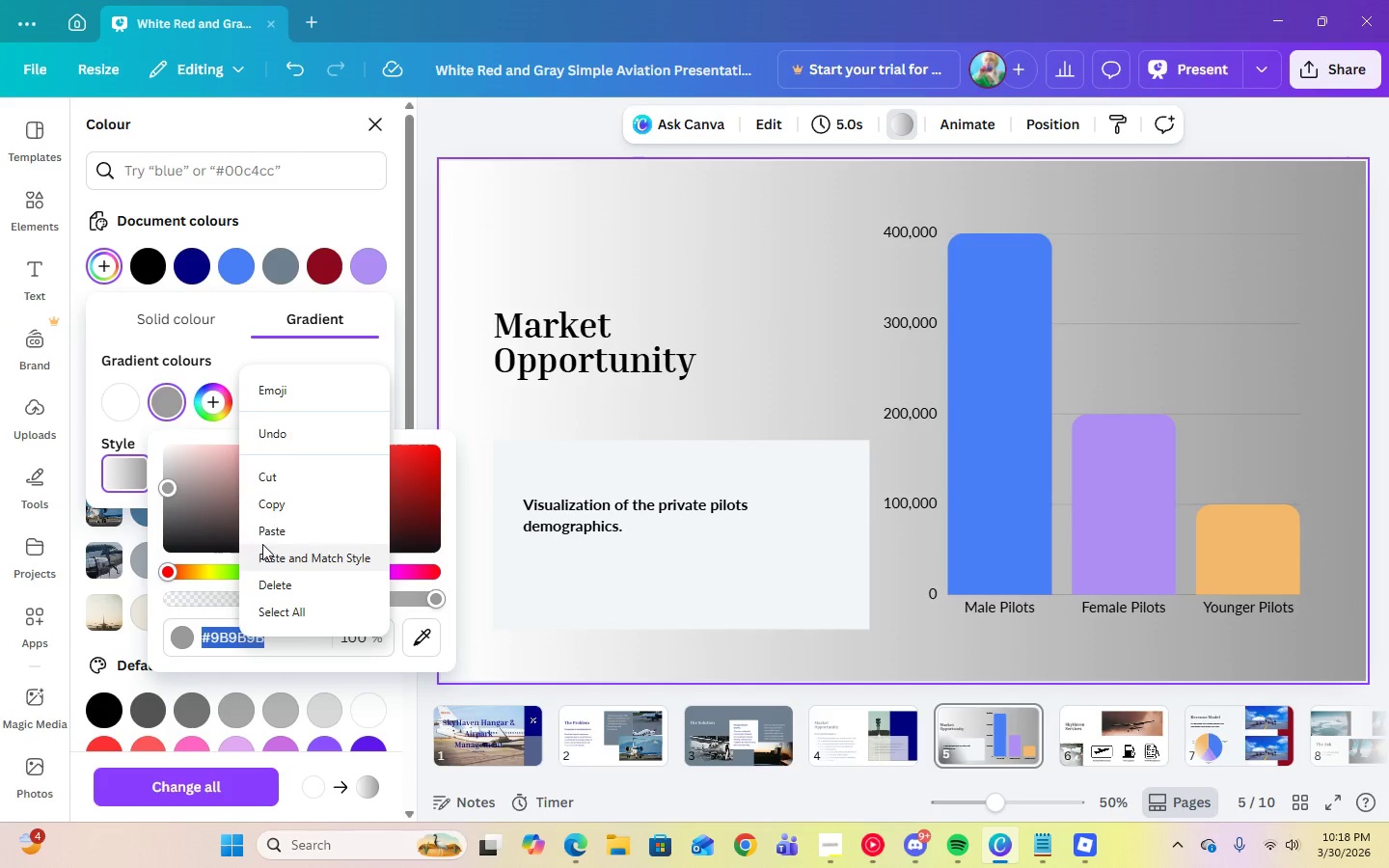 
left_click([261, 534])
 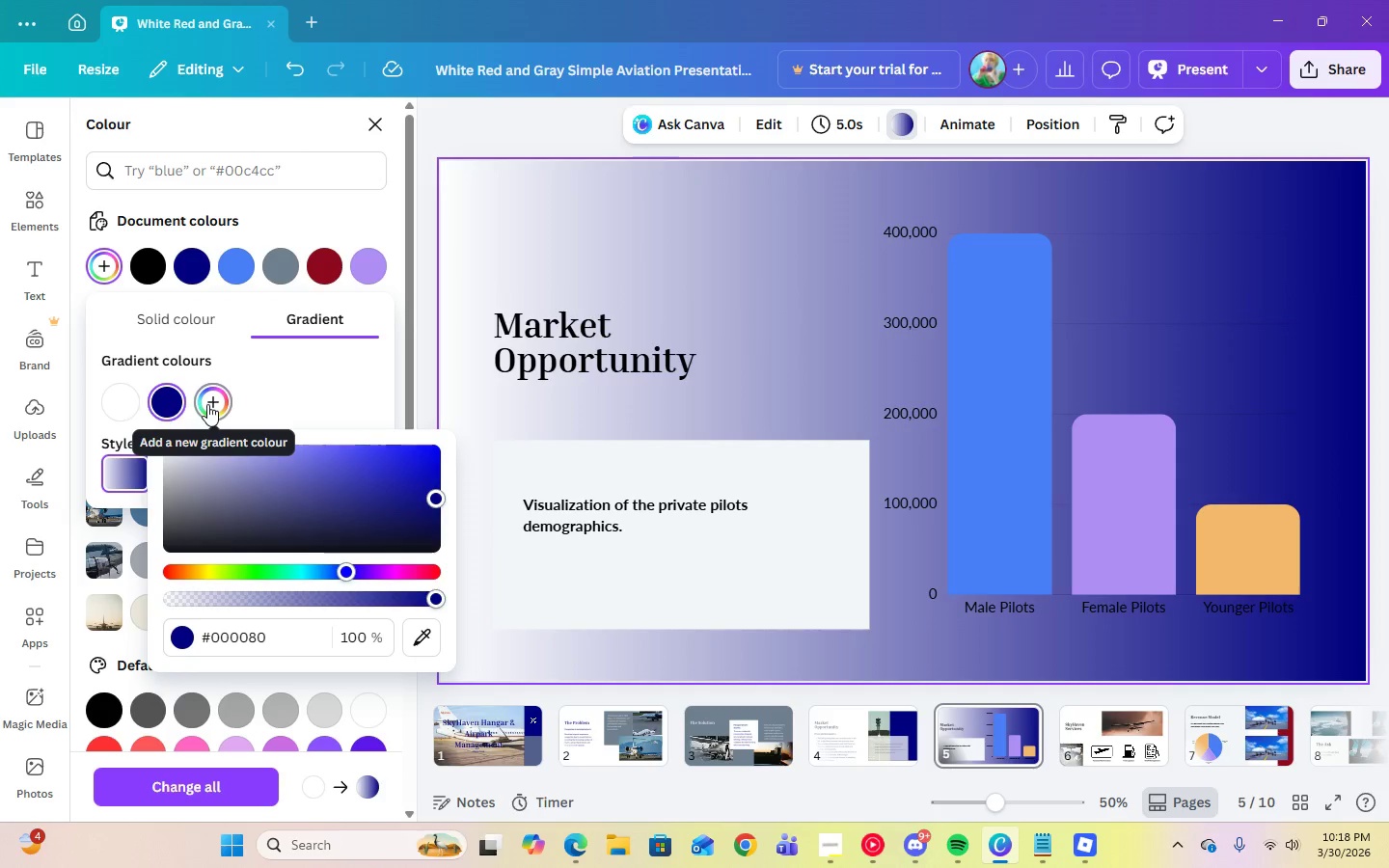 
left_click([207, 407])
 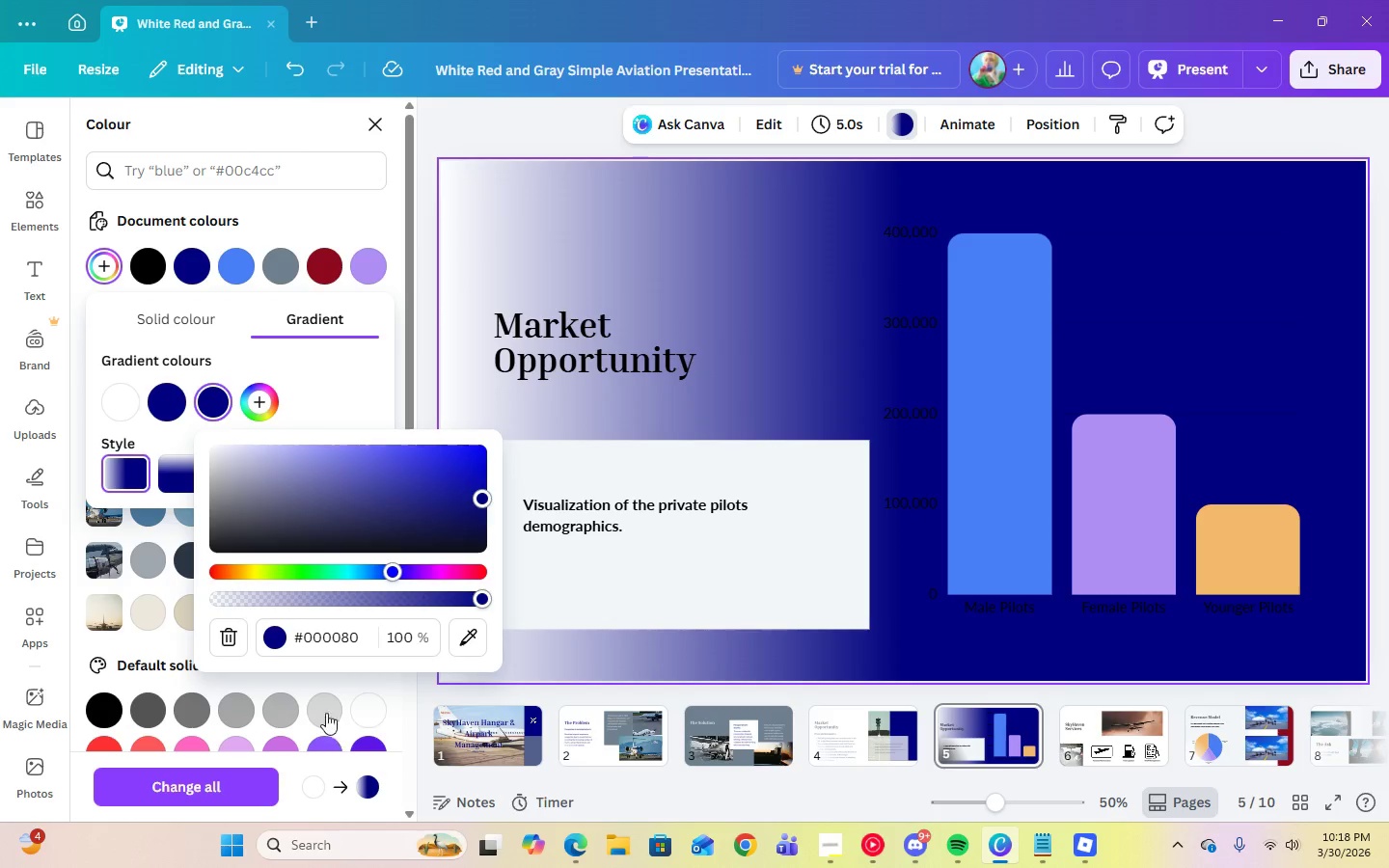 
left_click([305, 641])
 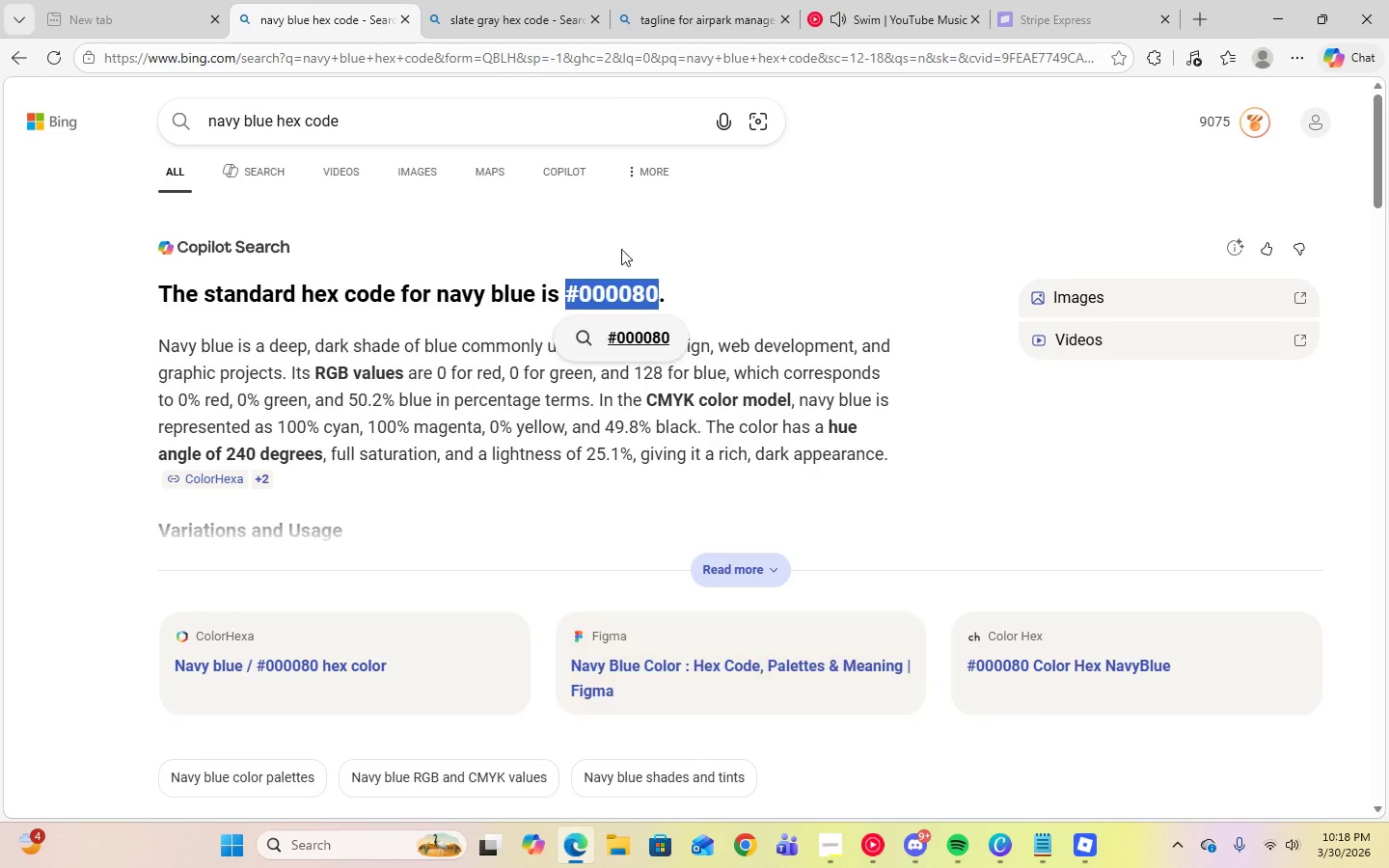 
left_click([537, 5])
 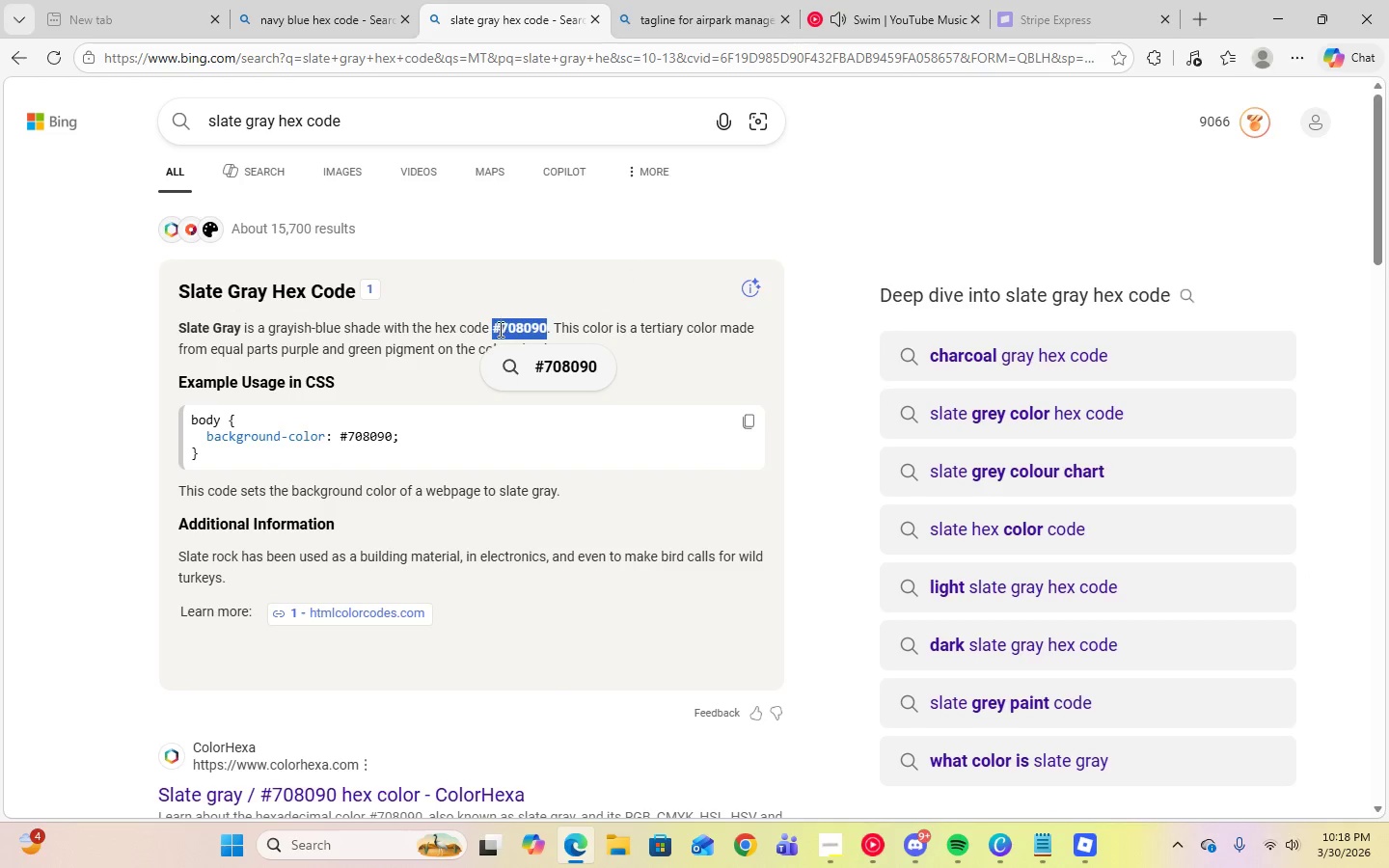 
right_click([498, 332])
 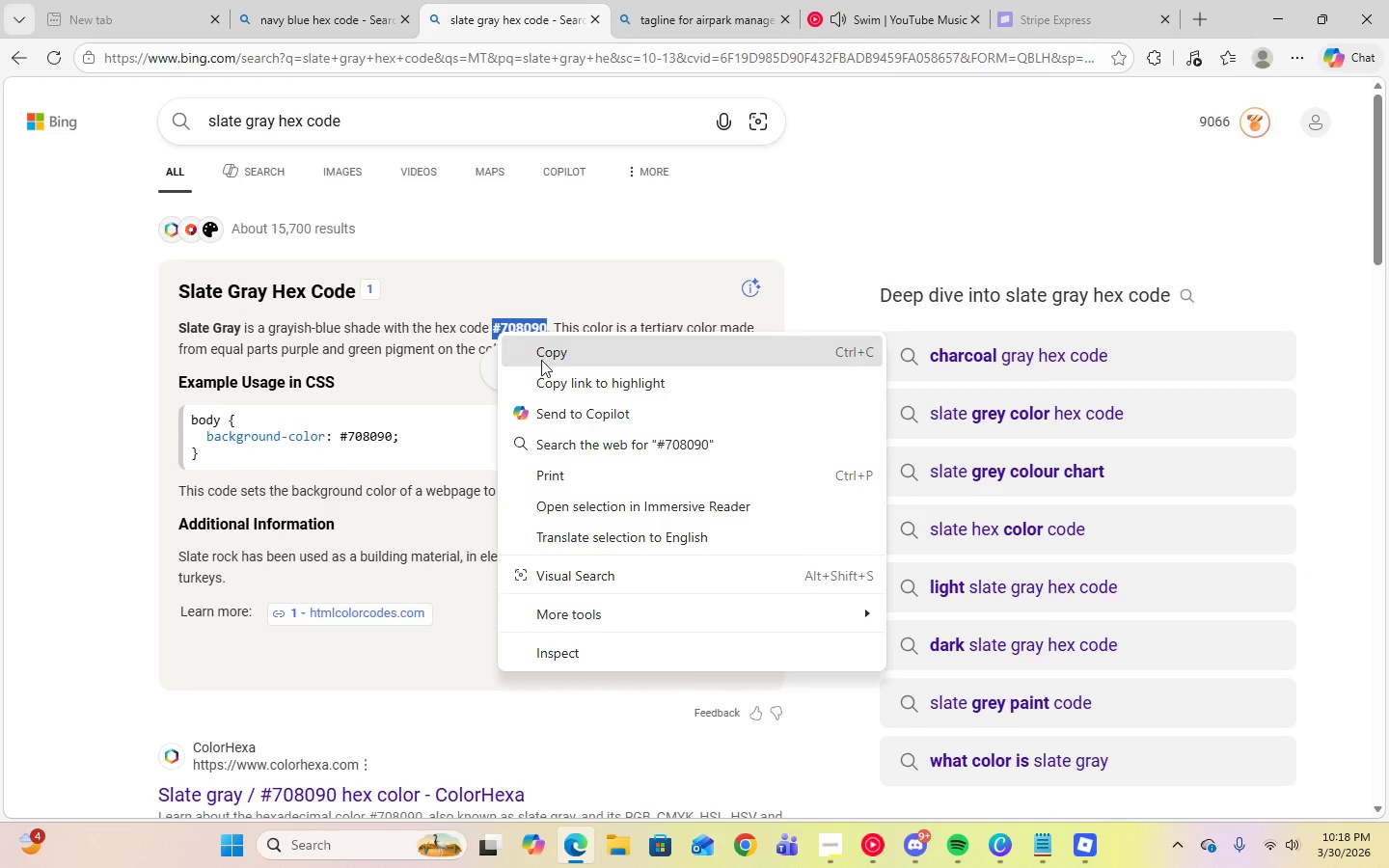 
left_click([542, 360])
 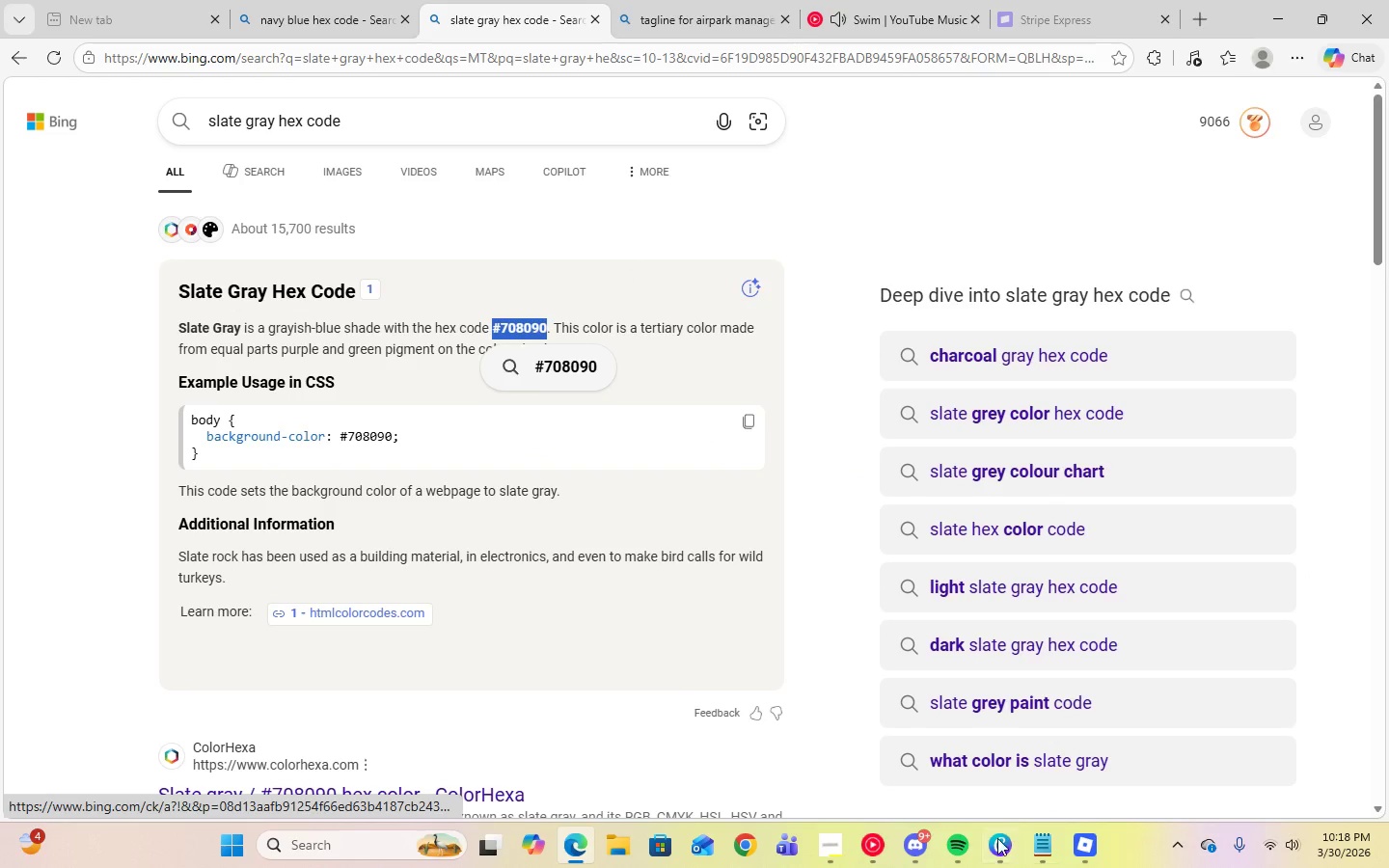 
left_click([985, 850])
 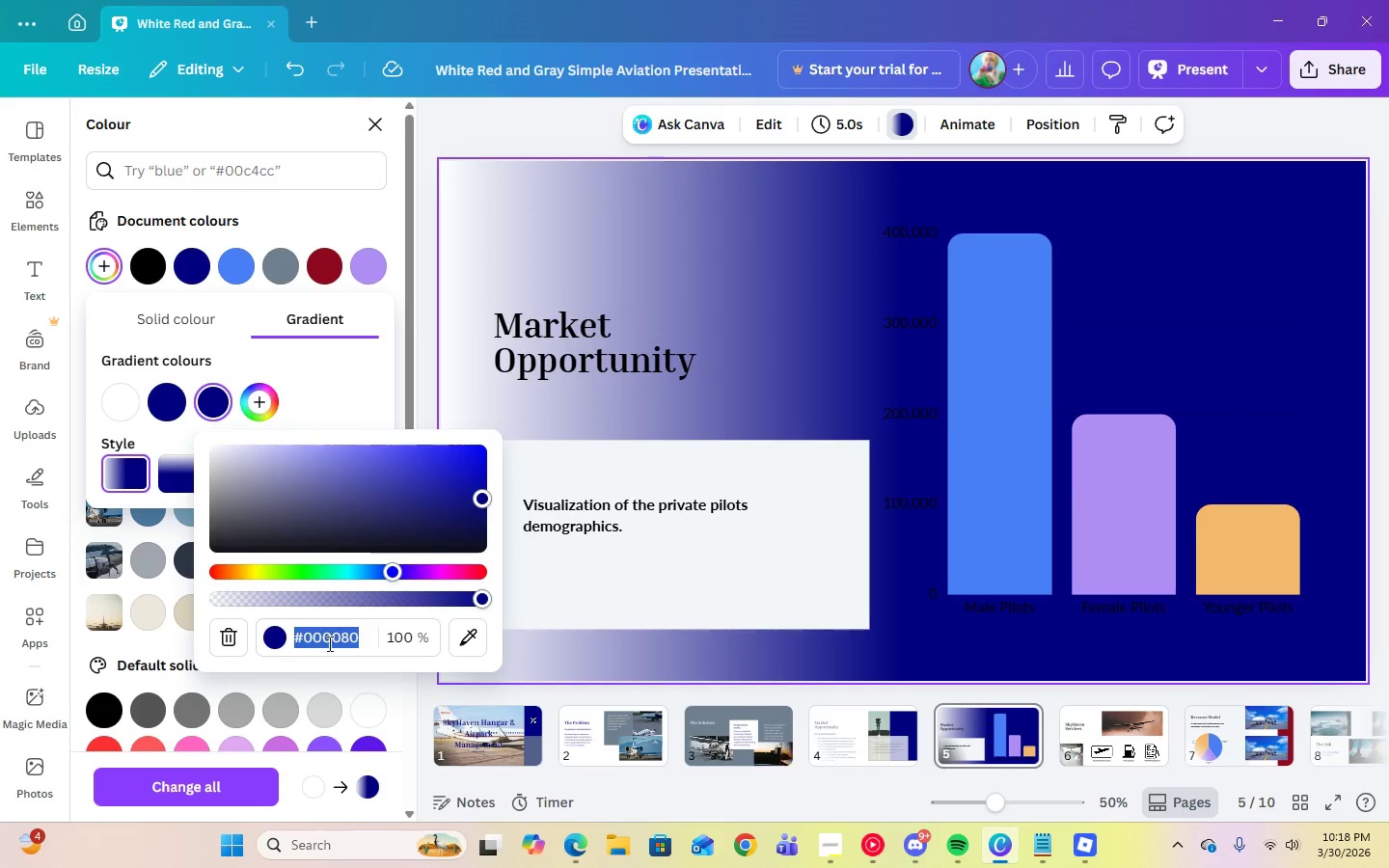 
right_click([327, 635])
 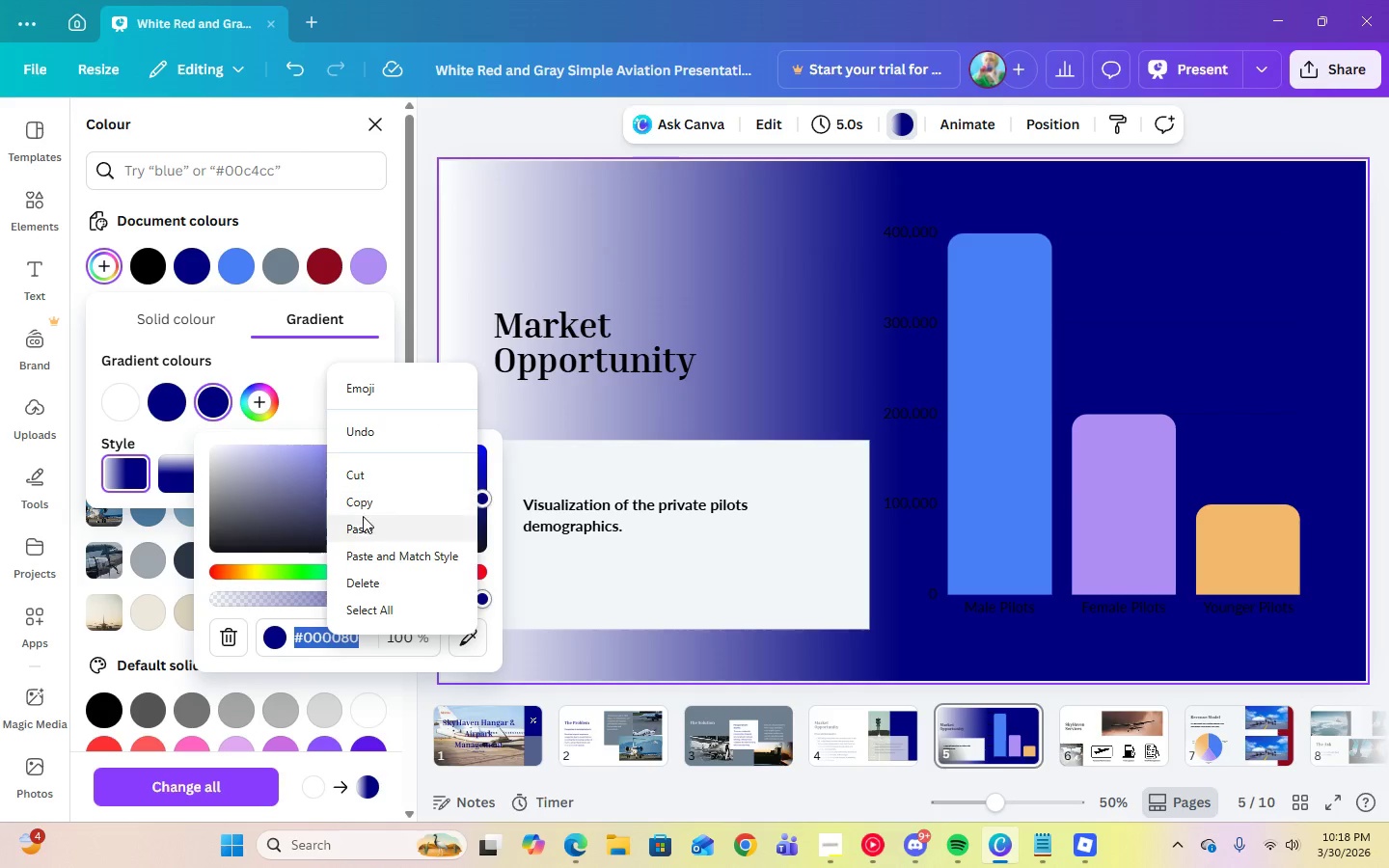 
left_click([363, 525])
 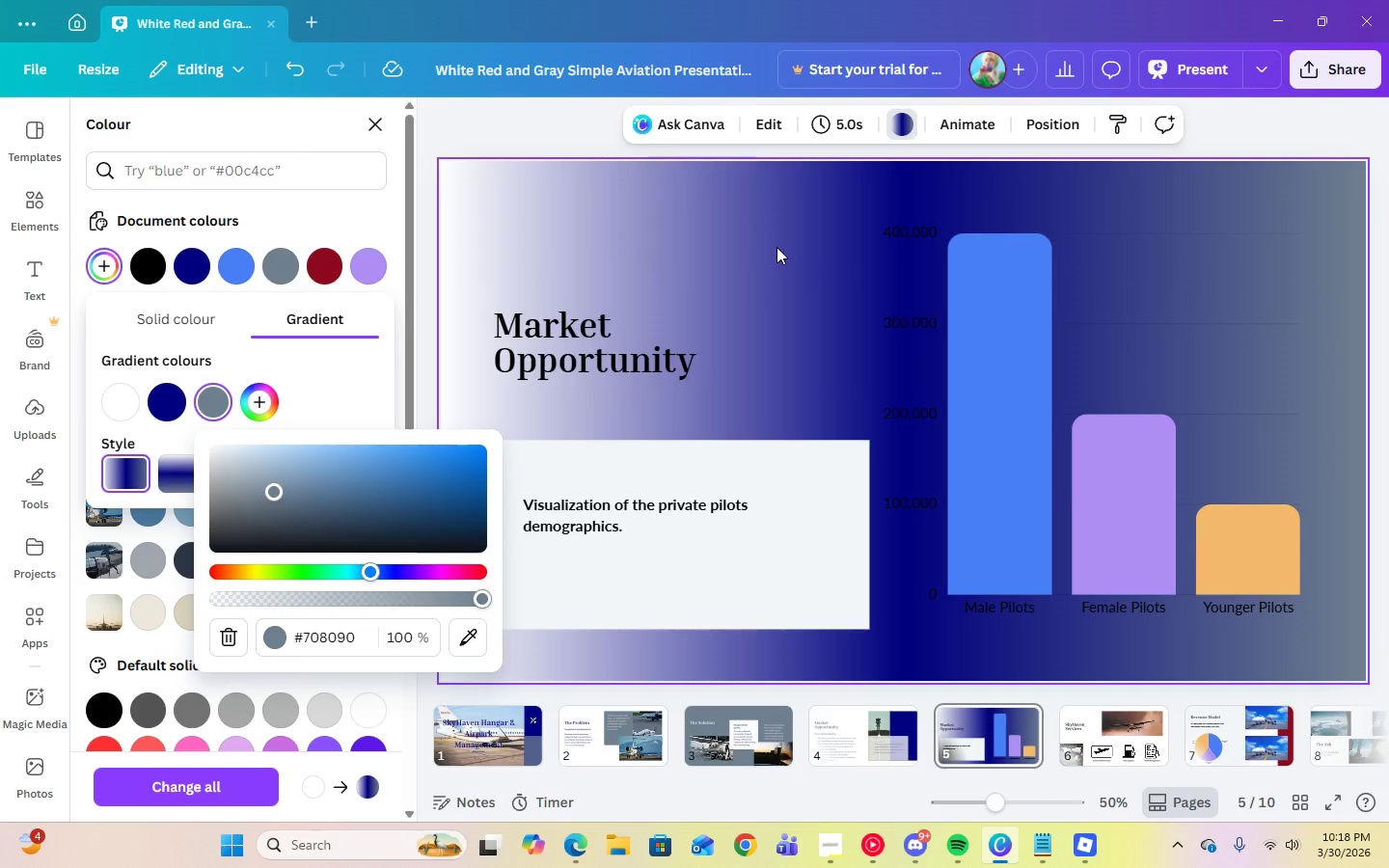 
left_click([776, 247])
 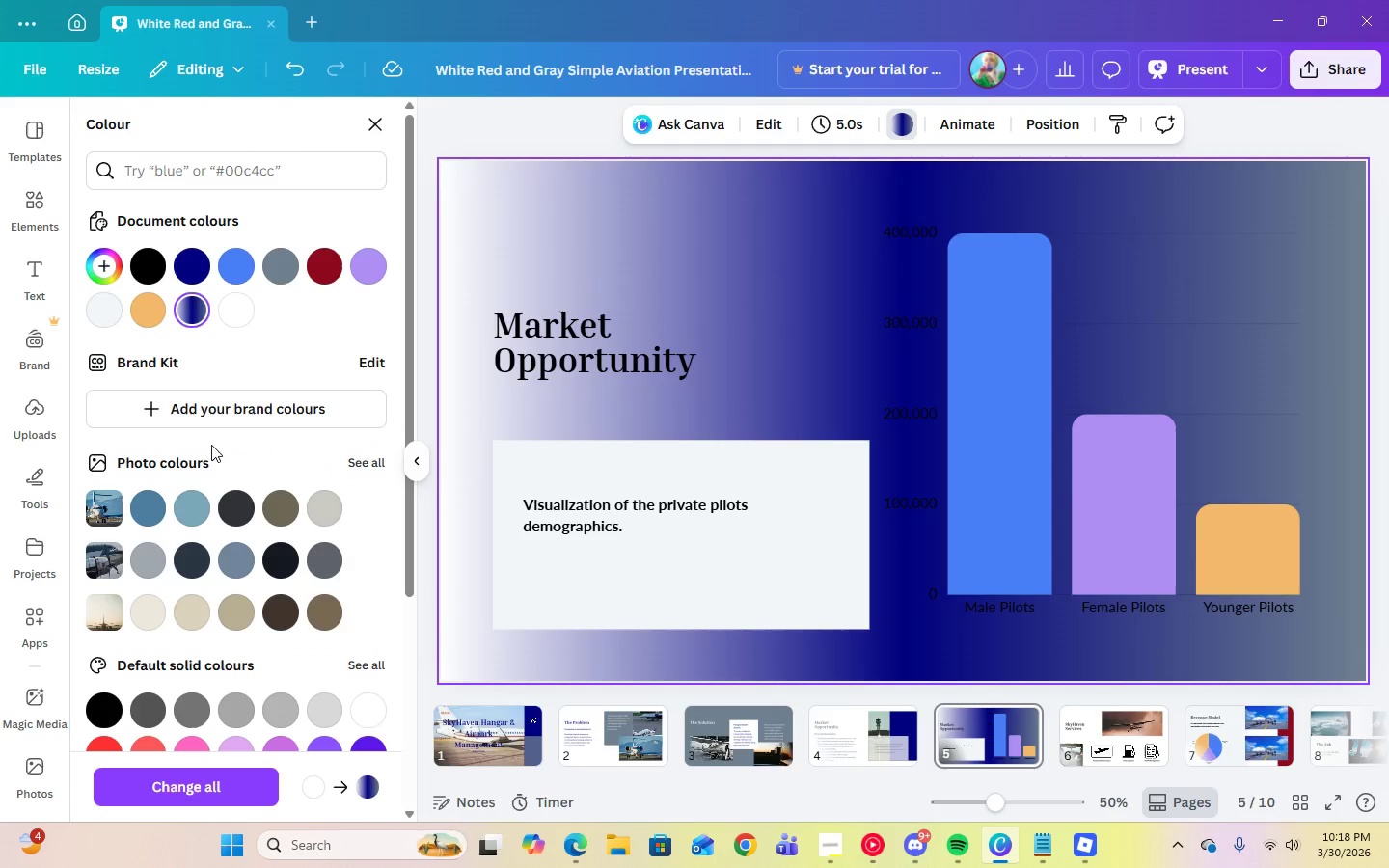 
left_click([196, 310])
 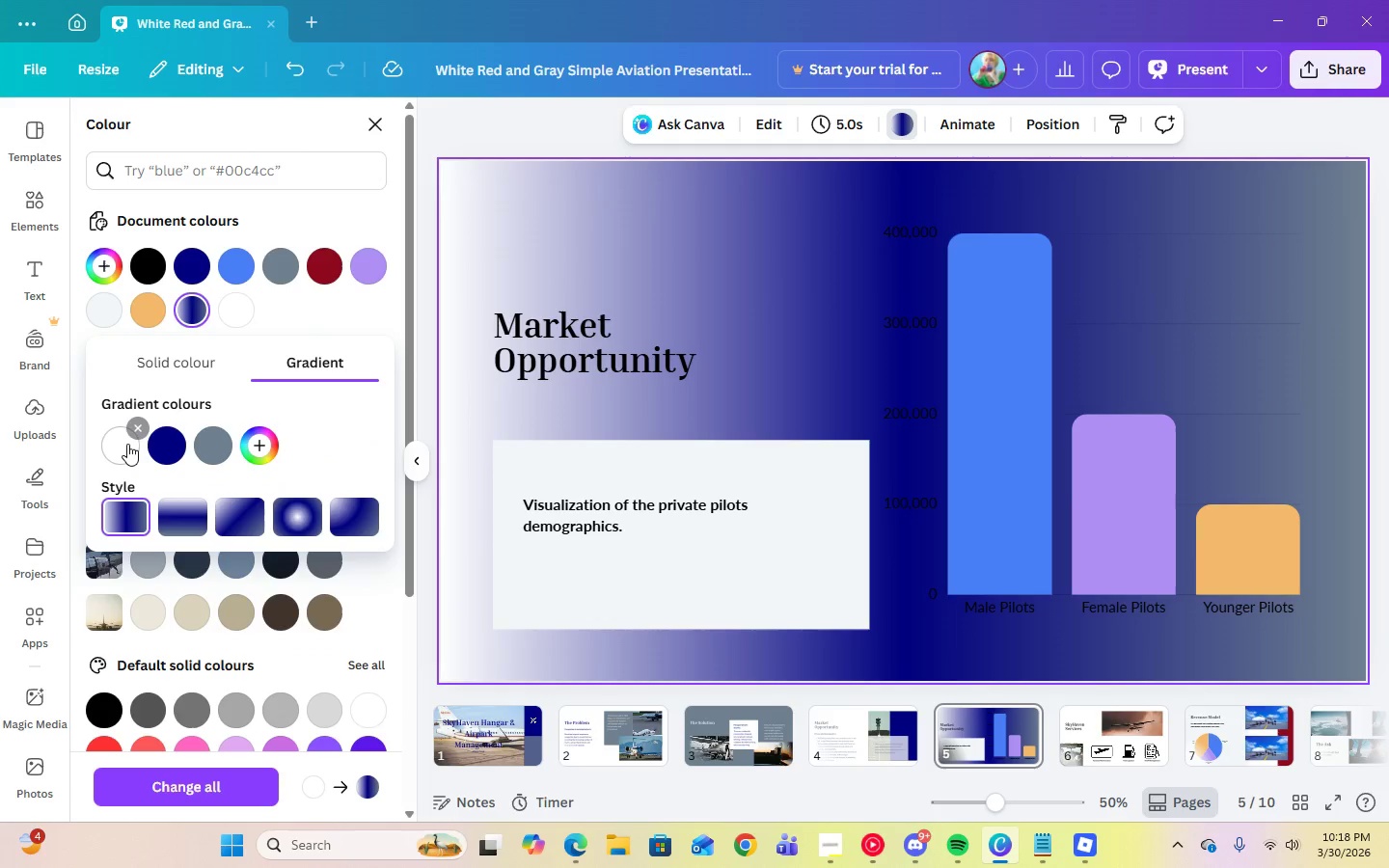 
left_click_drag(start_coordinate=[126, 444], to_coordinate=[178, 446])
 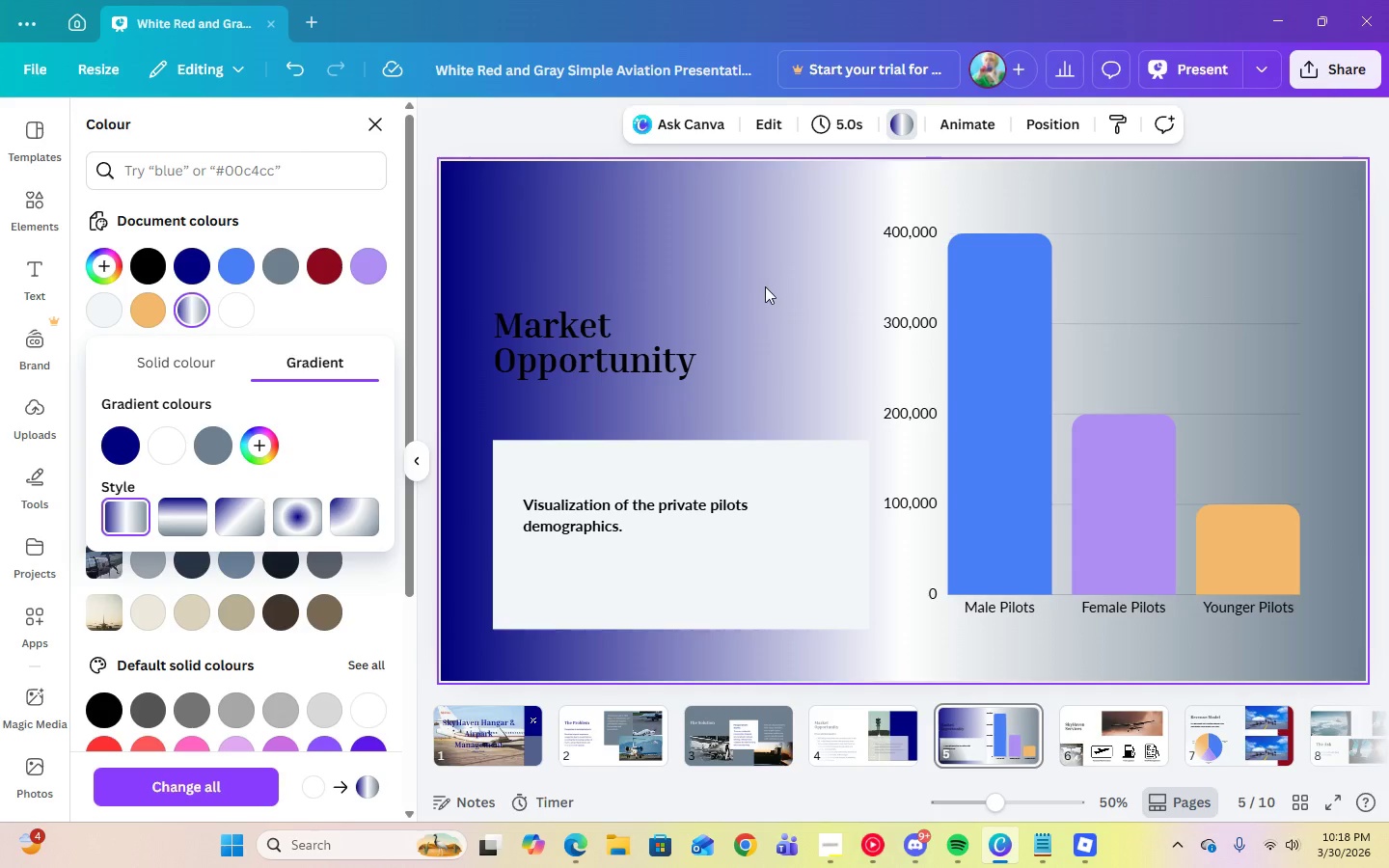 
left_click([765, 286])
 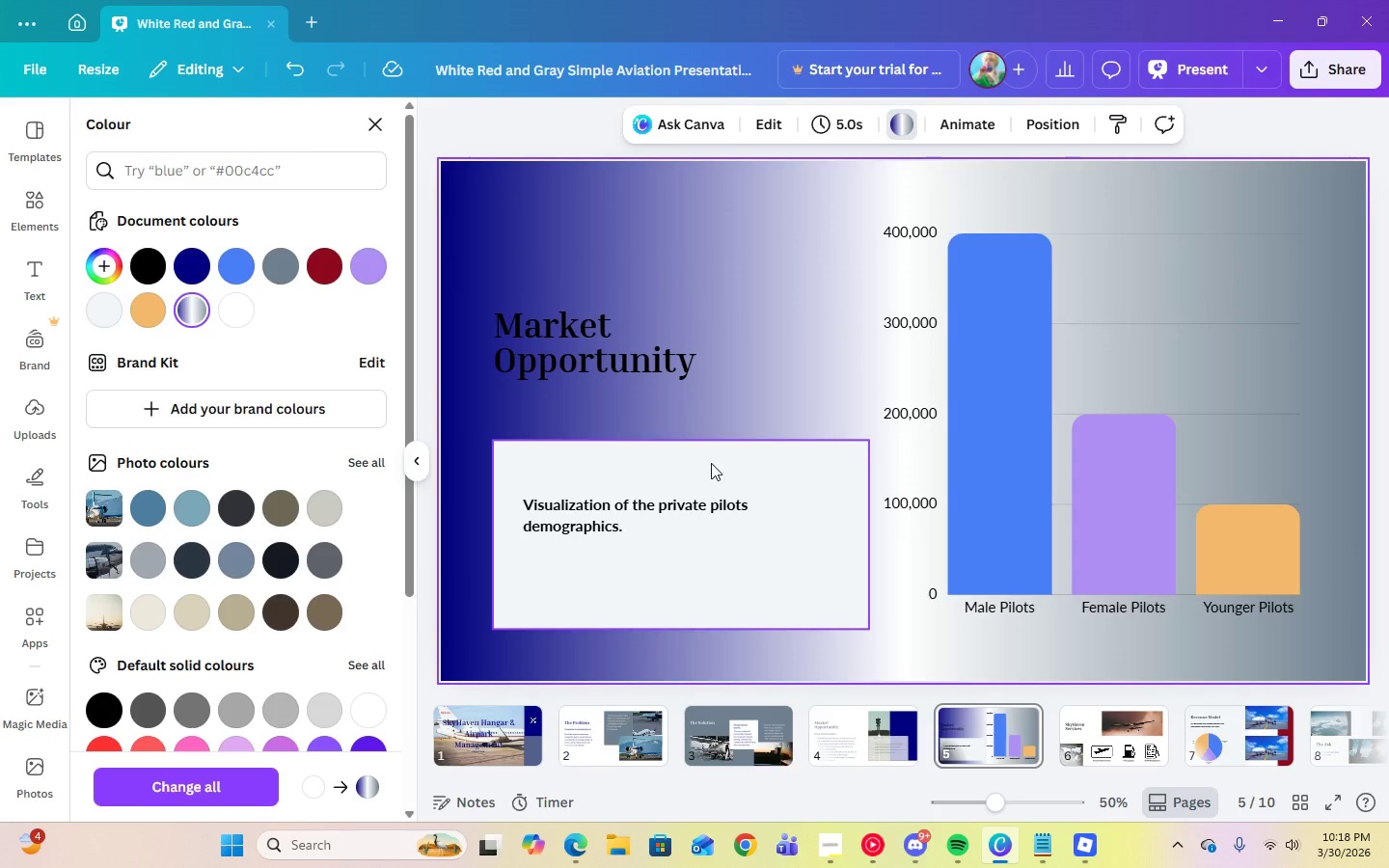 
left_click([711, 463])
 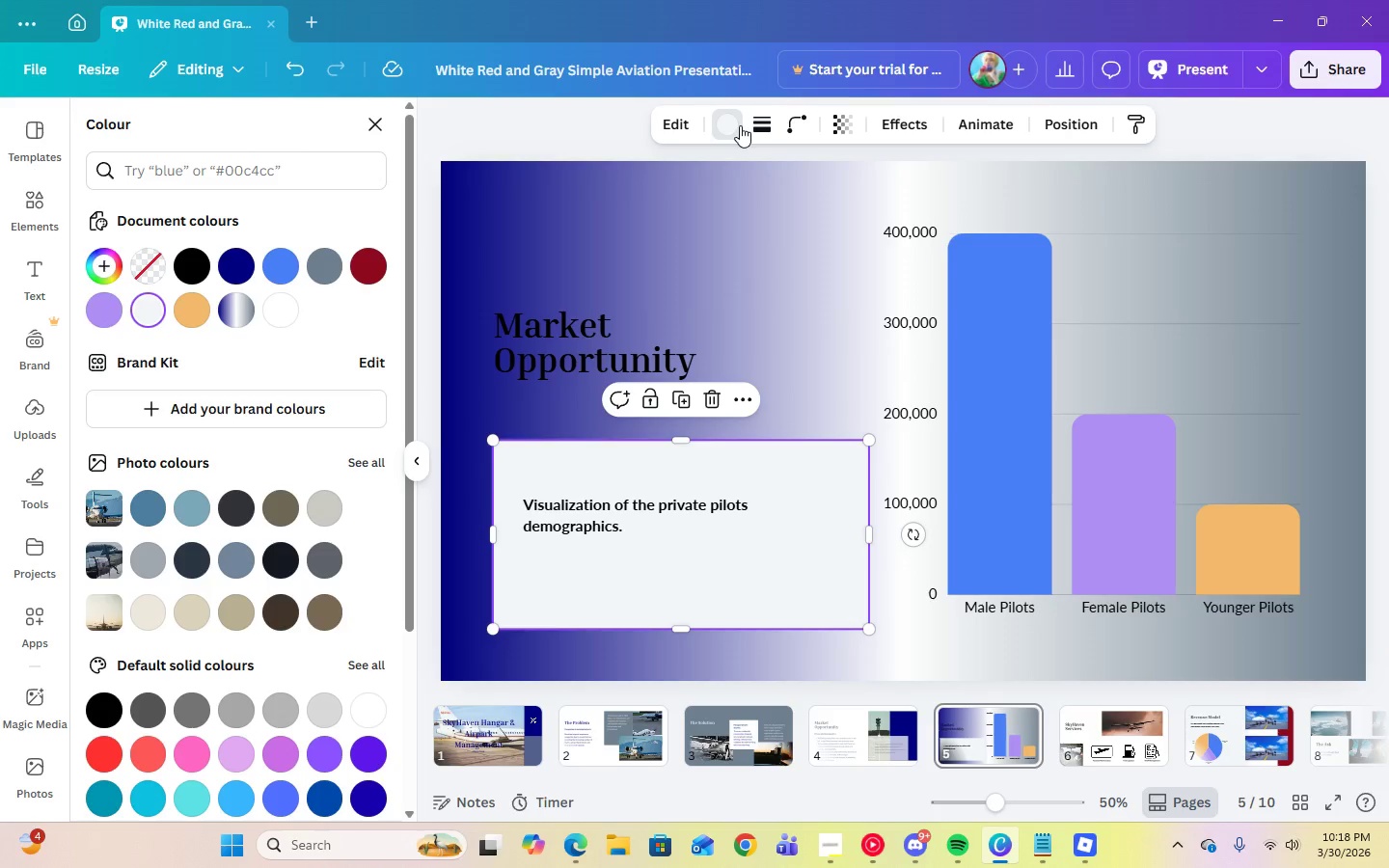 
double_click([740, 125])
 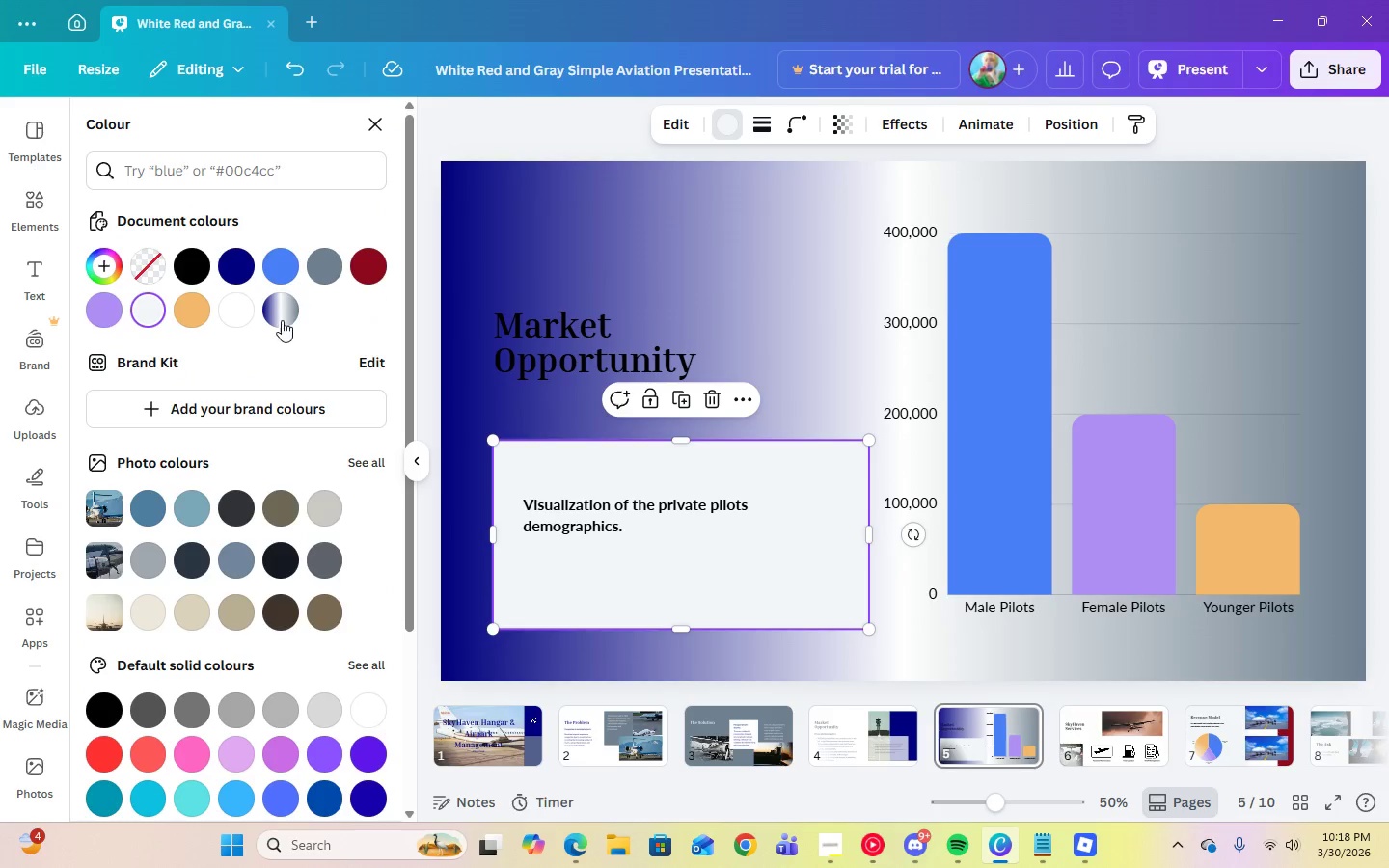 
left_click([239, 312])
 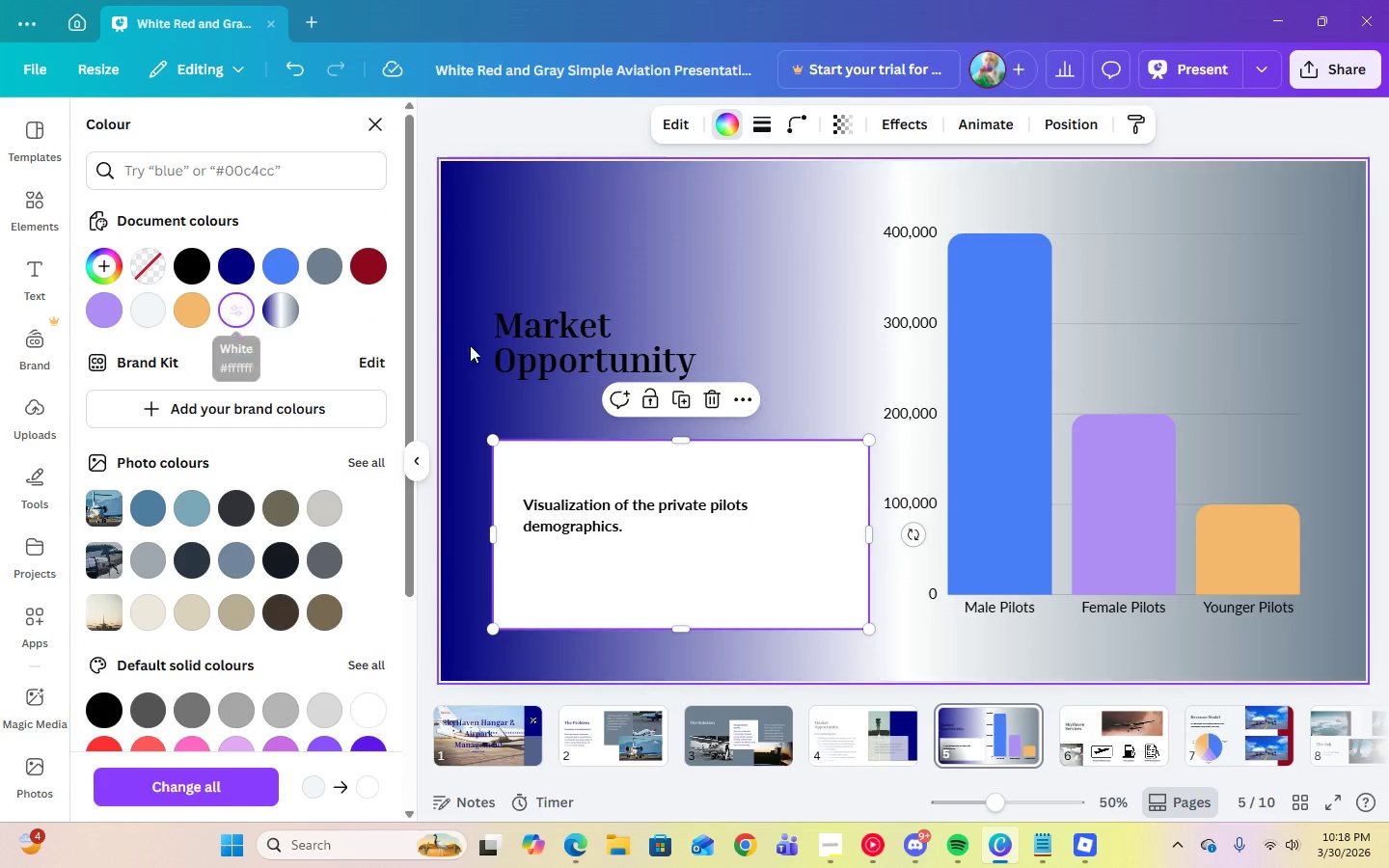 
left_click([524, 356])
 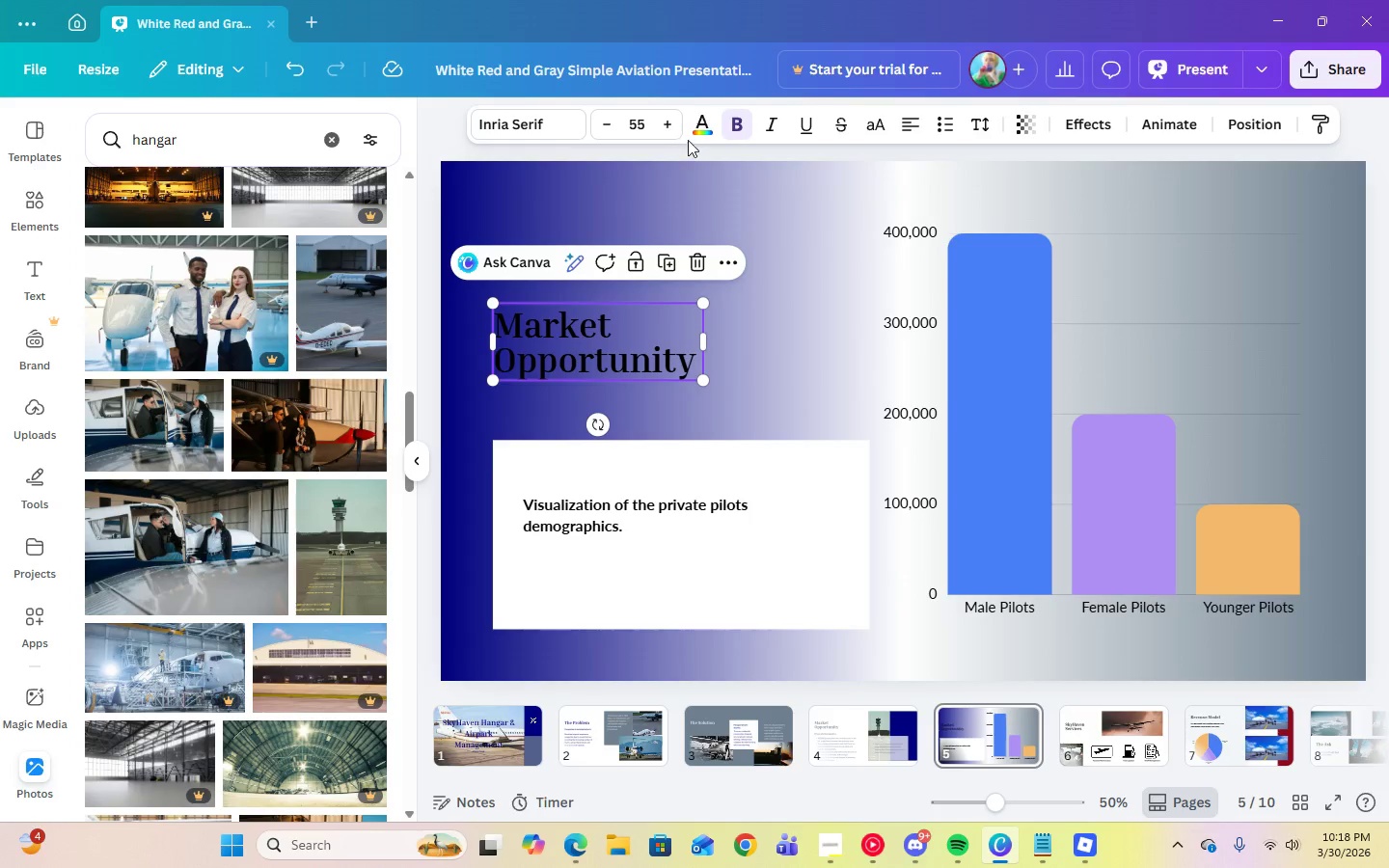 
left_click([696, 133])
 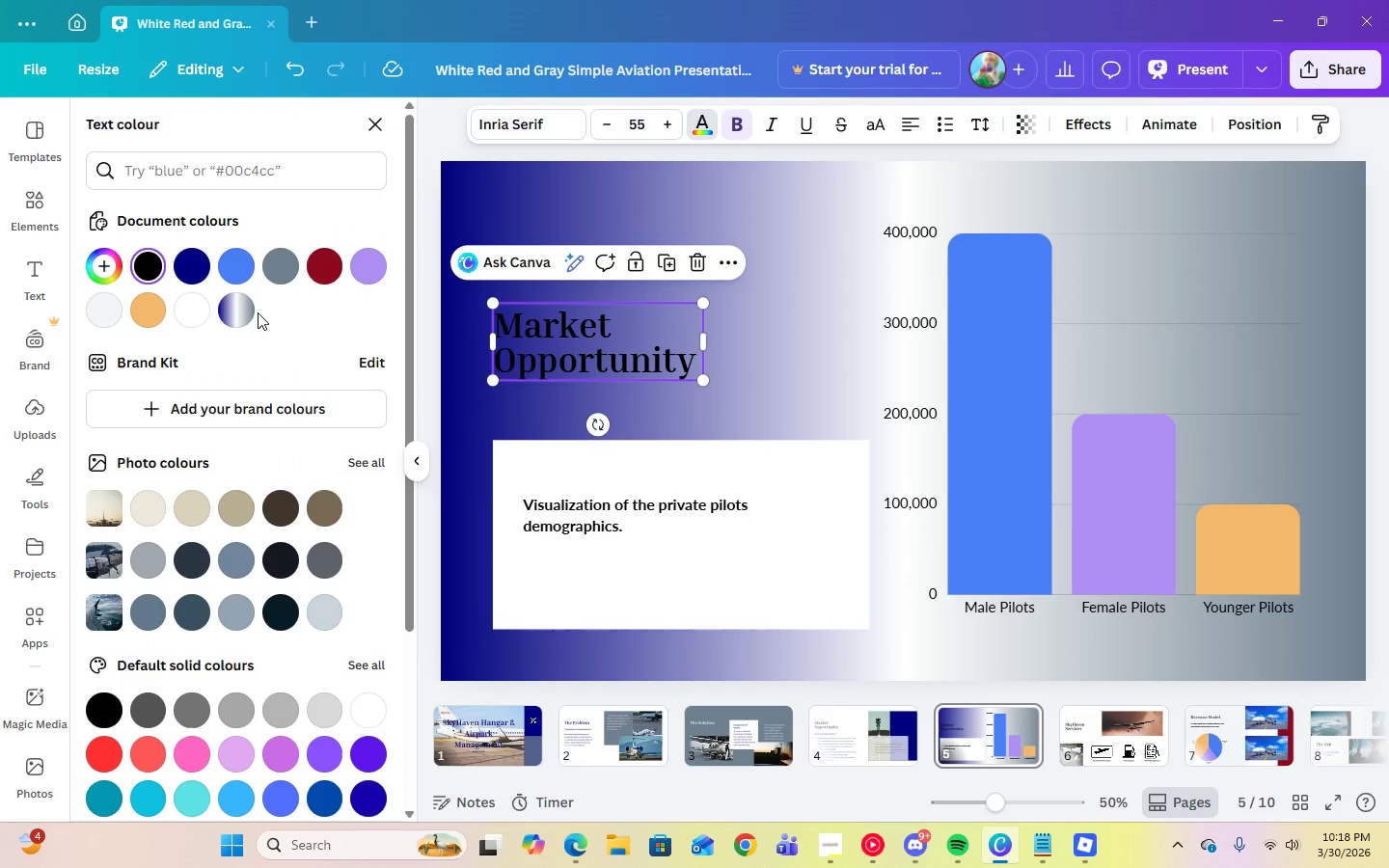 
left_click([187, 312])
 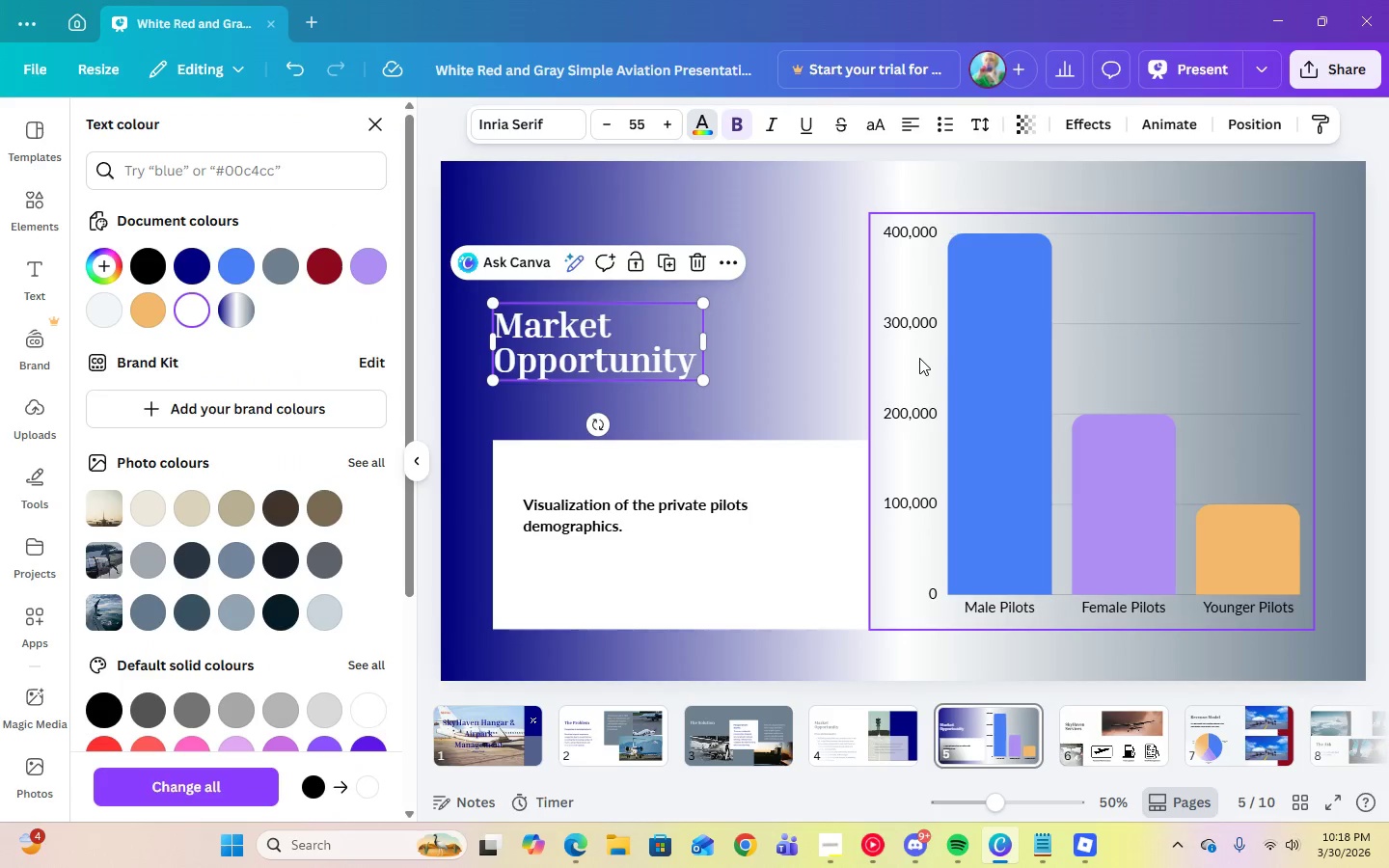 
left_click([602, 512])
 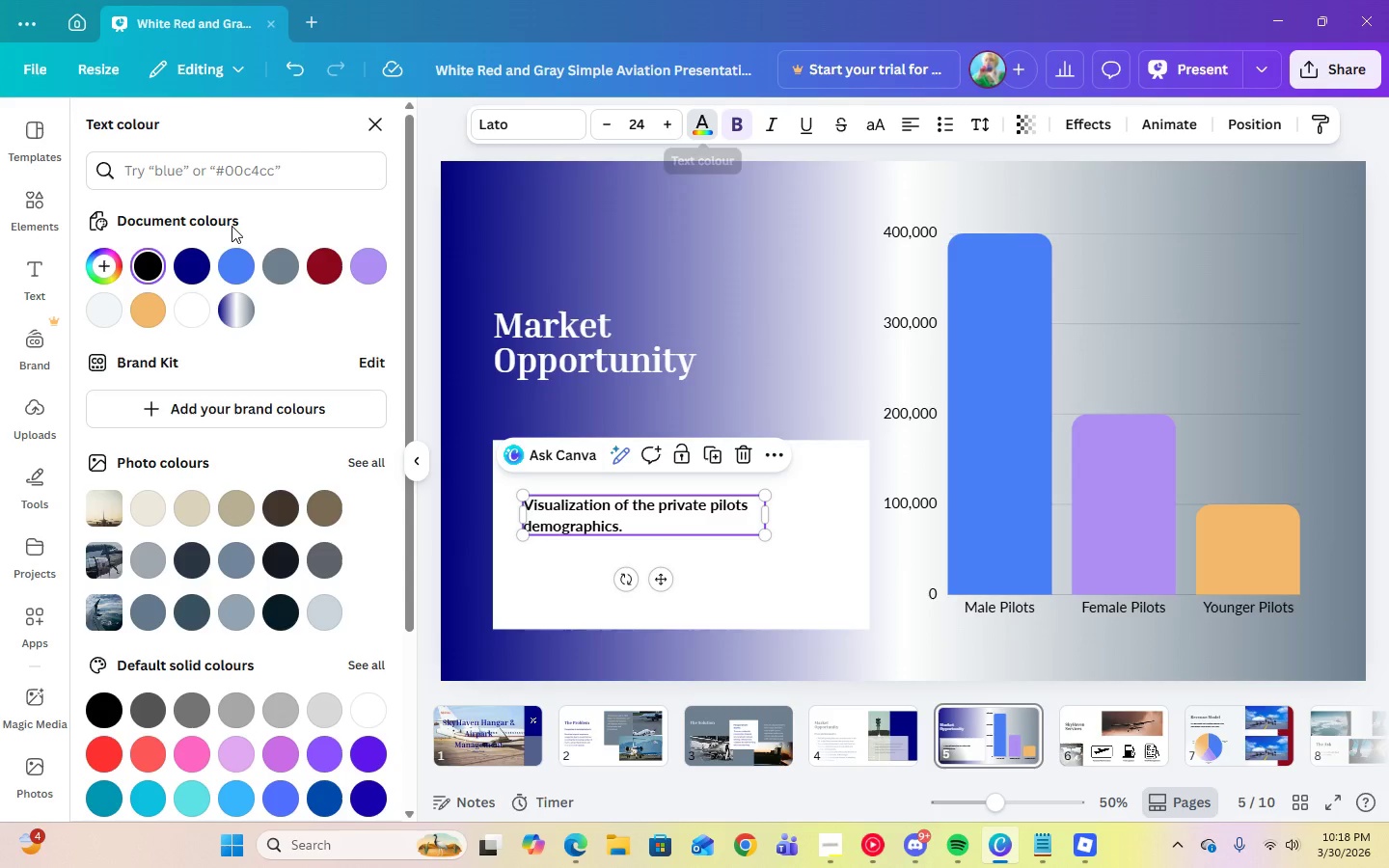 
left_click([180, 263])
 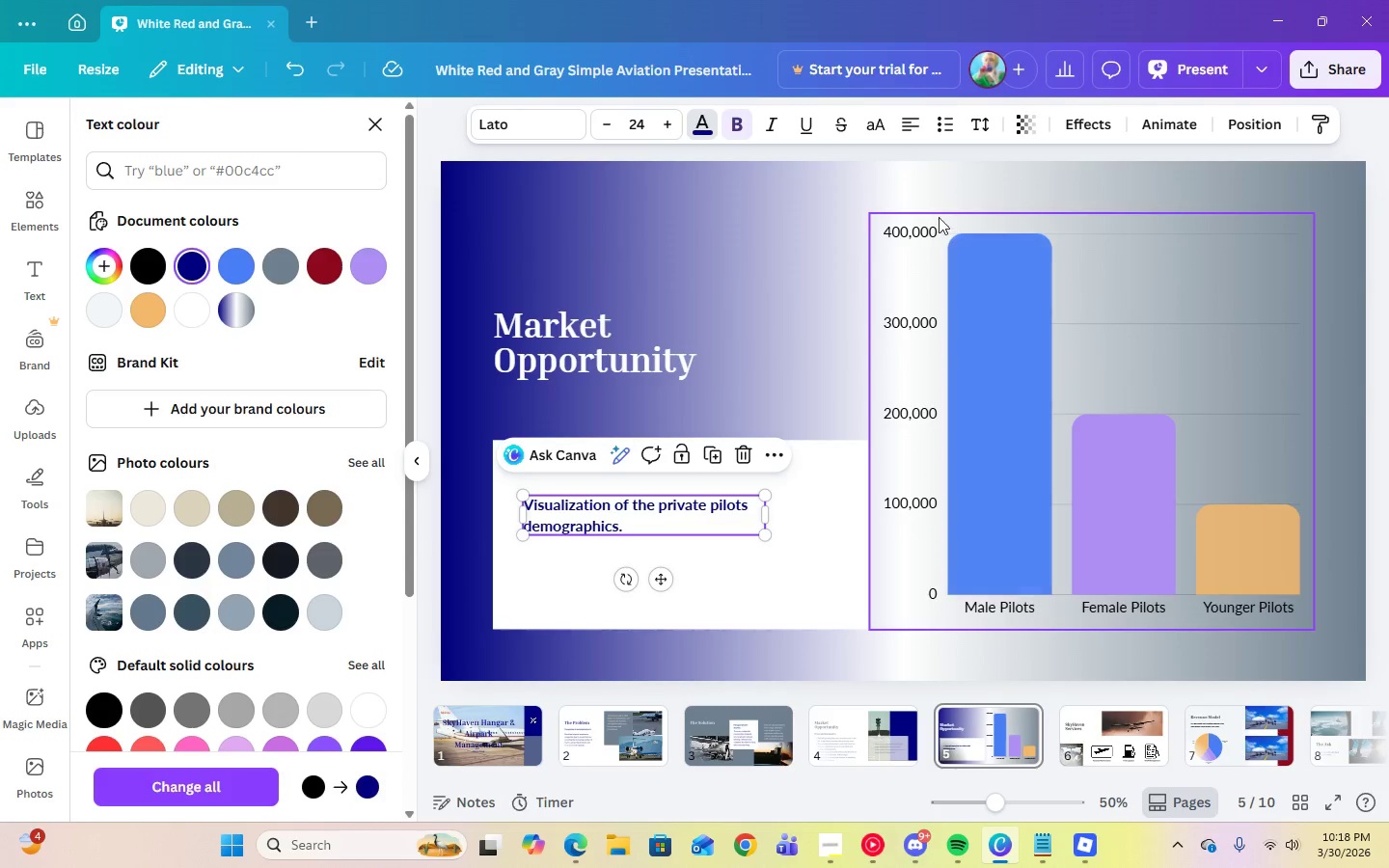 
left_click([914, 237])
 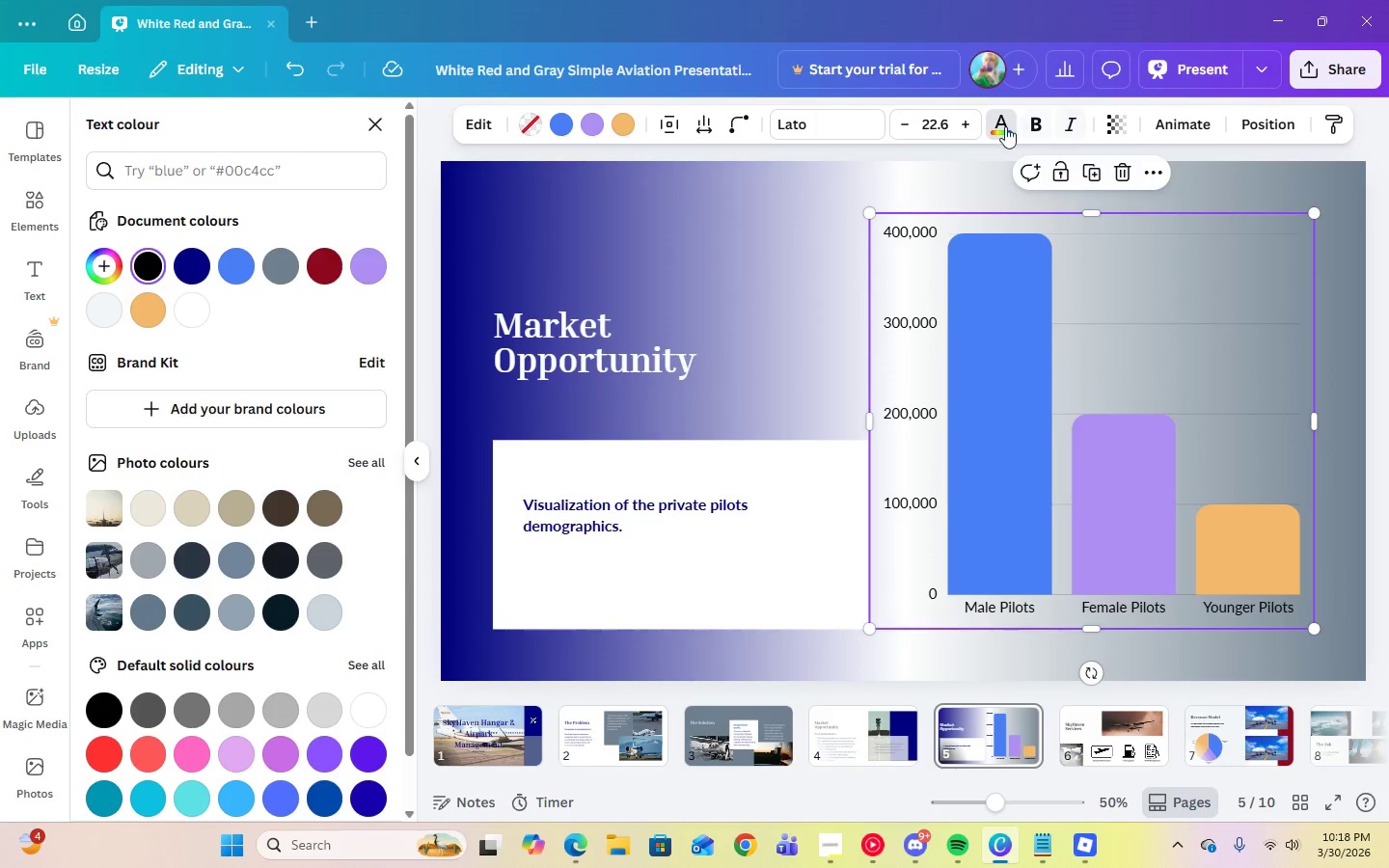 
left_click([994, 126])
 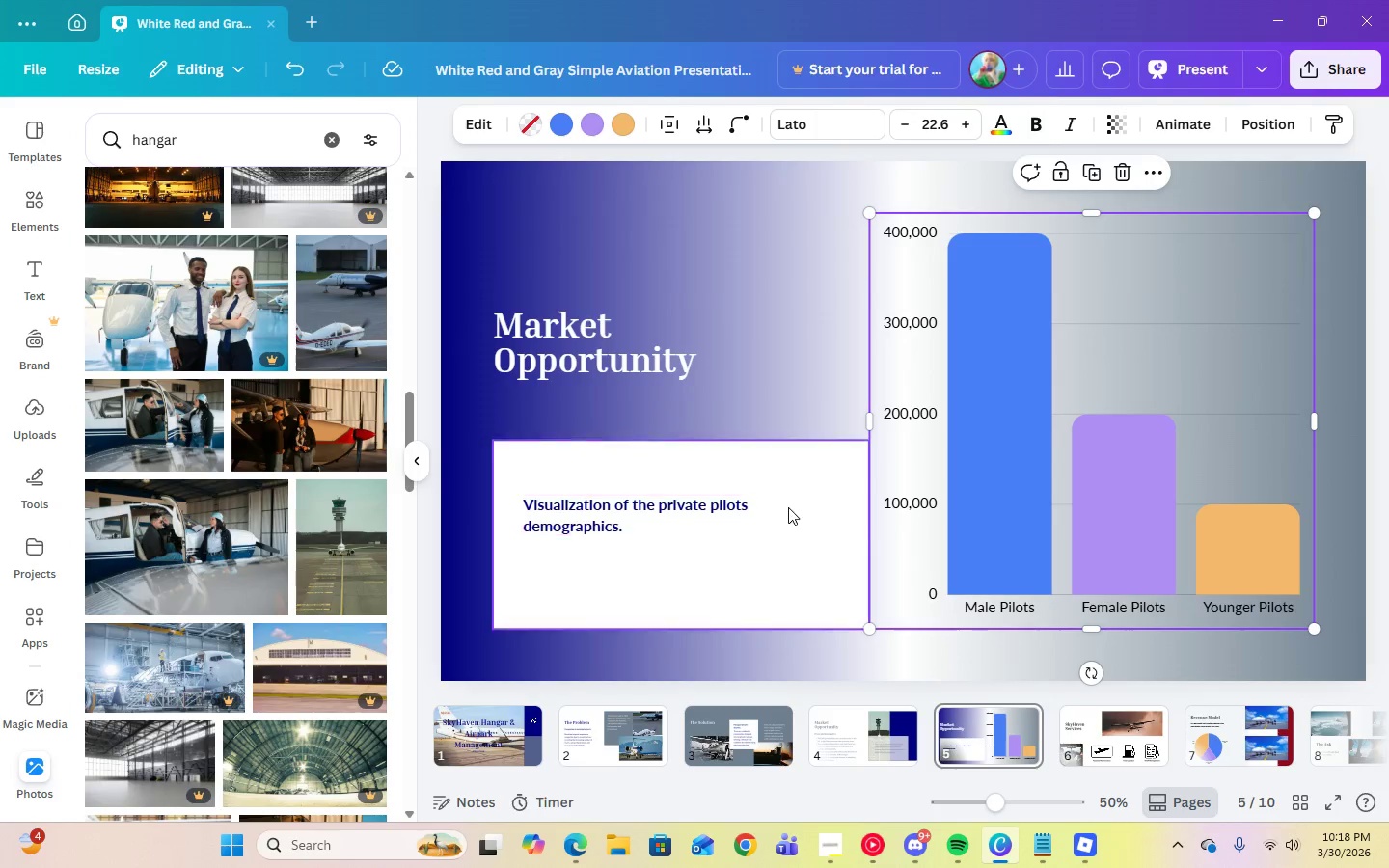 
left_click([793, 507])
 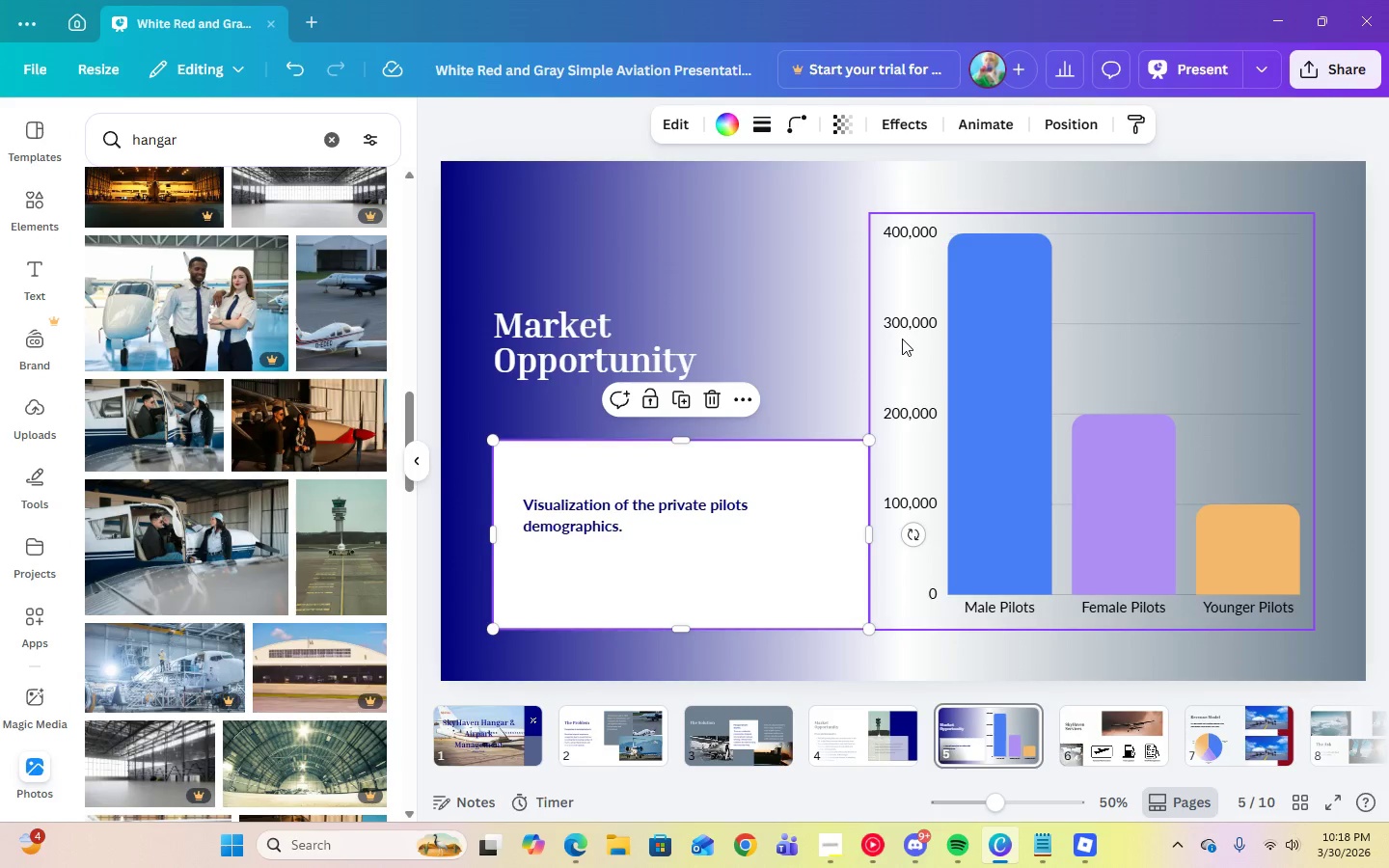 
left_click([902, 339])
 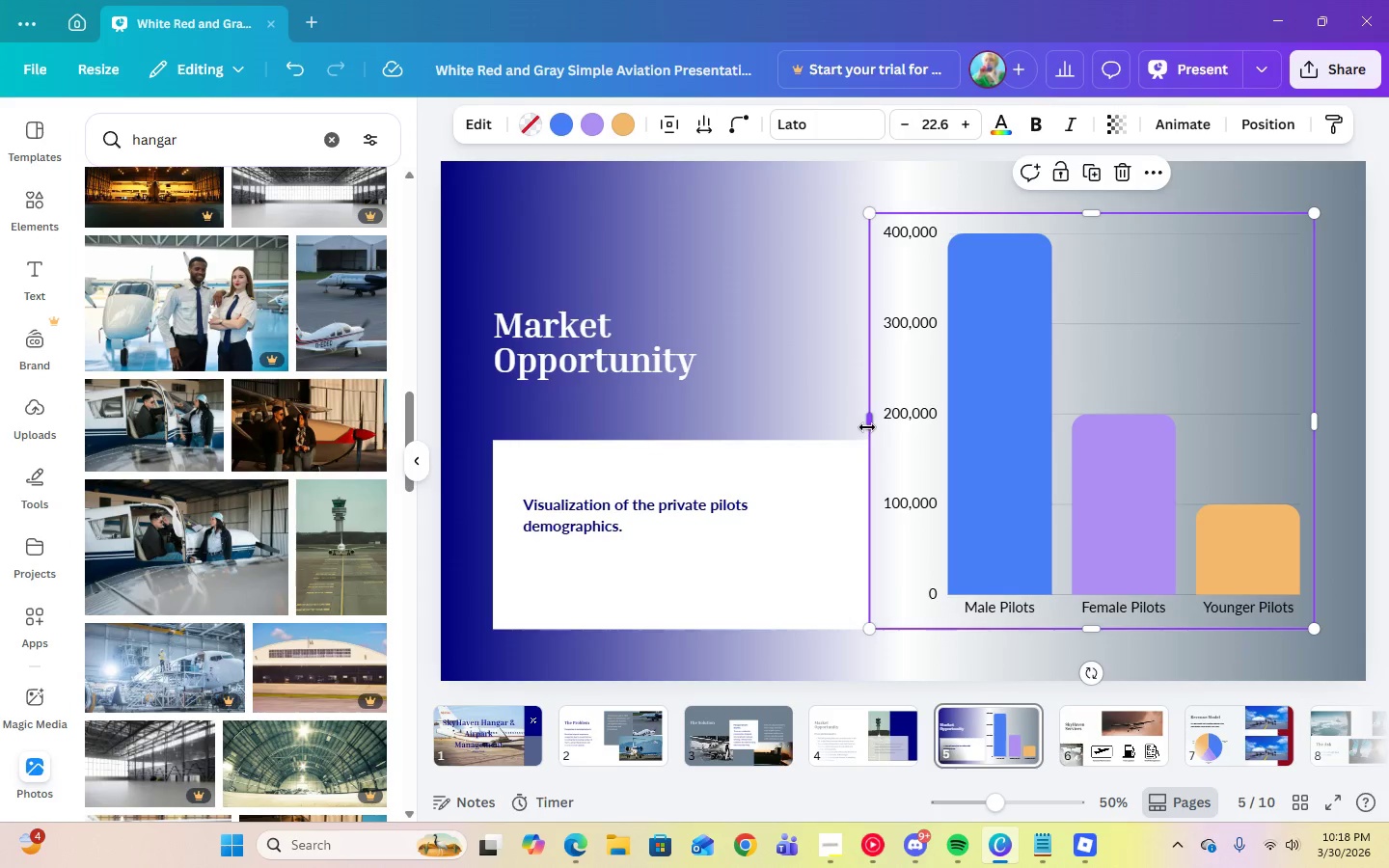 
left_click_drag(start_coordinate=[868, 427], to_coordinate=[885, 427])
 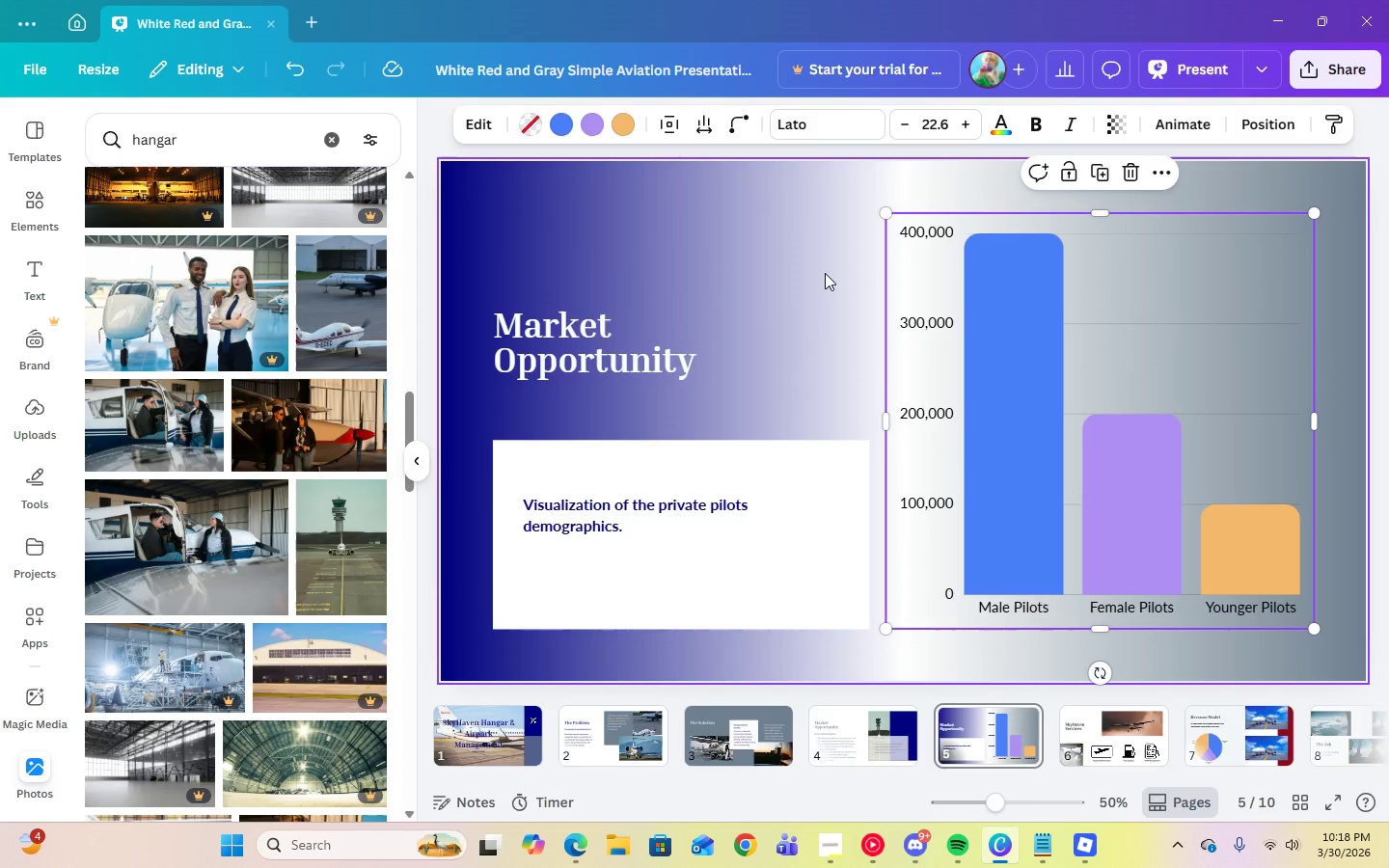 
left_click([825, 273])
 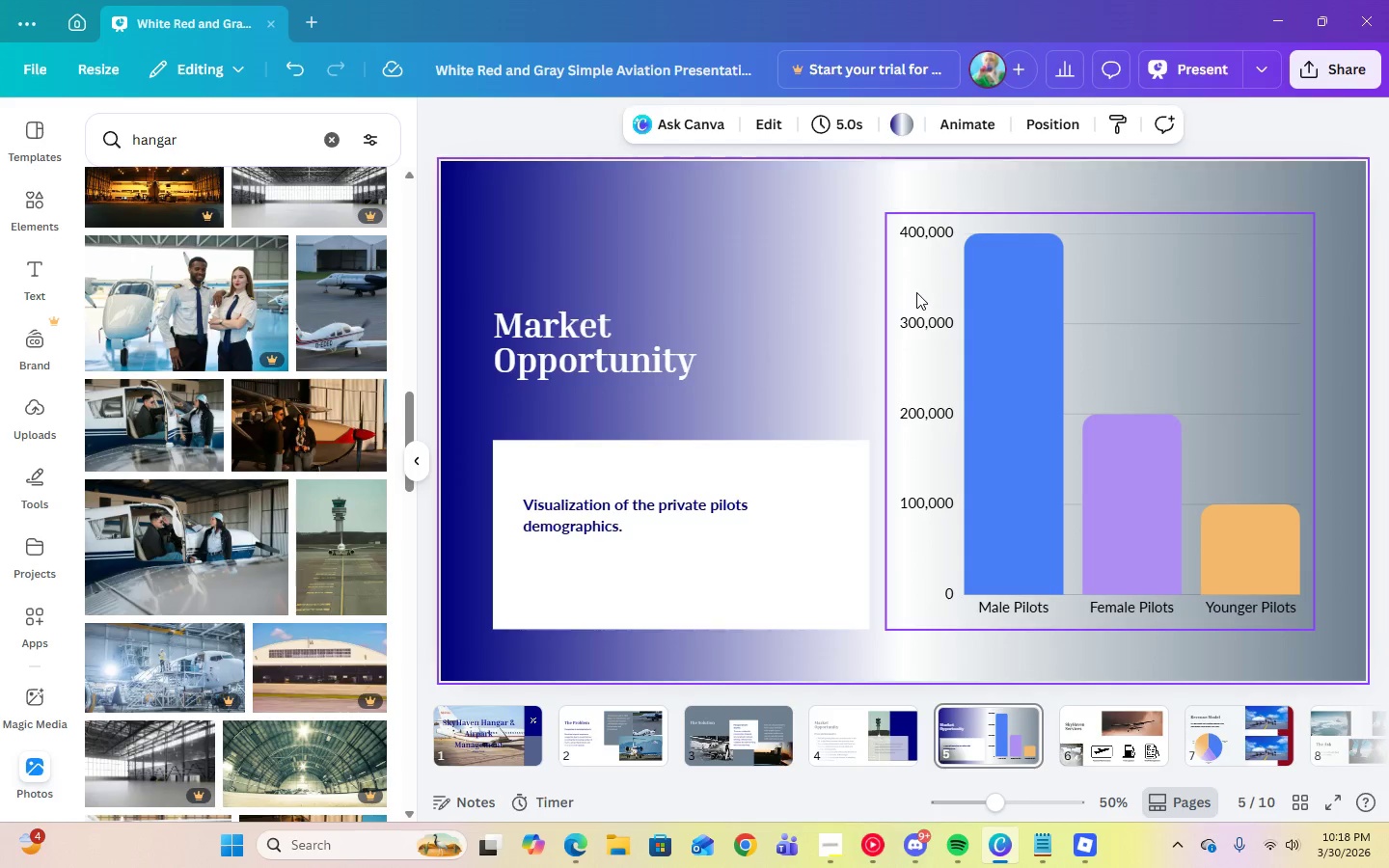 
left_click([916, 292])
 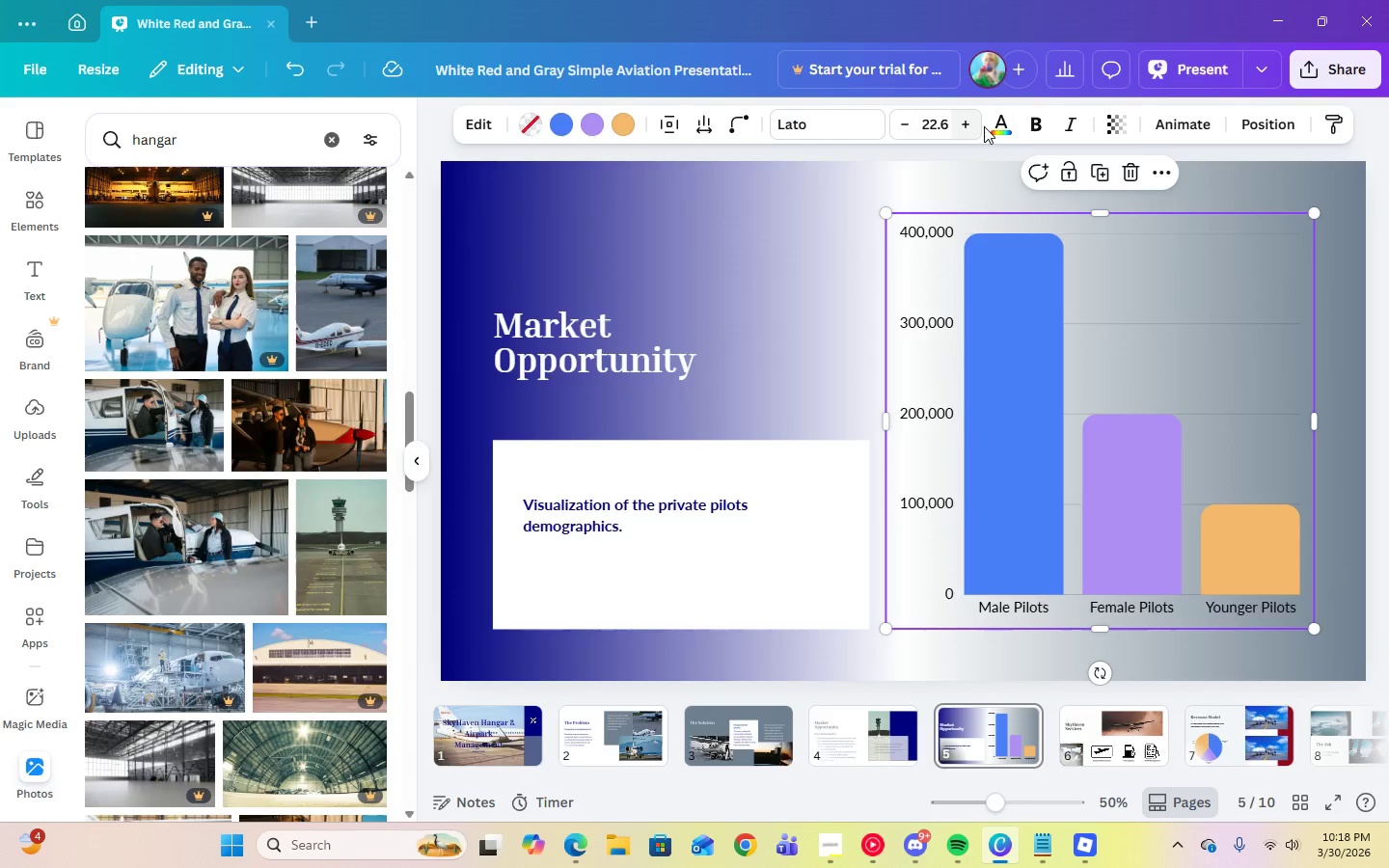 
left_click([1009, 126])
 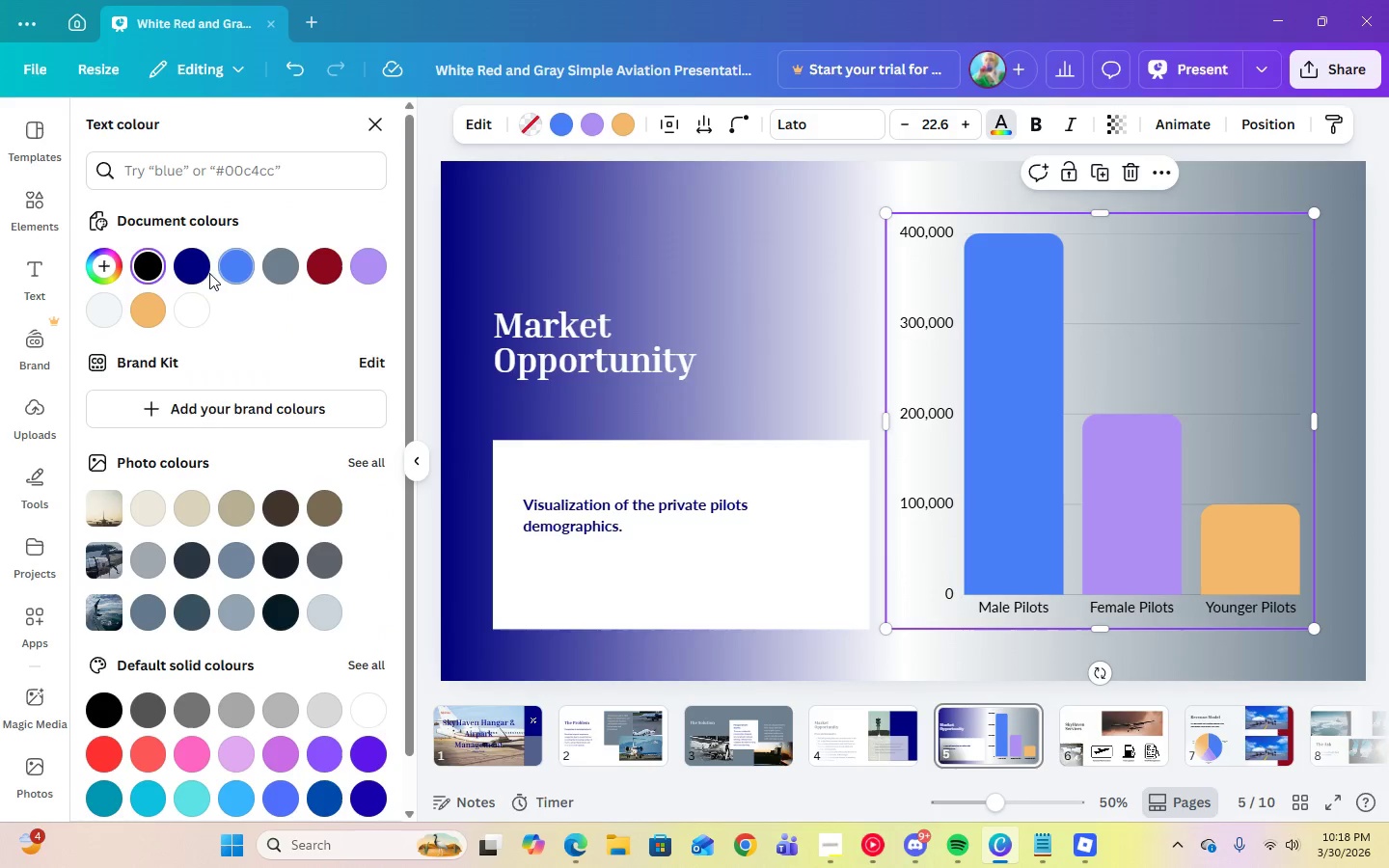 
left_click([206, 273])
 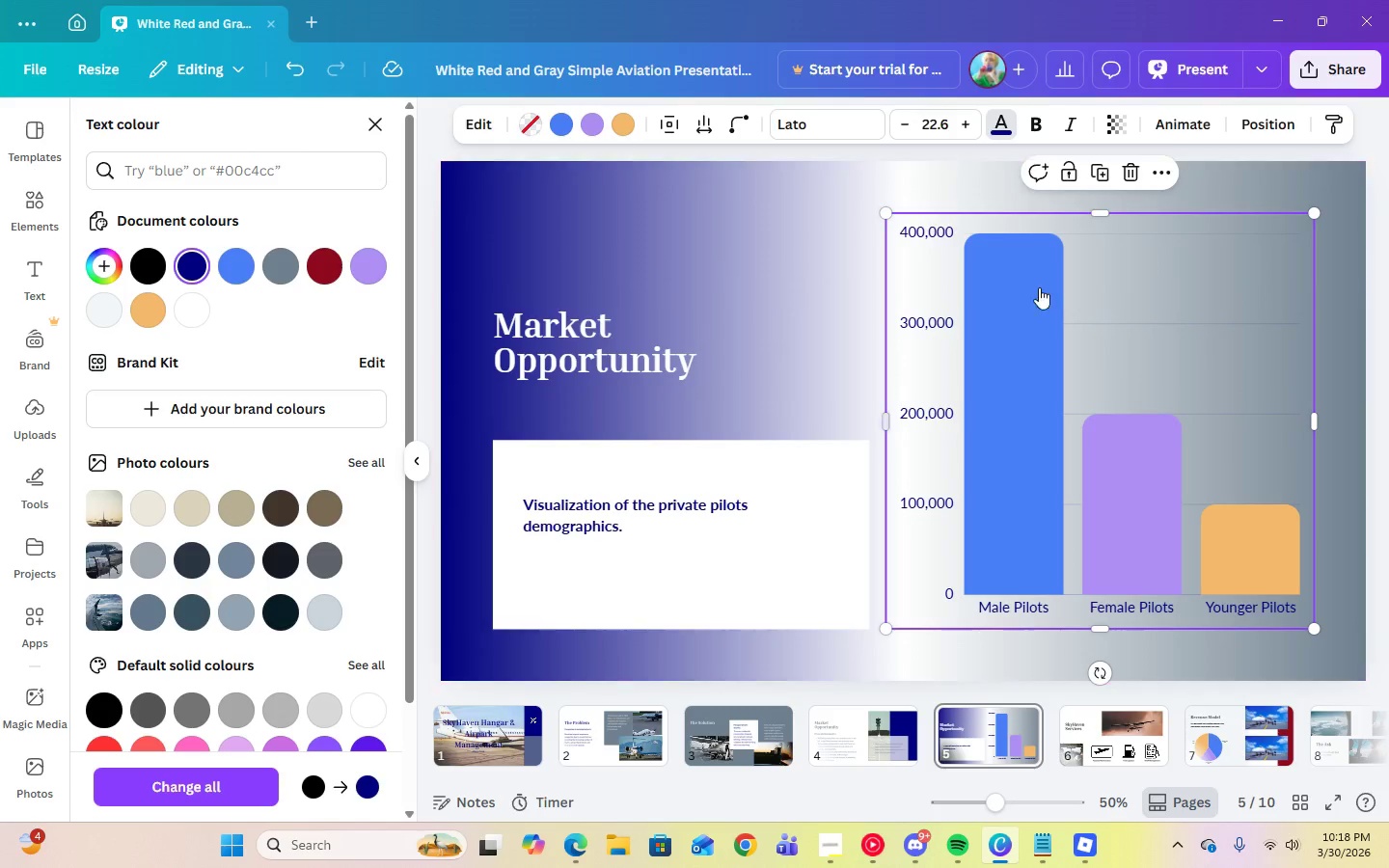 
wait(7.19)
 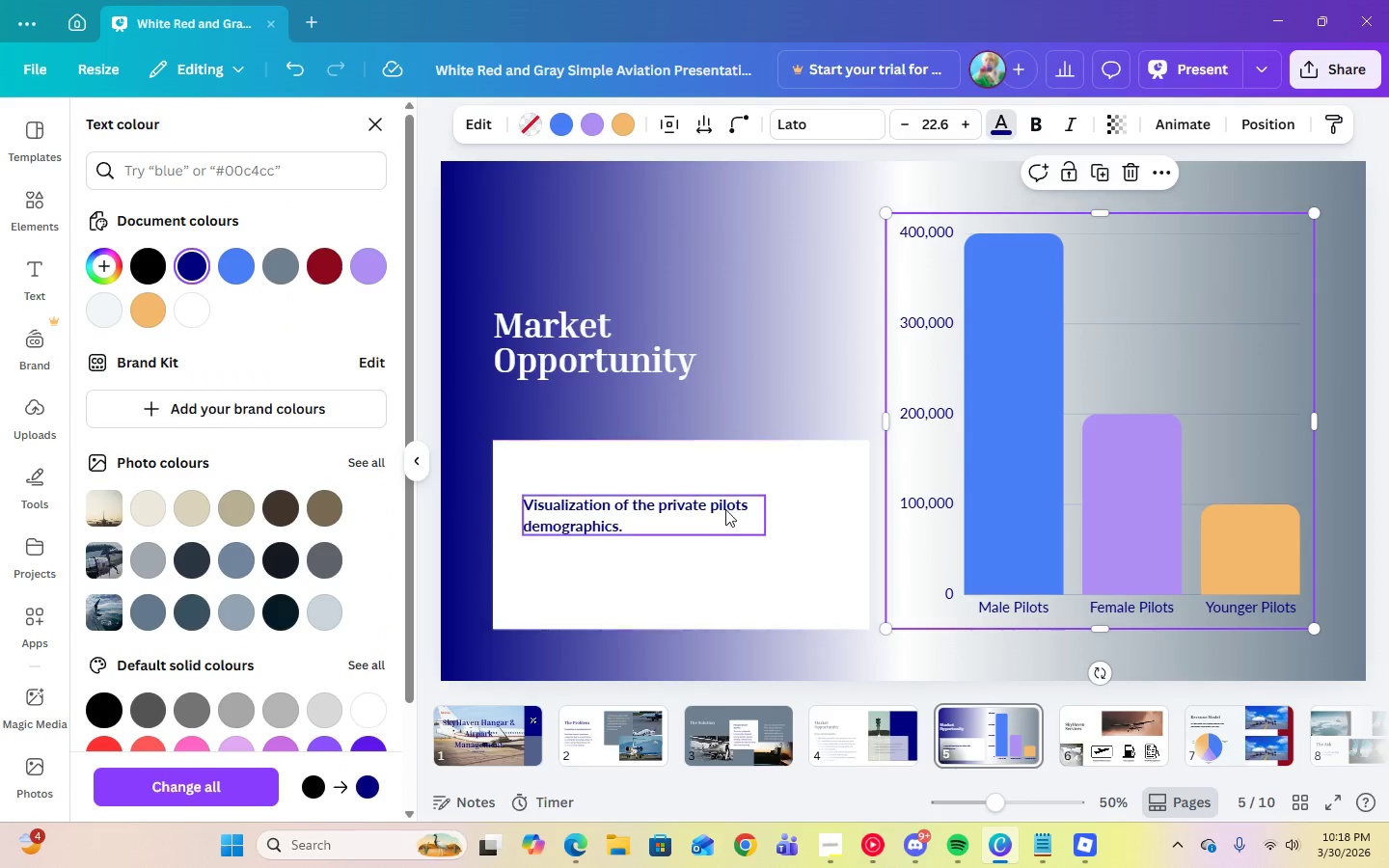 
left_click([557, 124])
 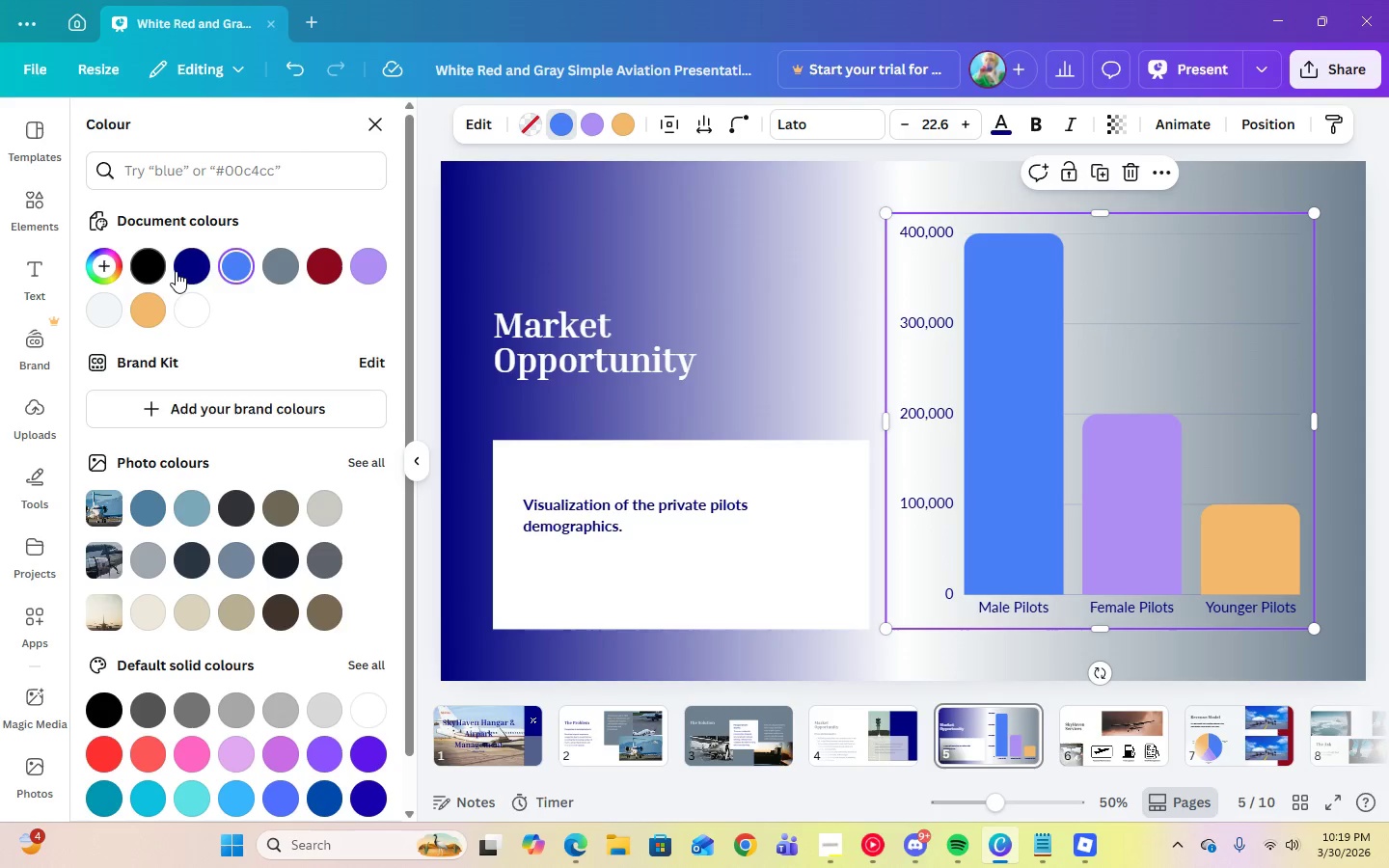 
left_click([177, 271])
 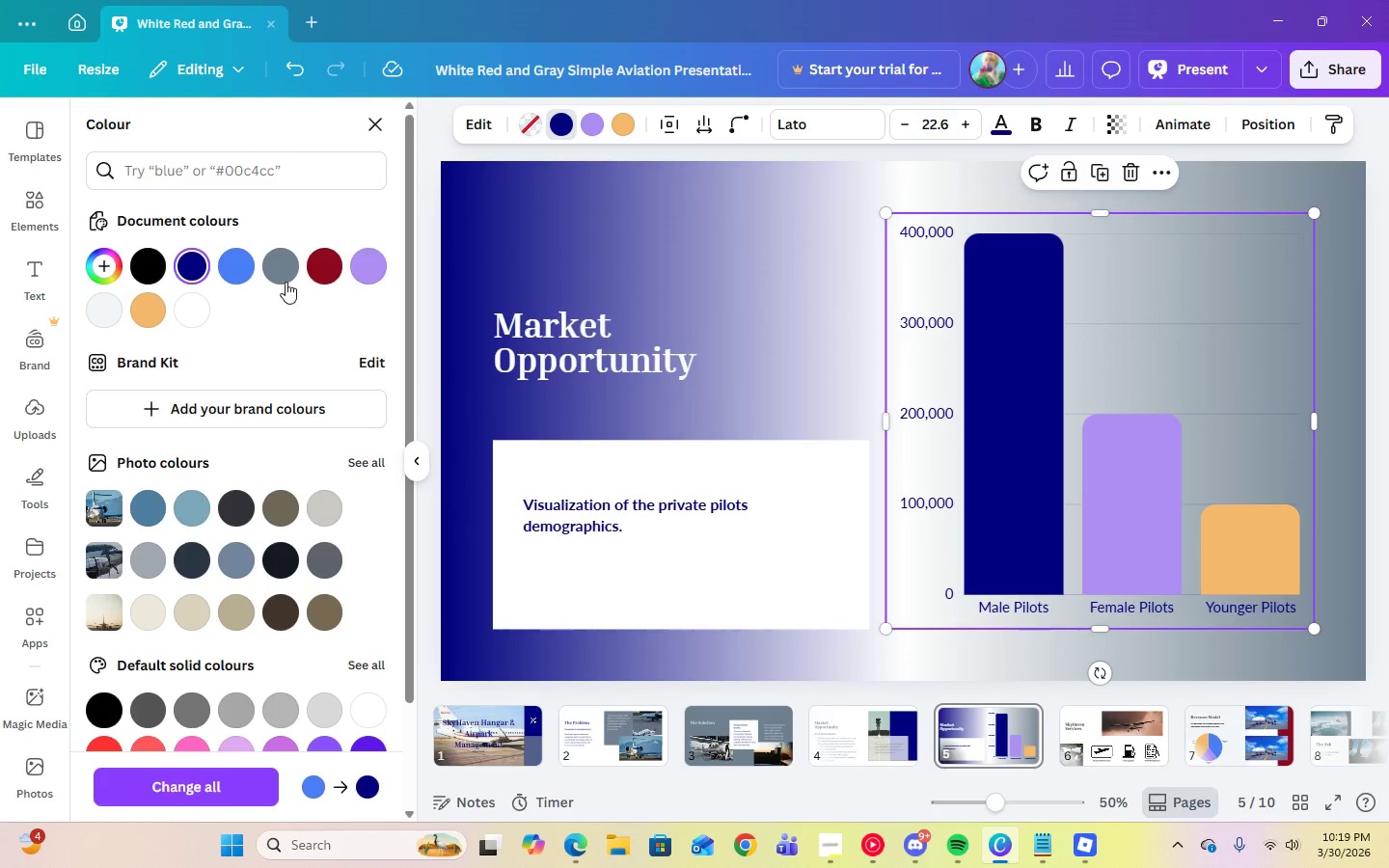 
left_click([599, 120])
 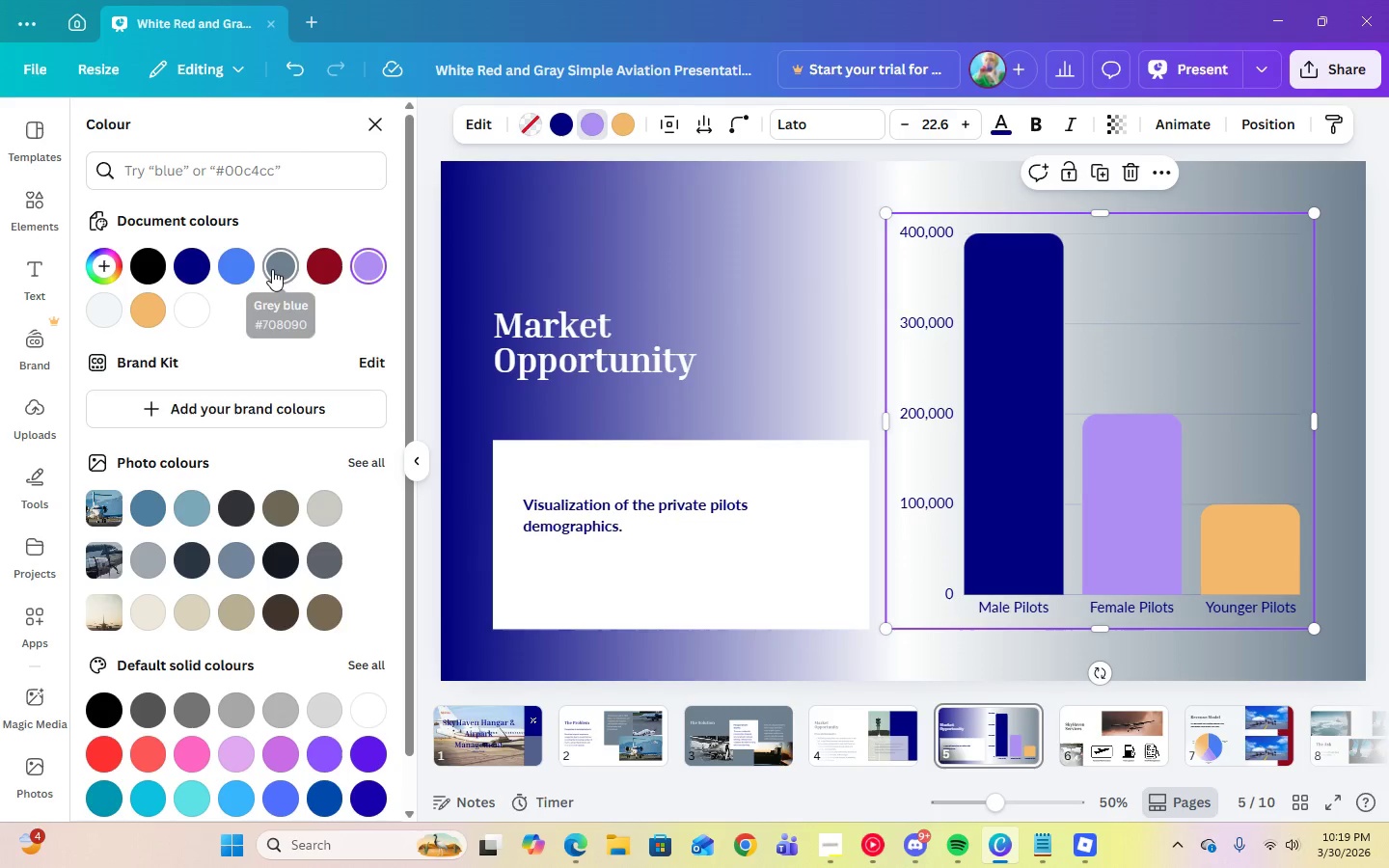 
left_click([272, 269])
 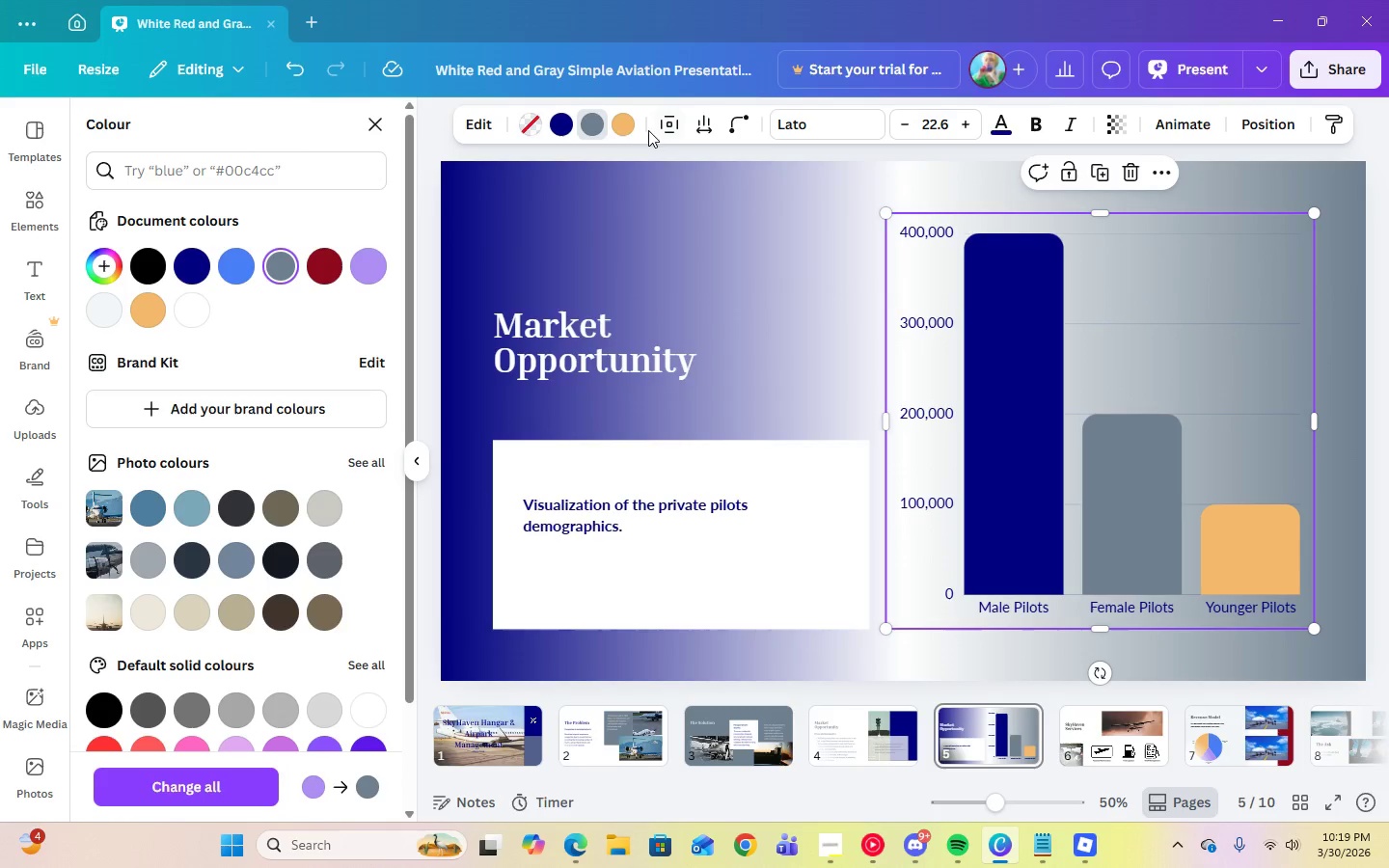 
left_click([615, 127])
 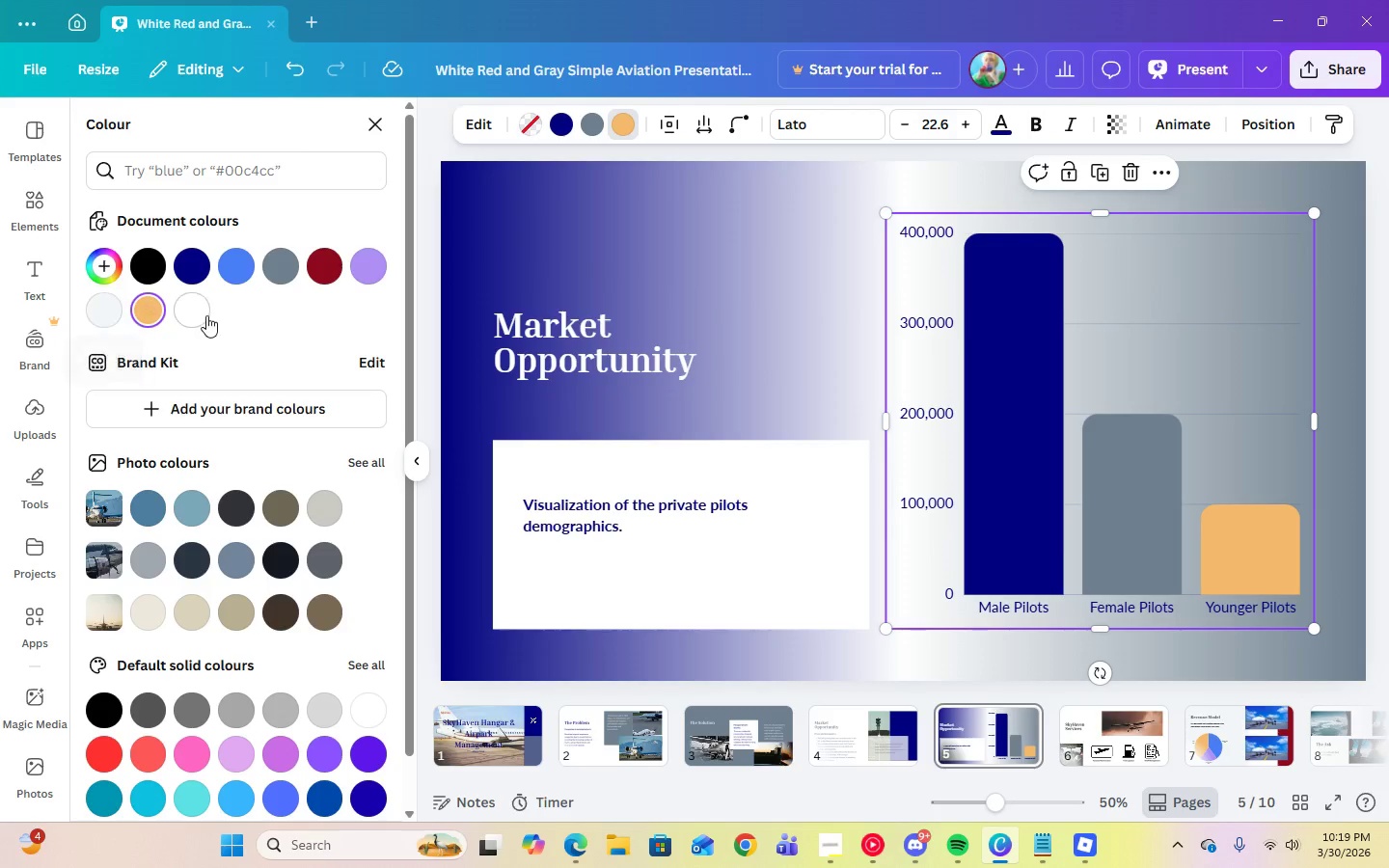 
left_click([206, 315])
 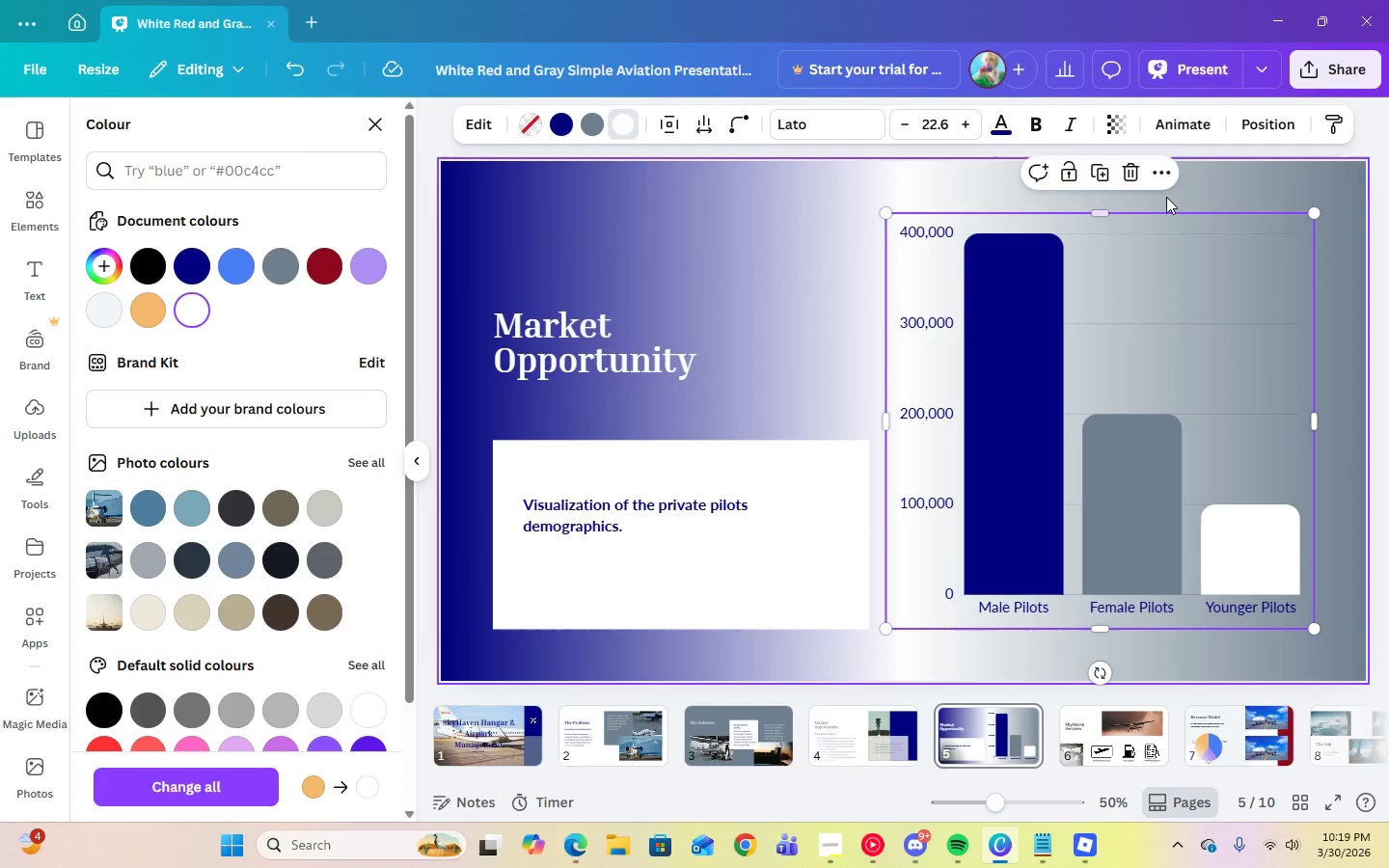 
left_click([1253, 184])
 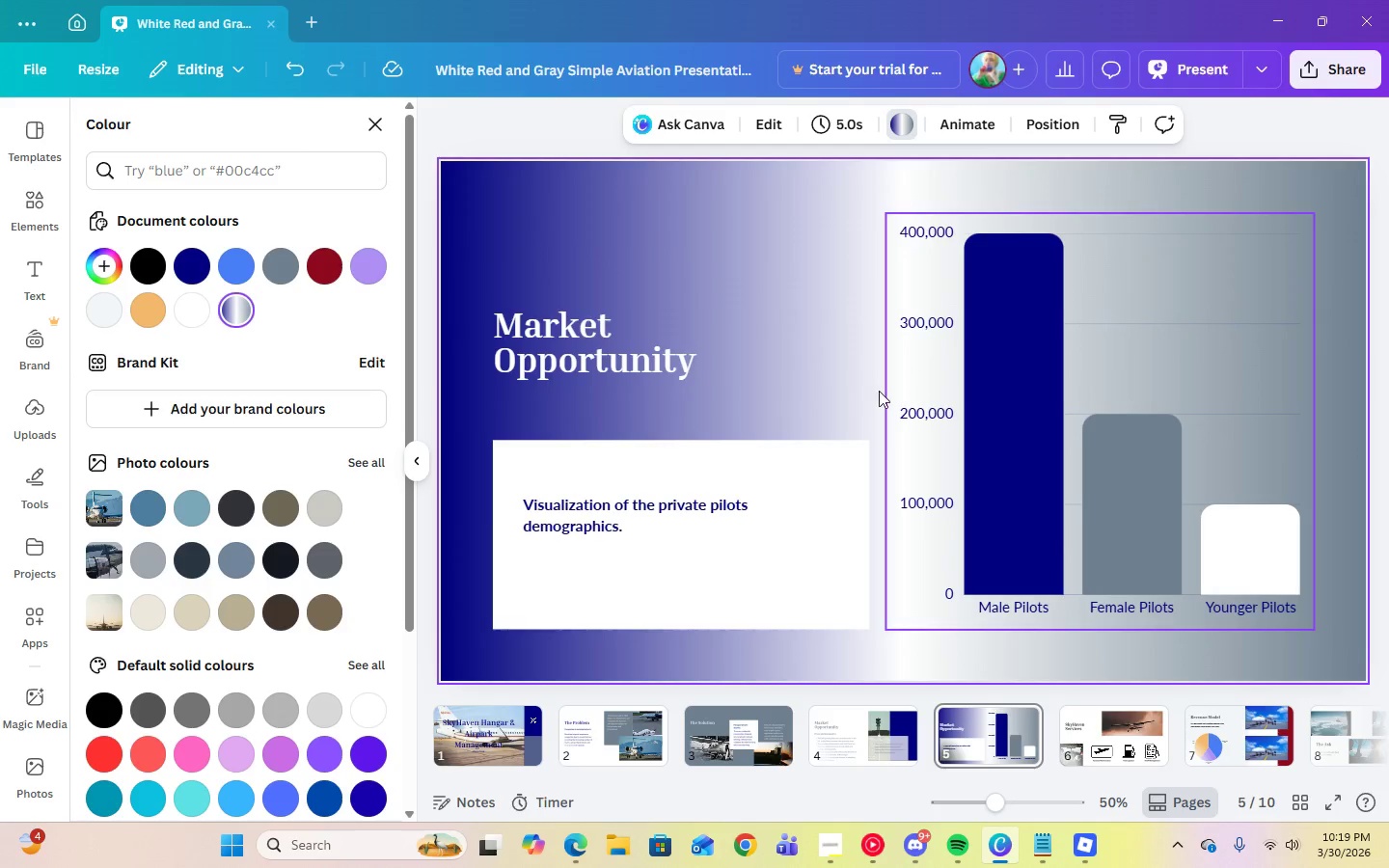 
left_click([837, 457])
 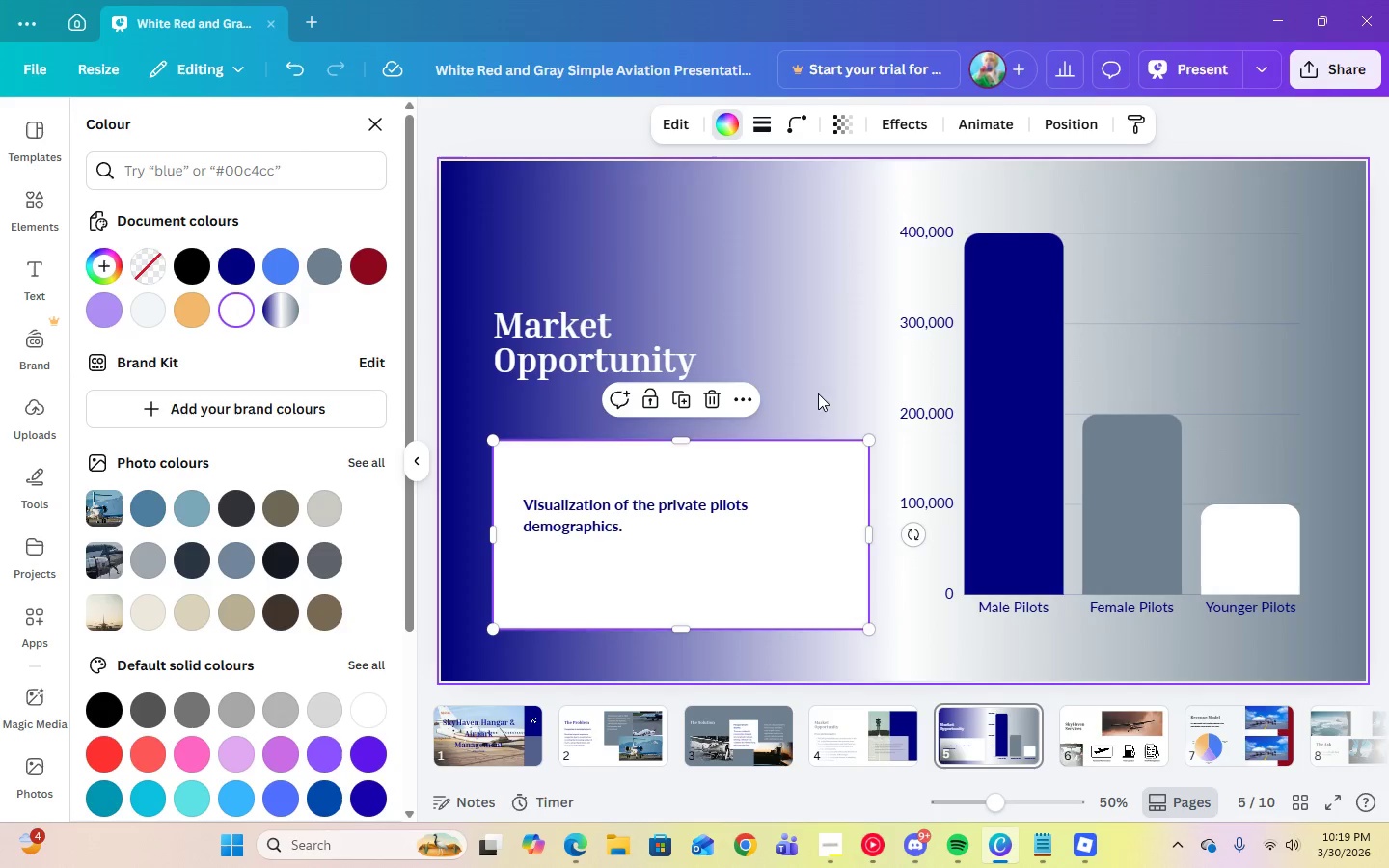 
left_click([813, 366])
 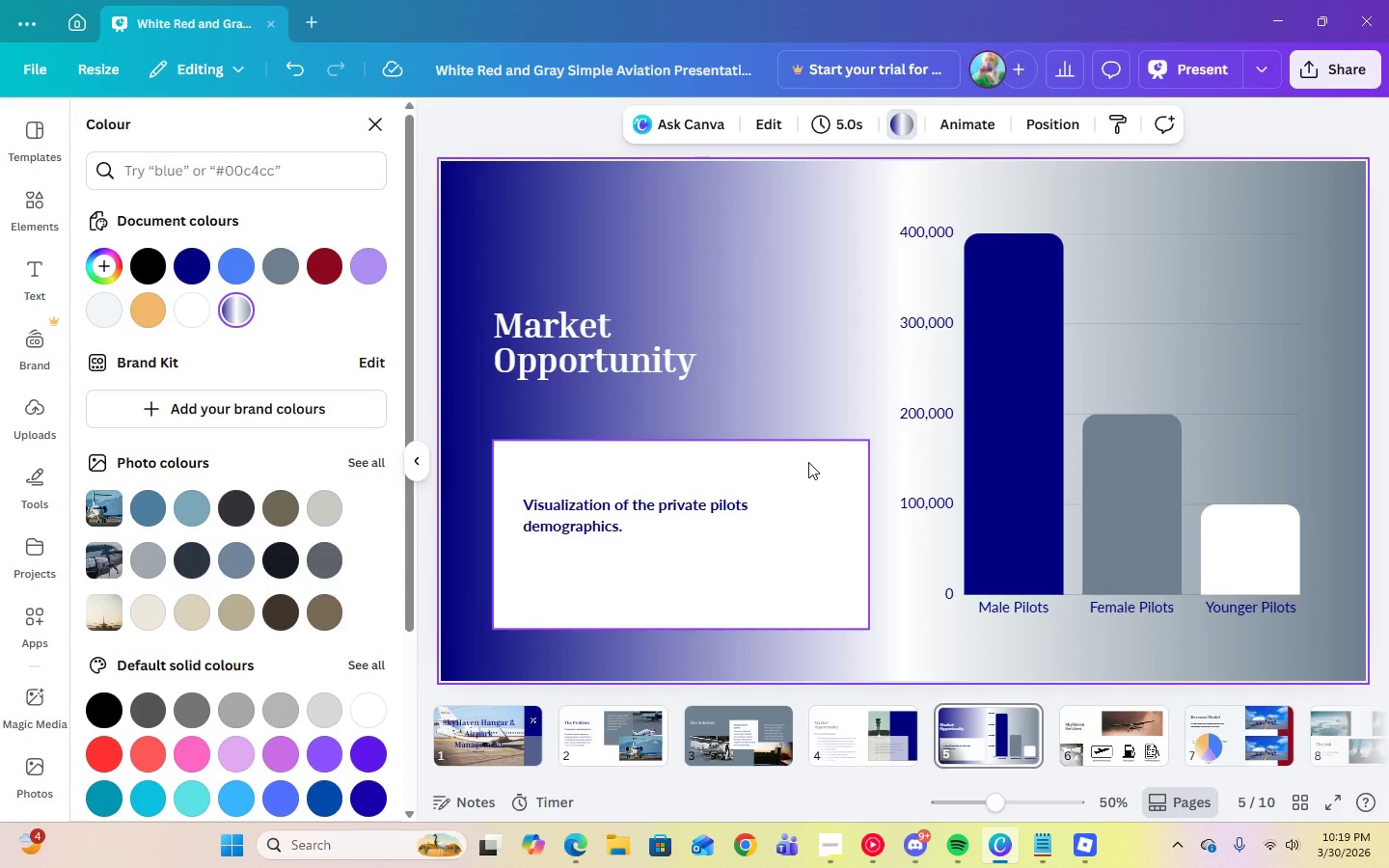 
left_click([808, 462])
 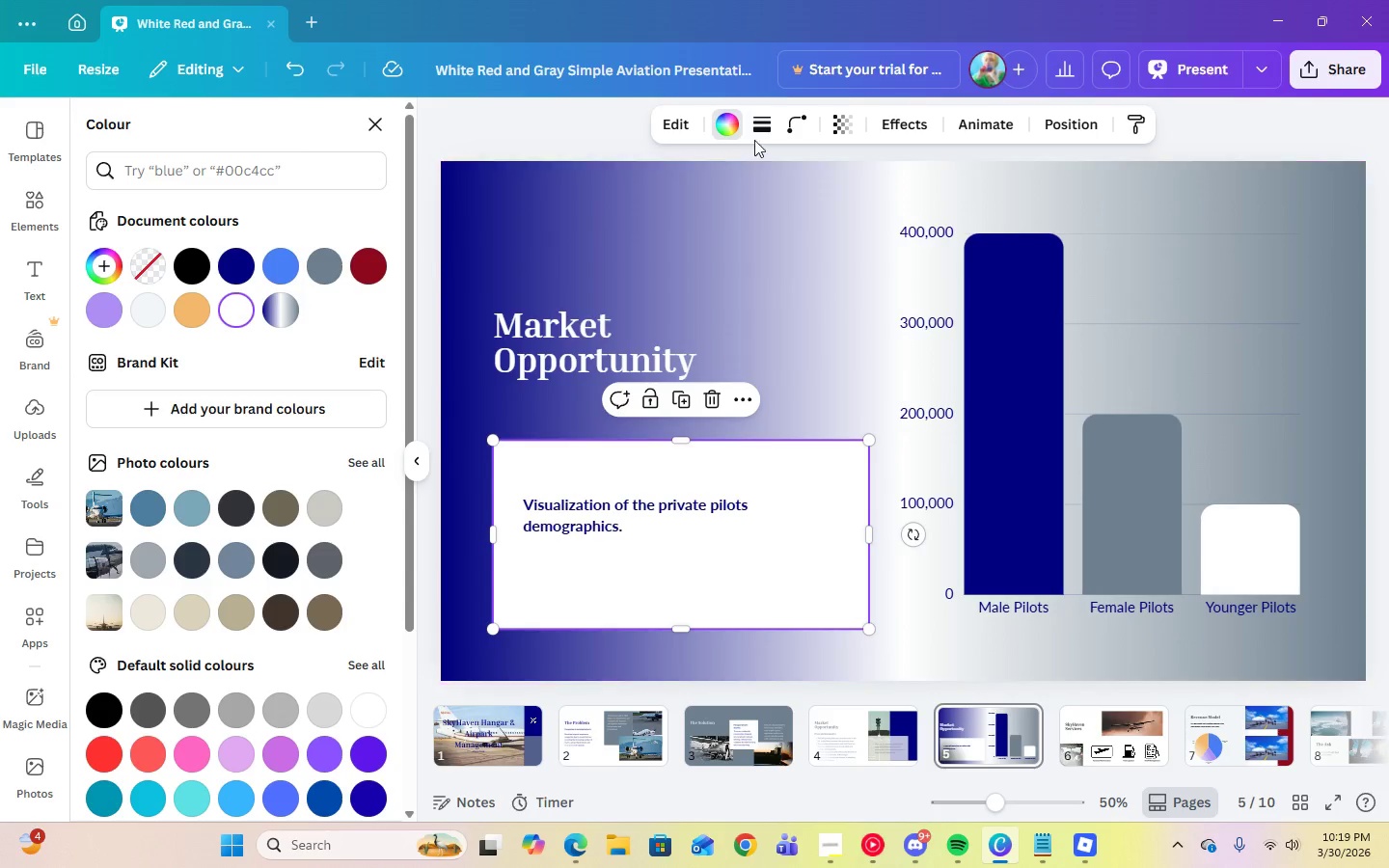 
left_click([763, 131])
 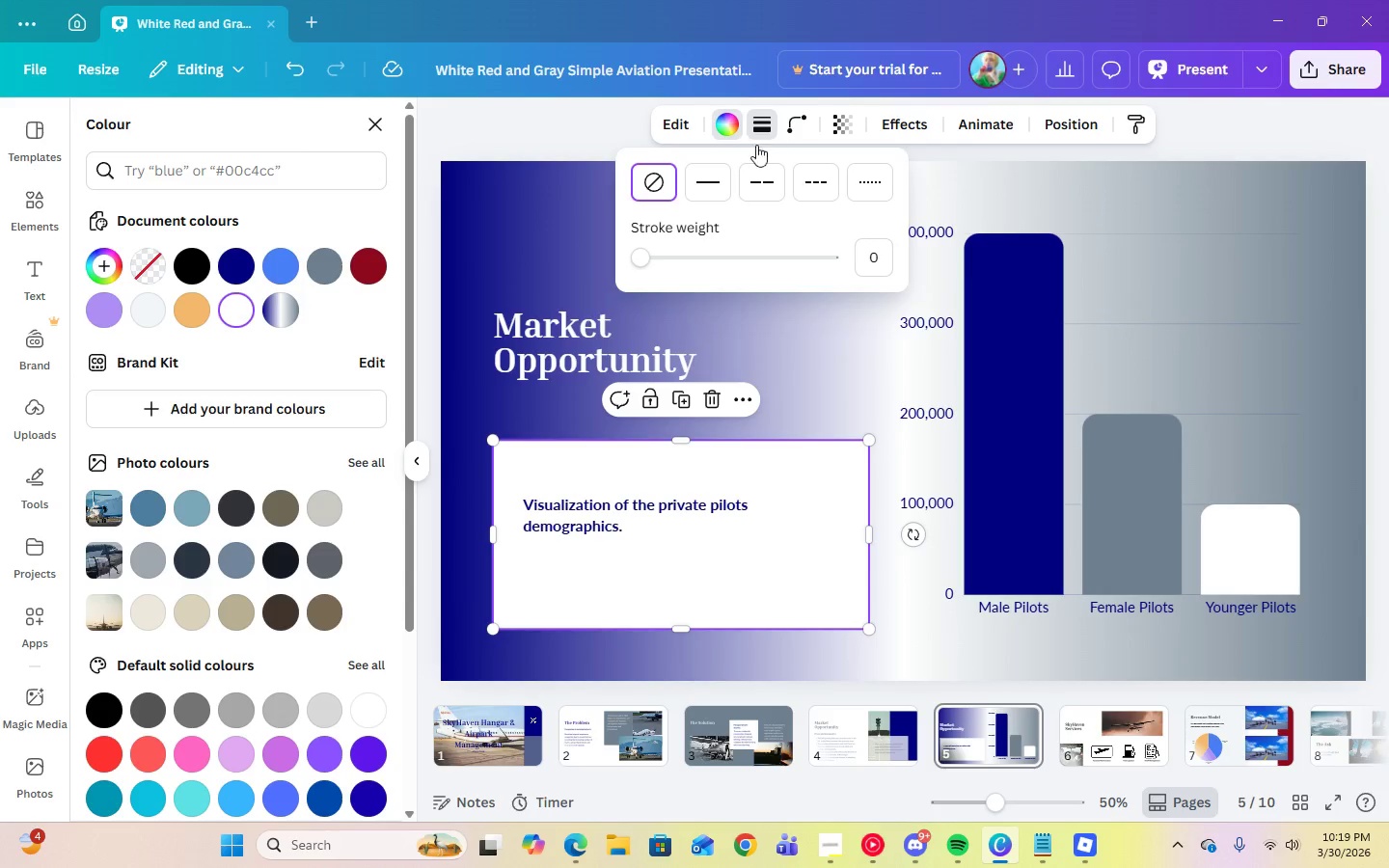 
left_click([711, 188])
 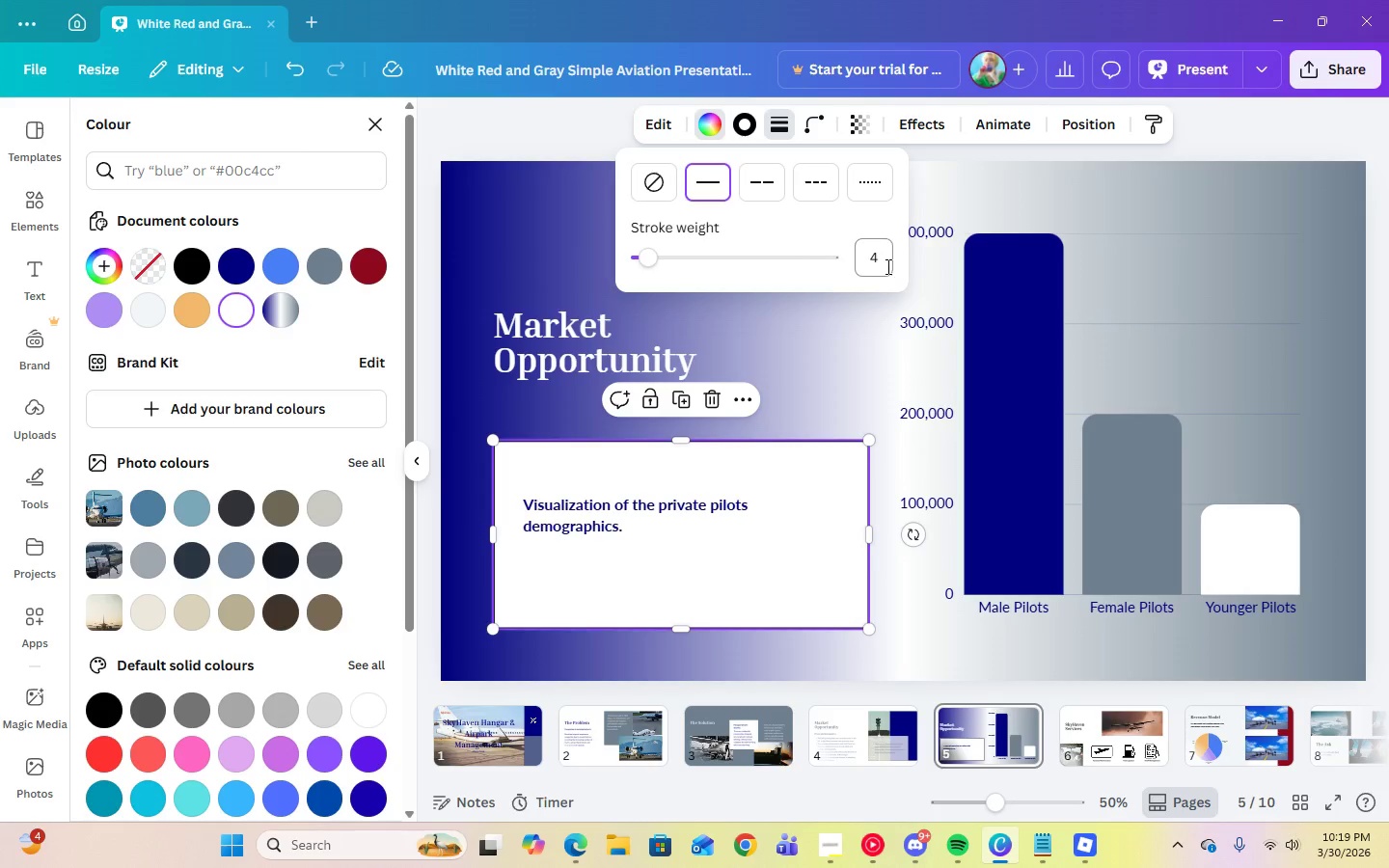 
left_click([885, 266])
 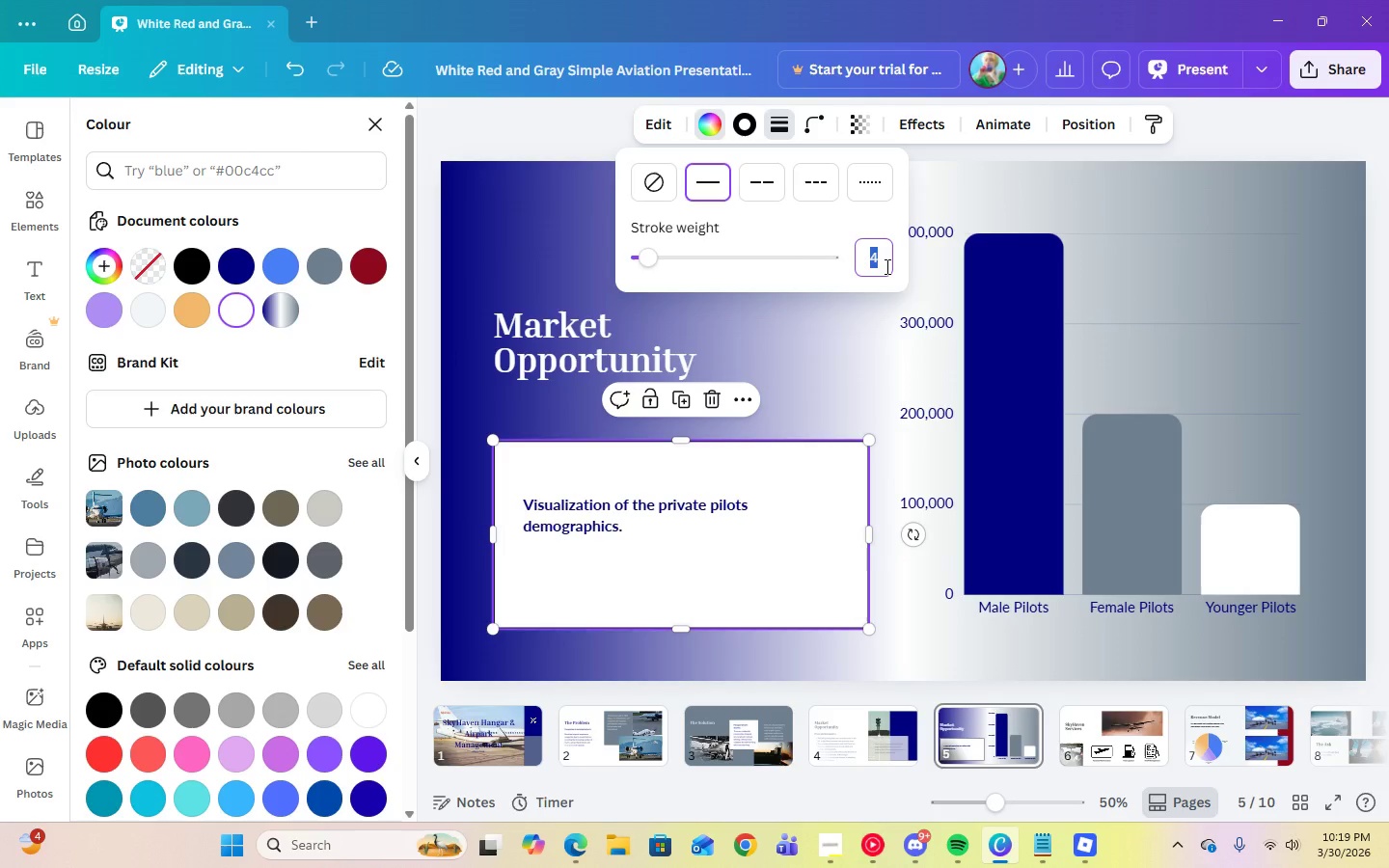 
key(Numpad2)
 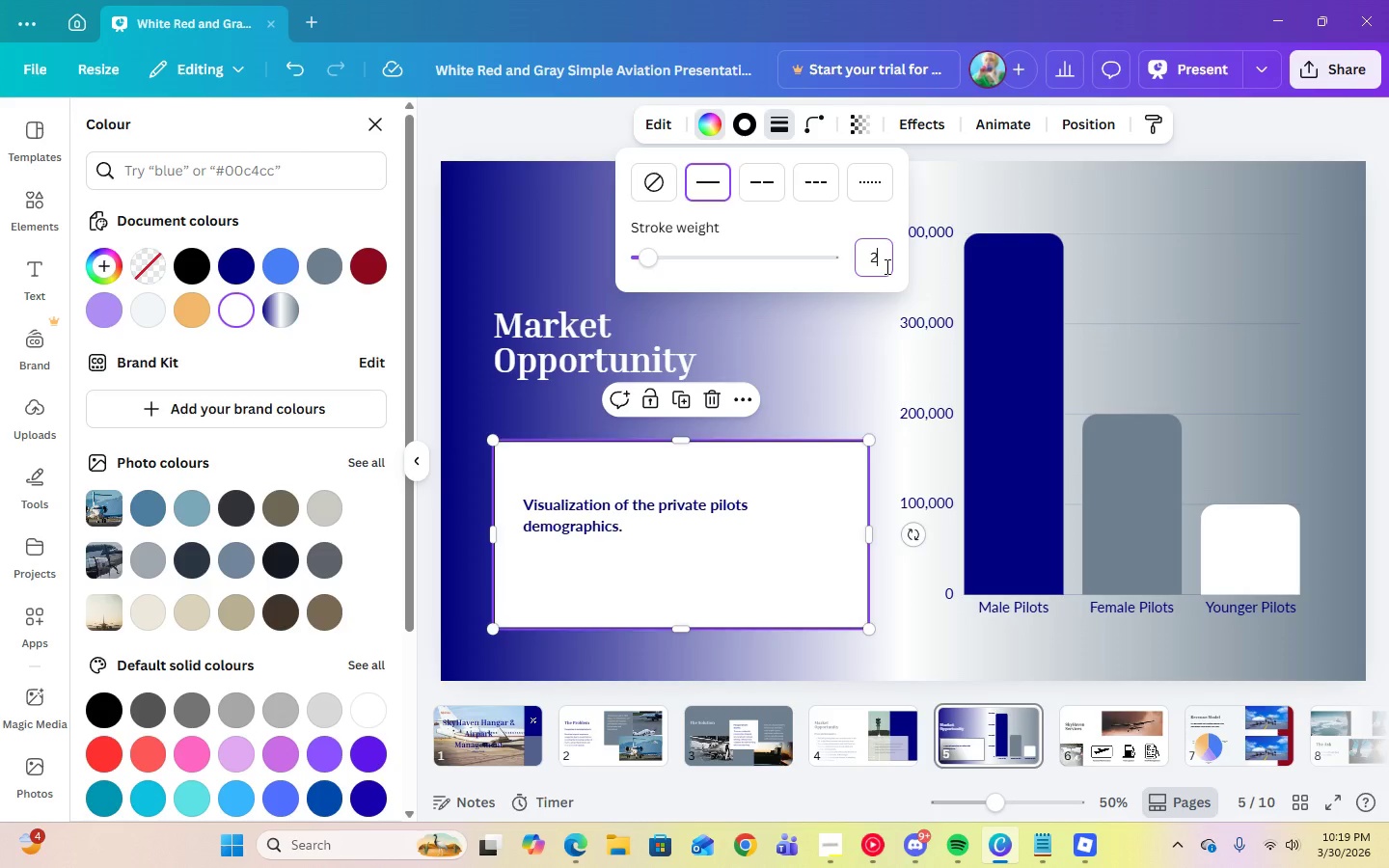 
key(Enter)
 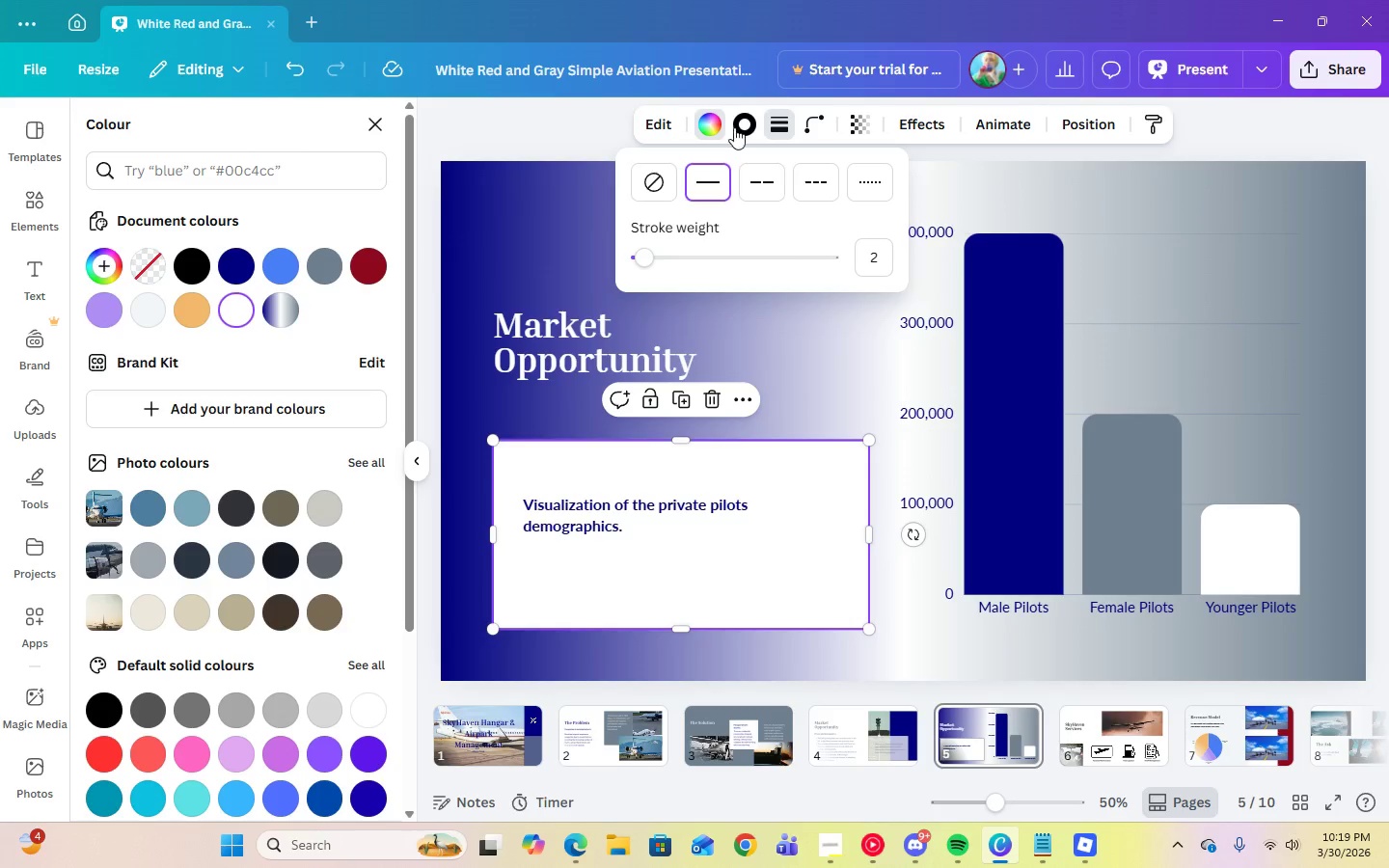 
left_click([735, 127])
 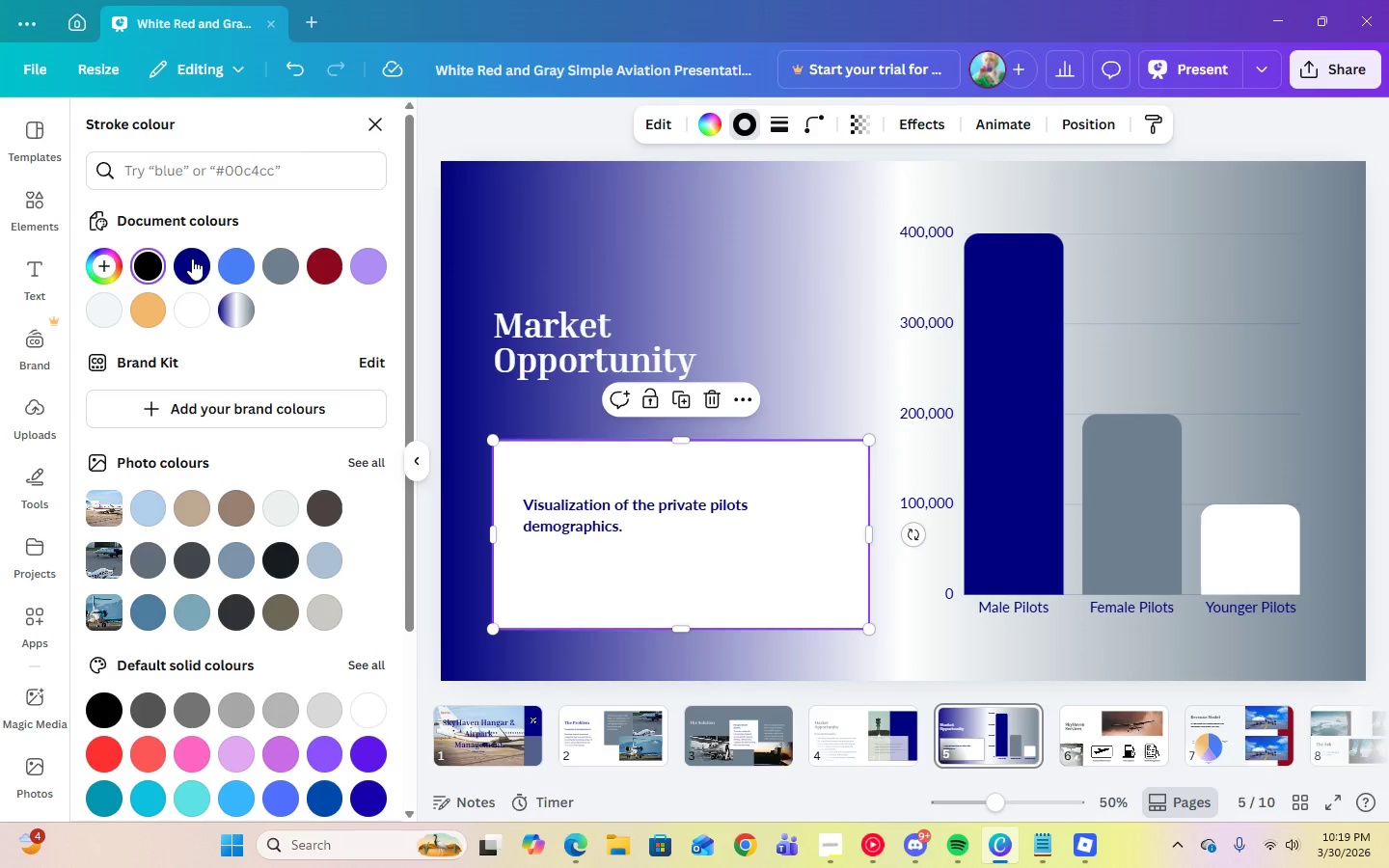 
left_click([192, 258])
 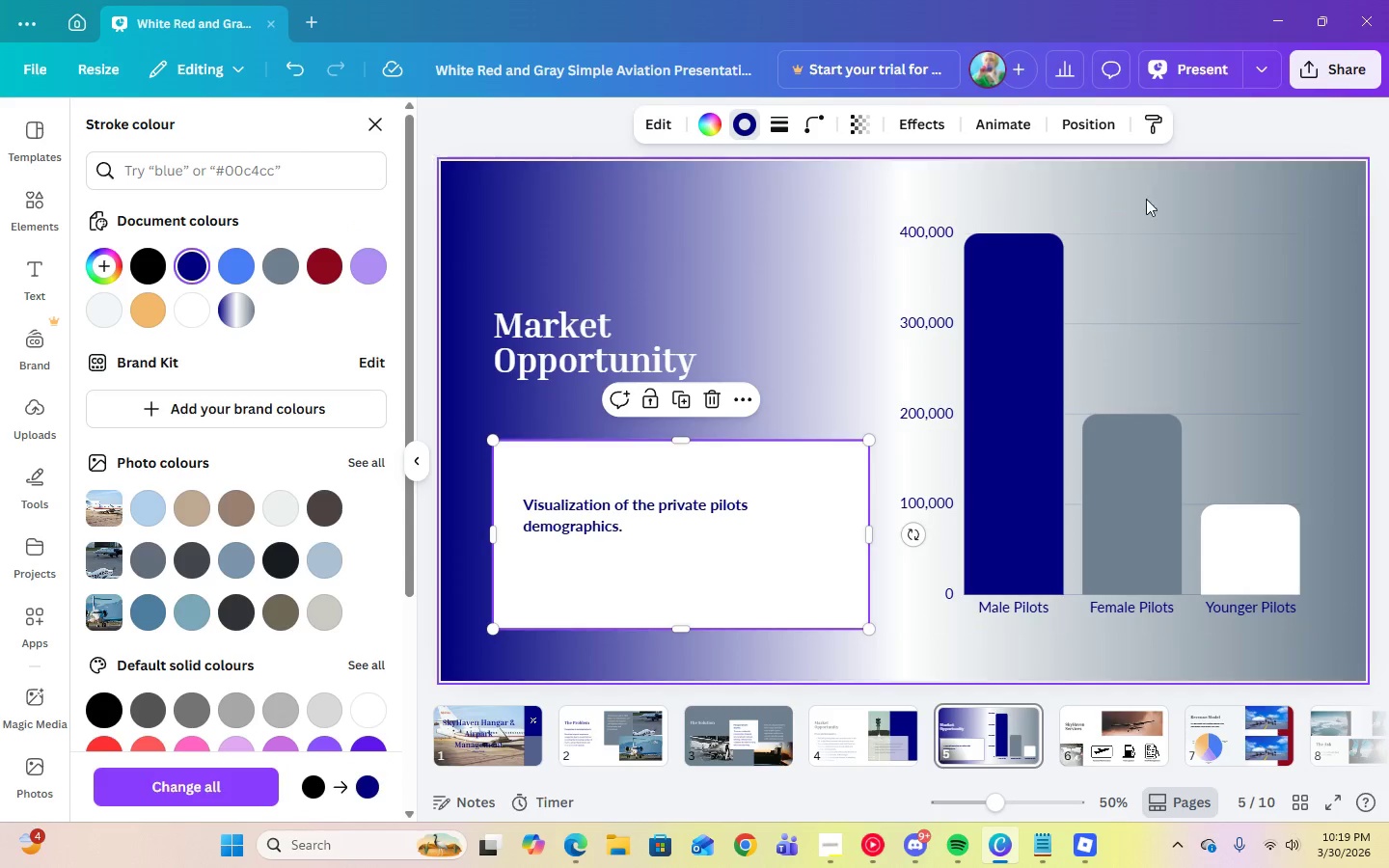 
left_click([1188, 160])
 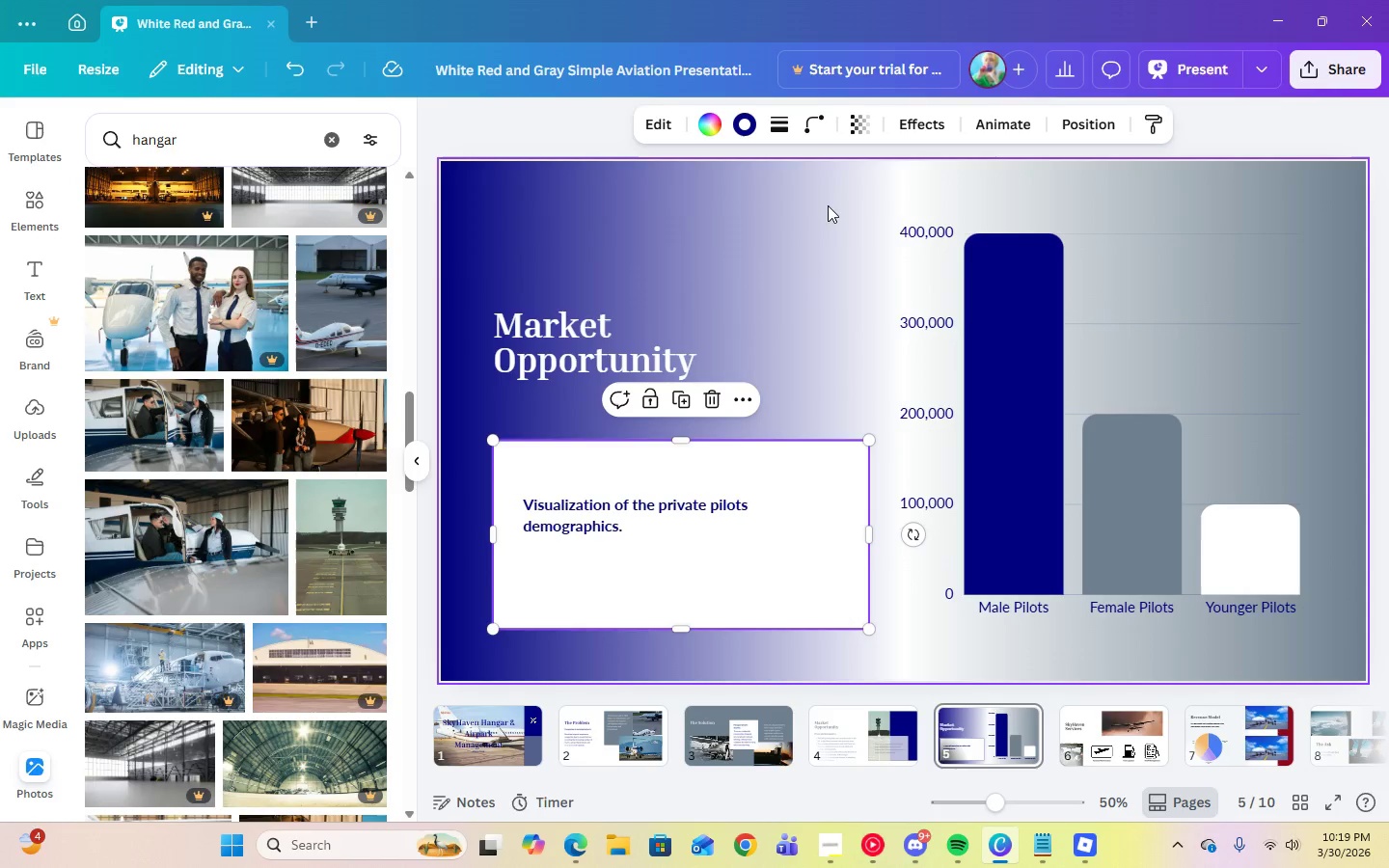 
left_click([760, 217])
 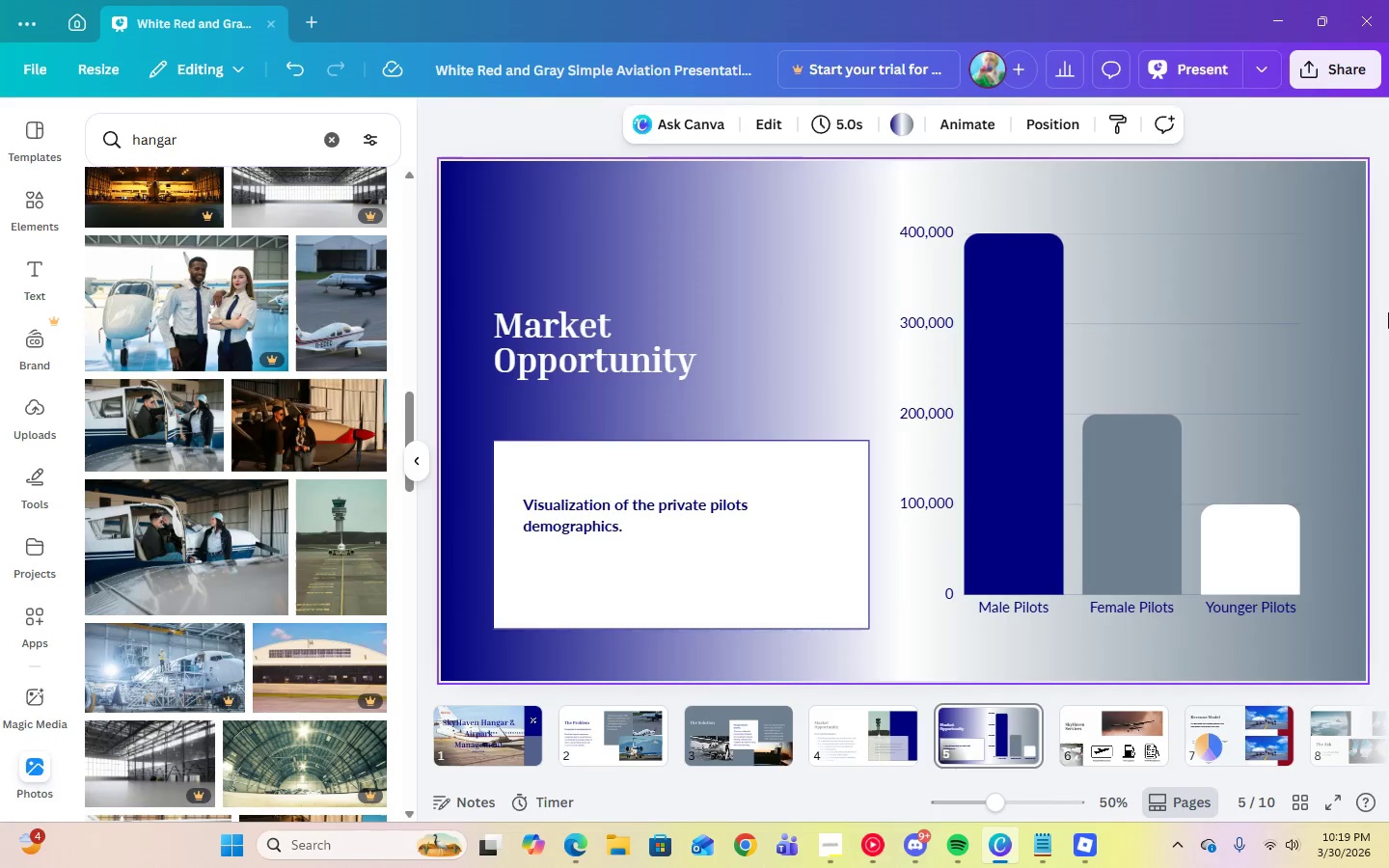 
left_click([1242, 245])
 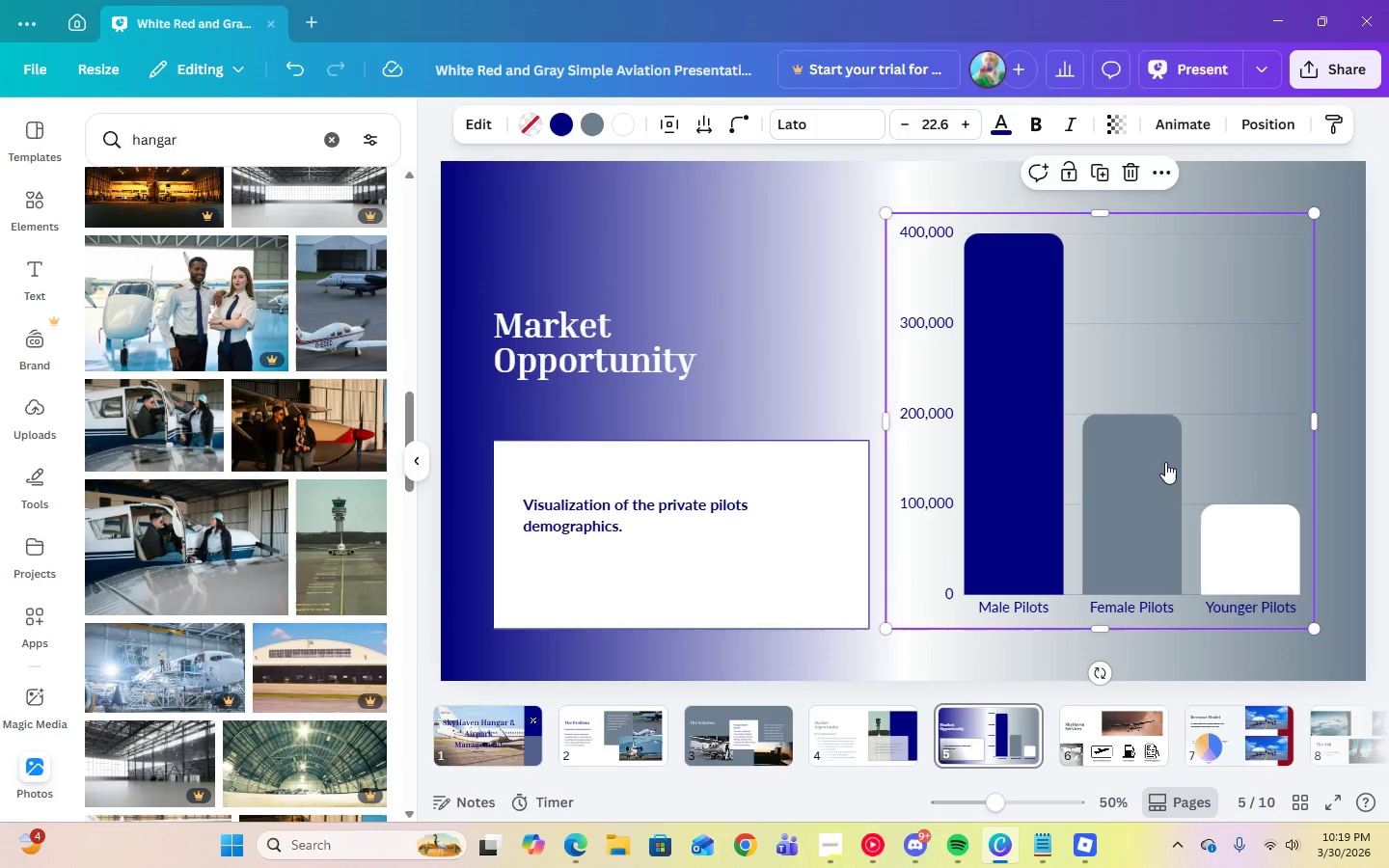 
left_click([1088, 752])
 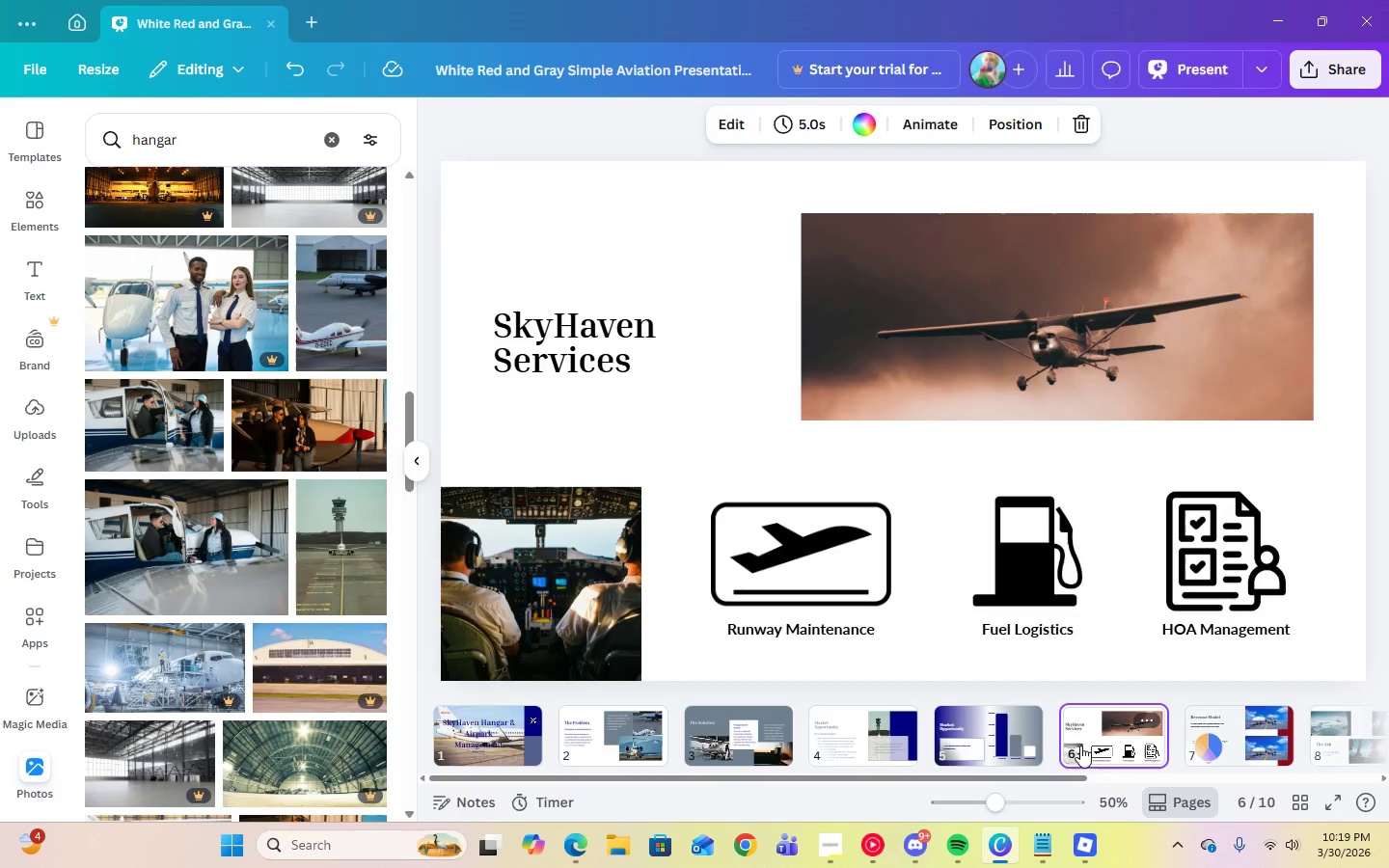 
wait(5.84)
 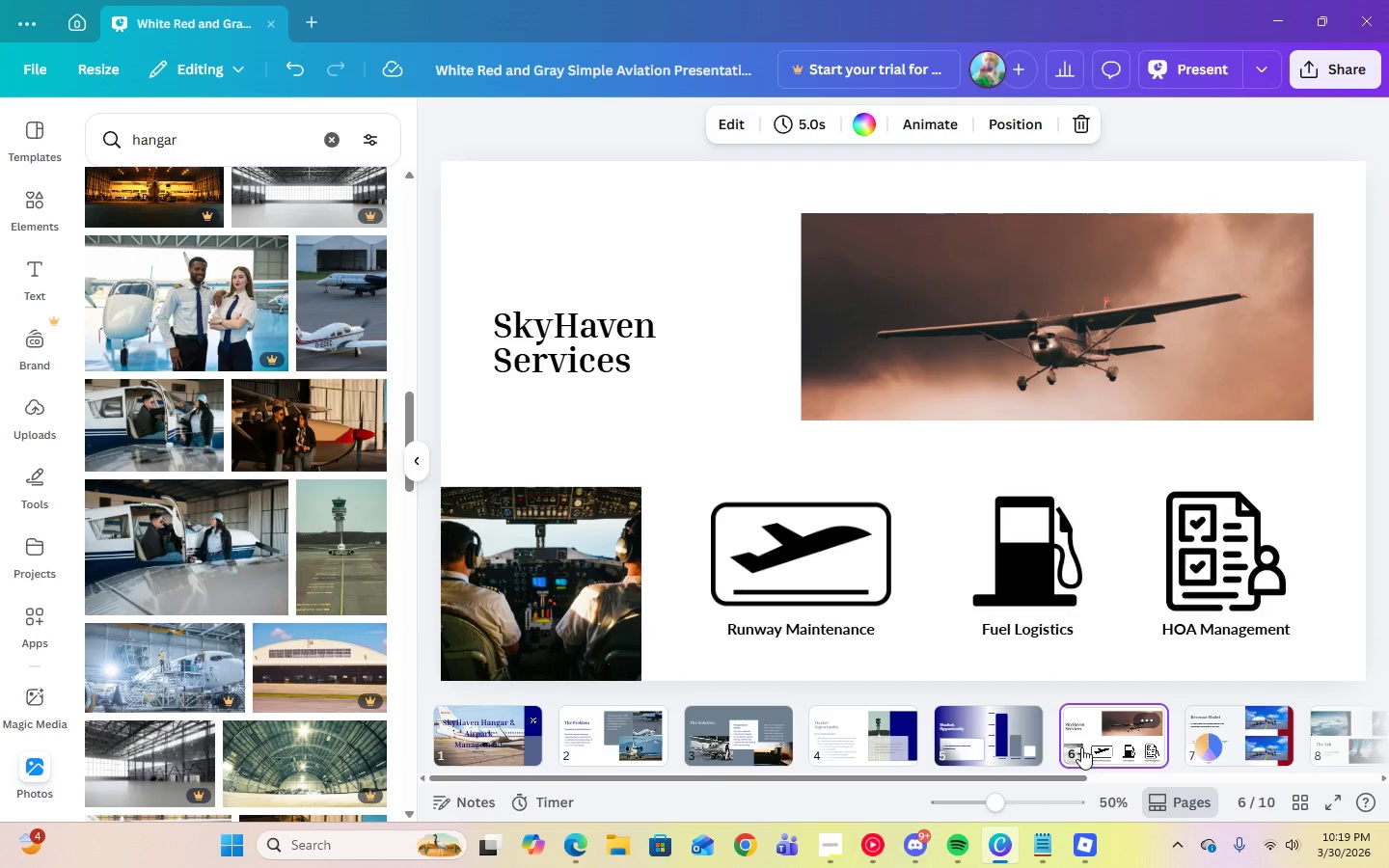 
left_click([748, 708])
 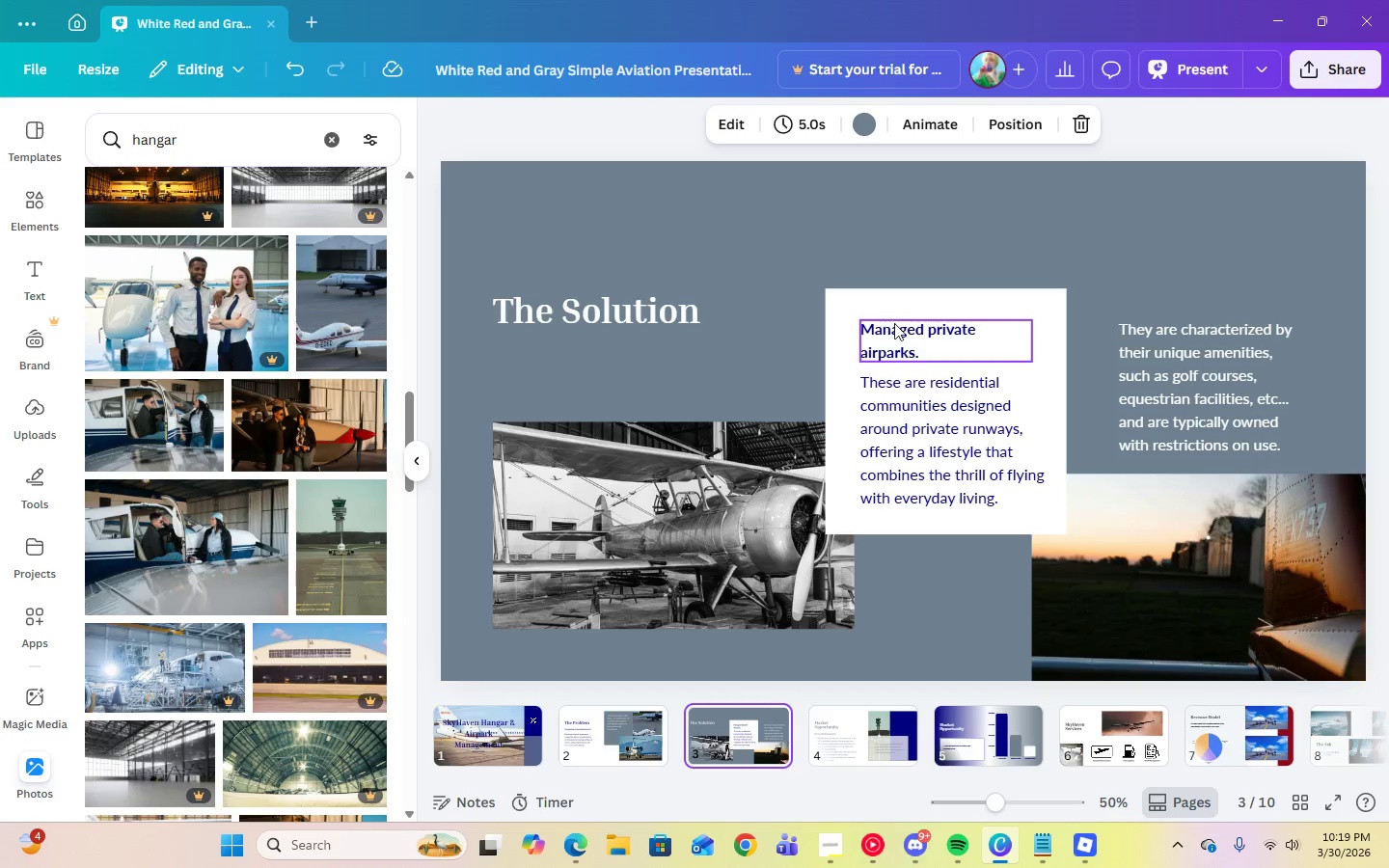 
left_click([853, 308])
 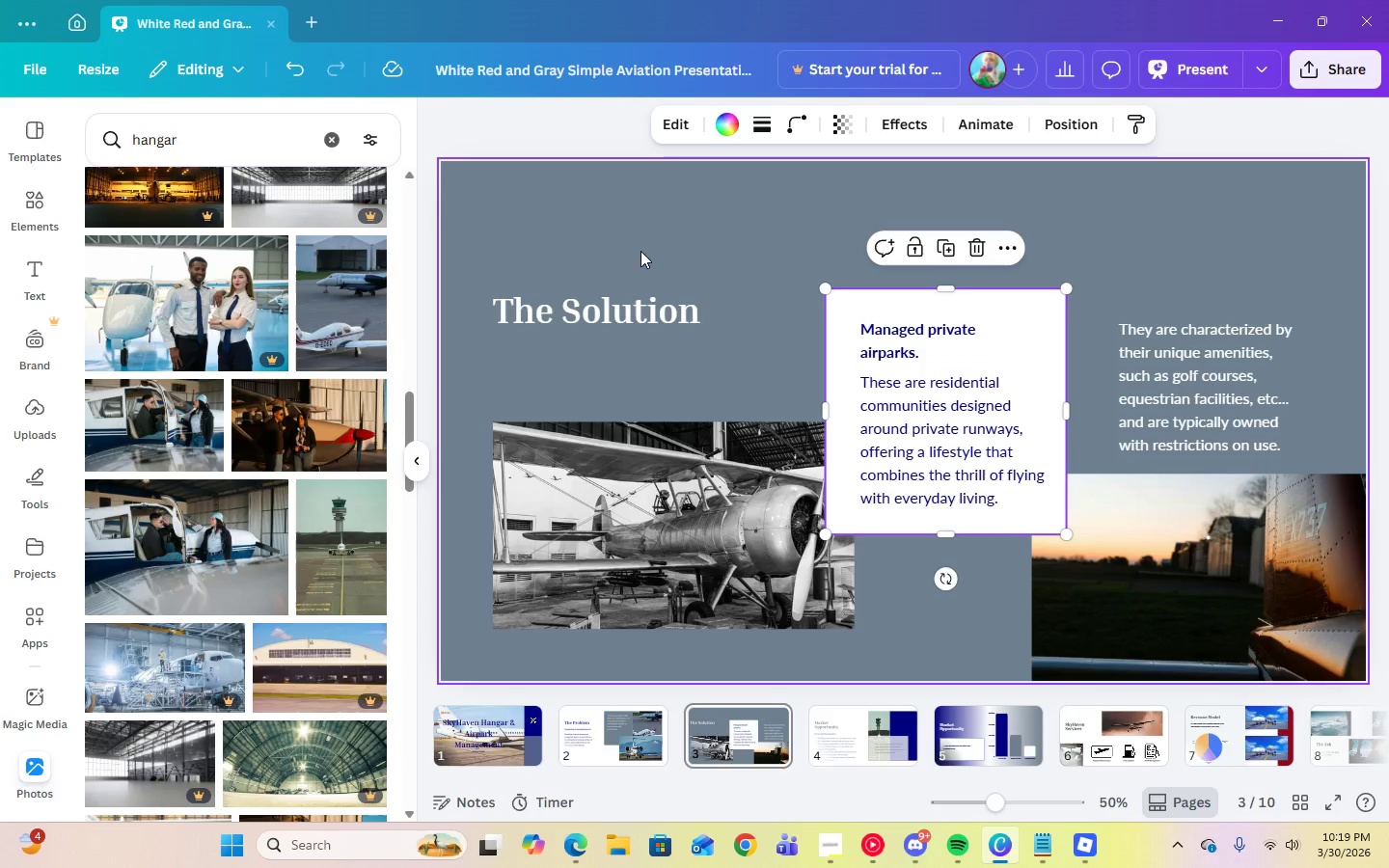 
wait(6.22)
 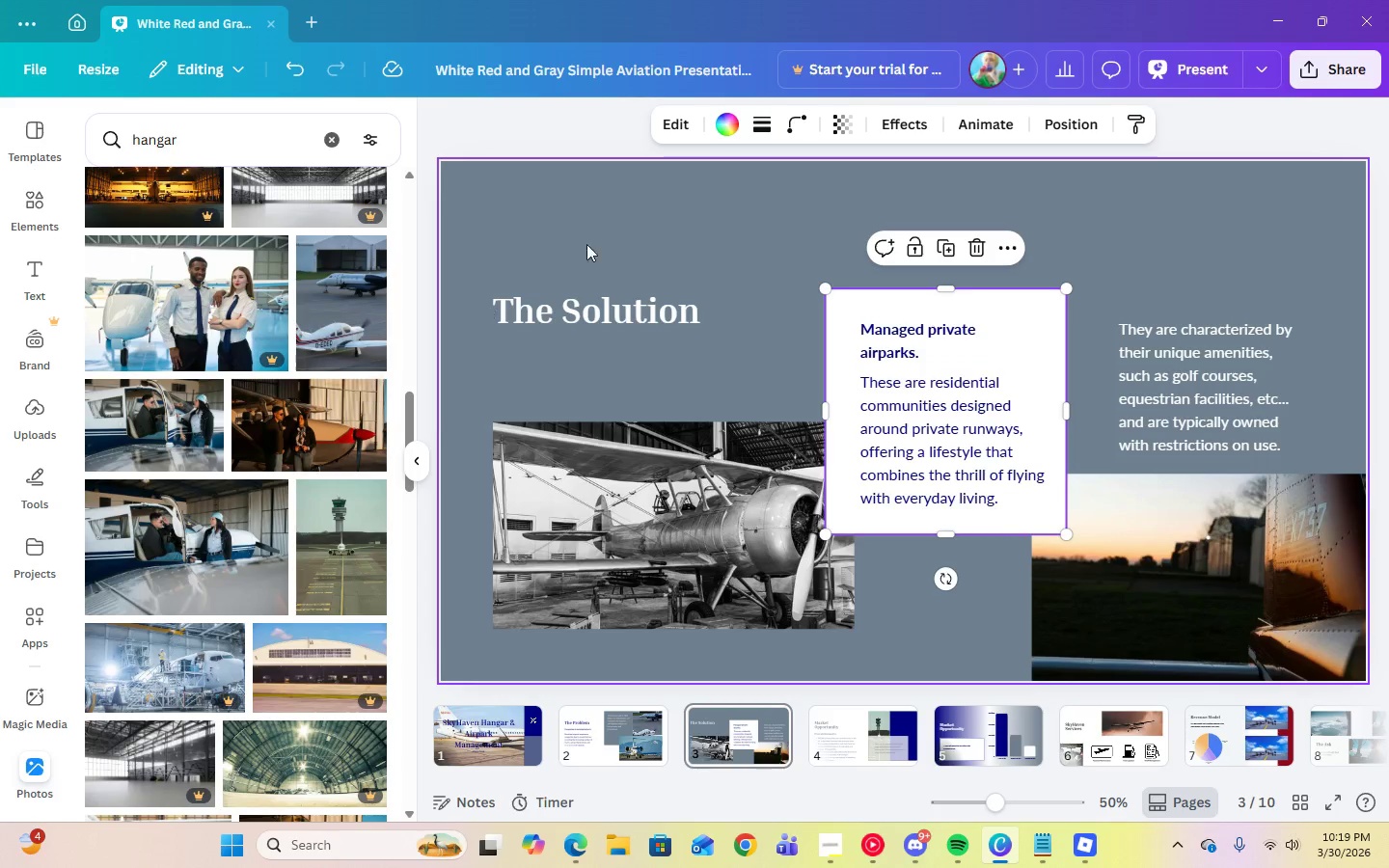 
left_click([753, 136])
 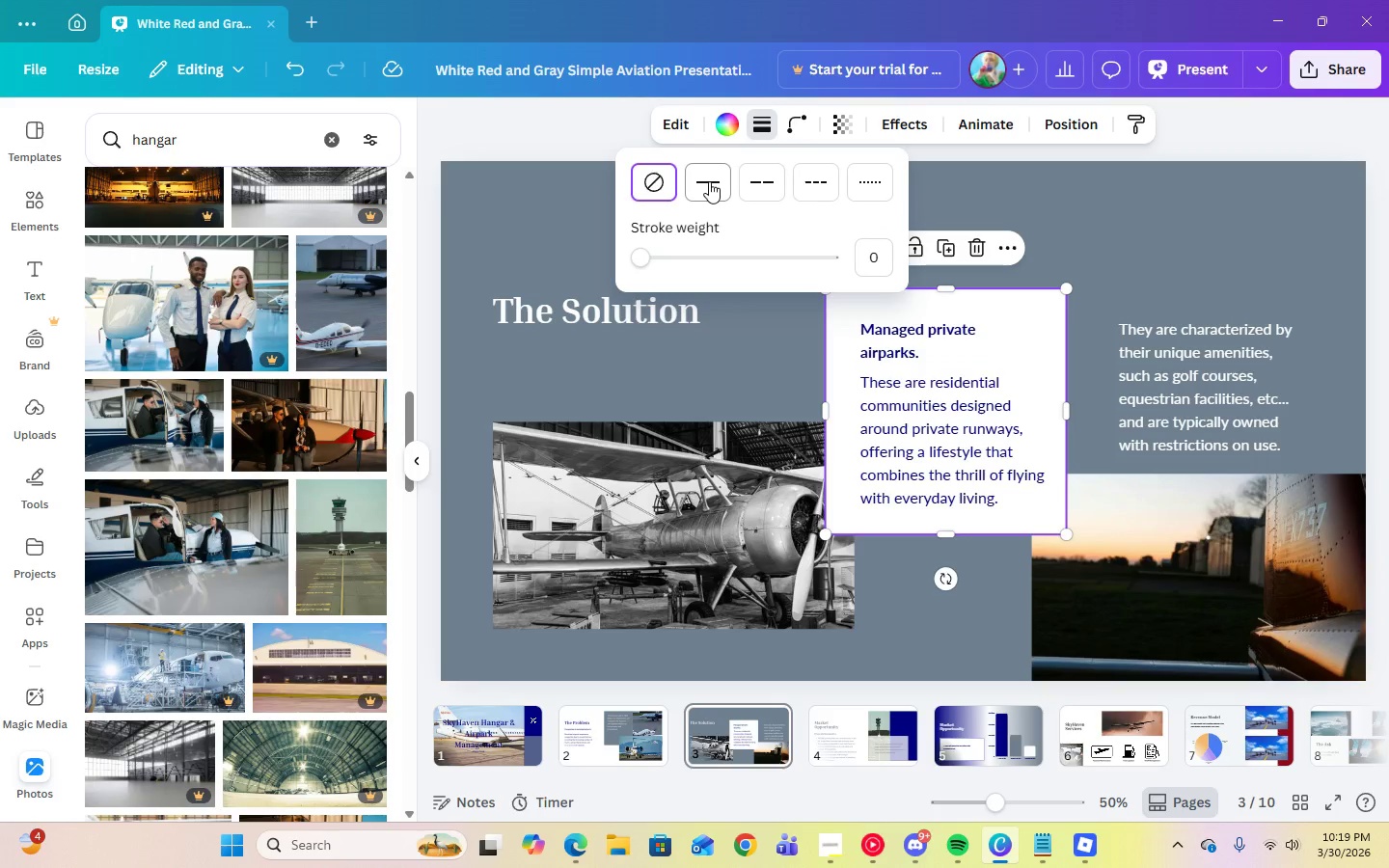 
left_click([704, 187])
 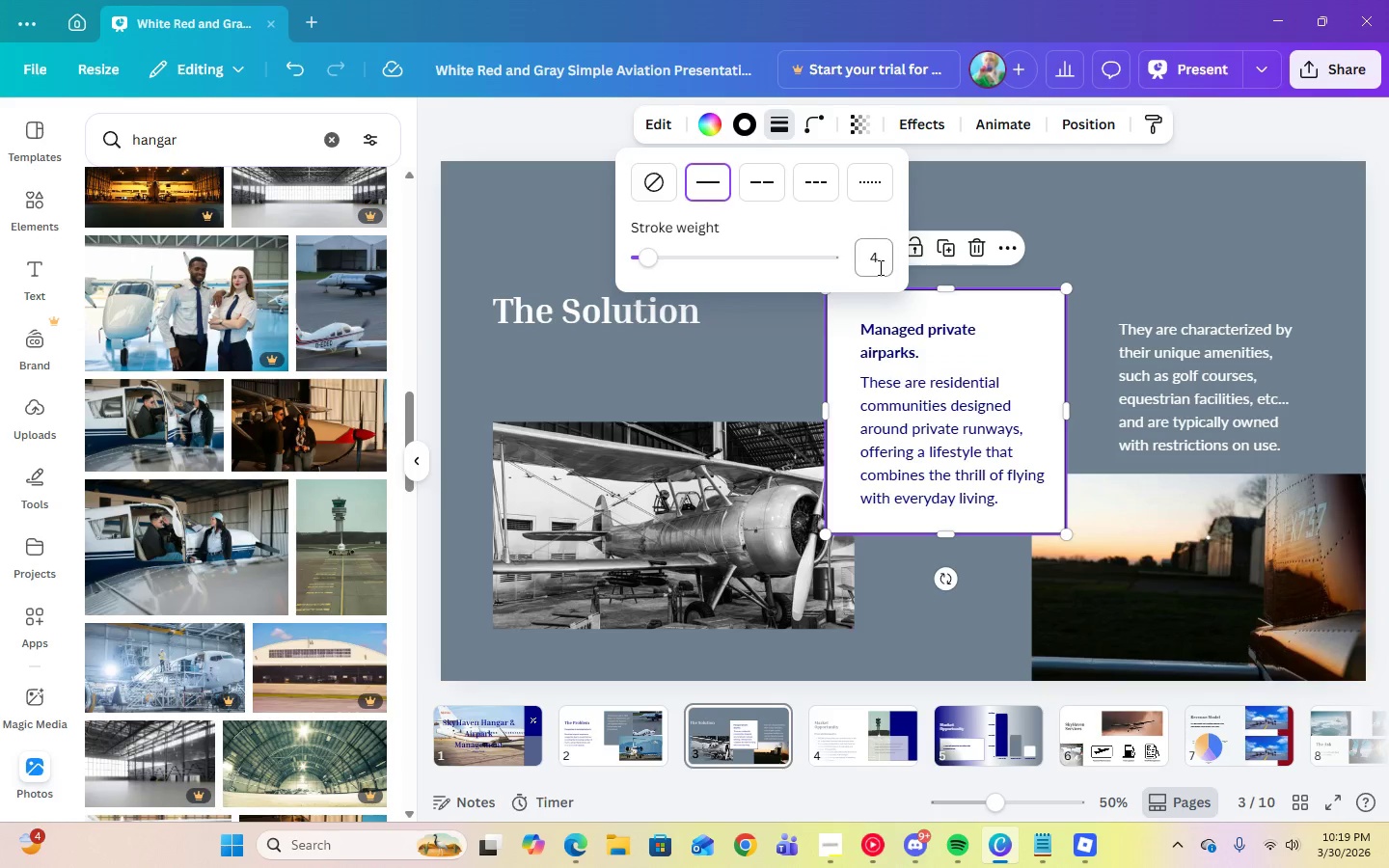 
left_click([879, 266])
 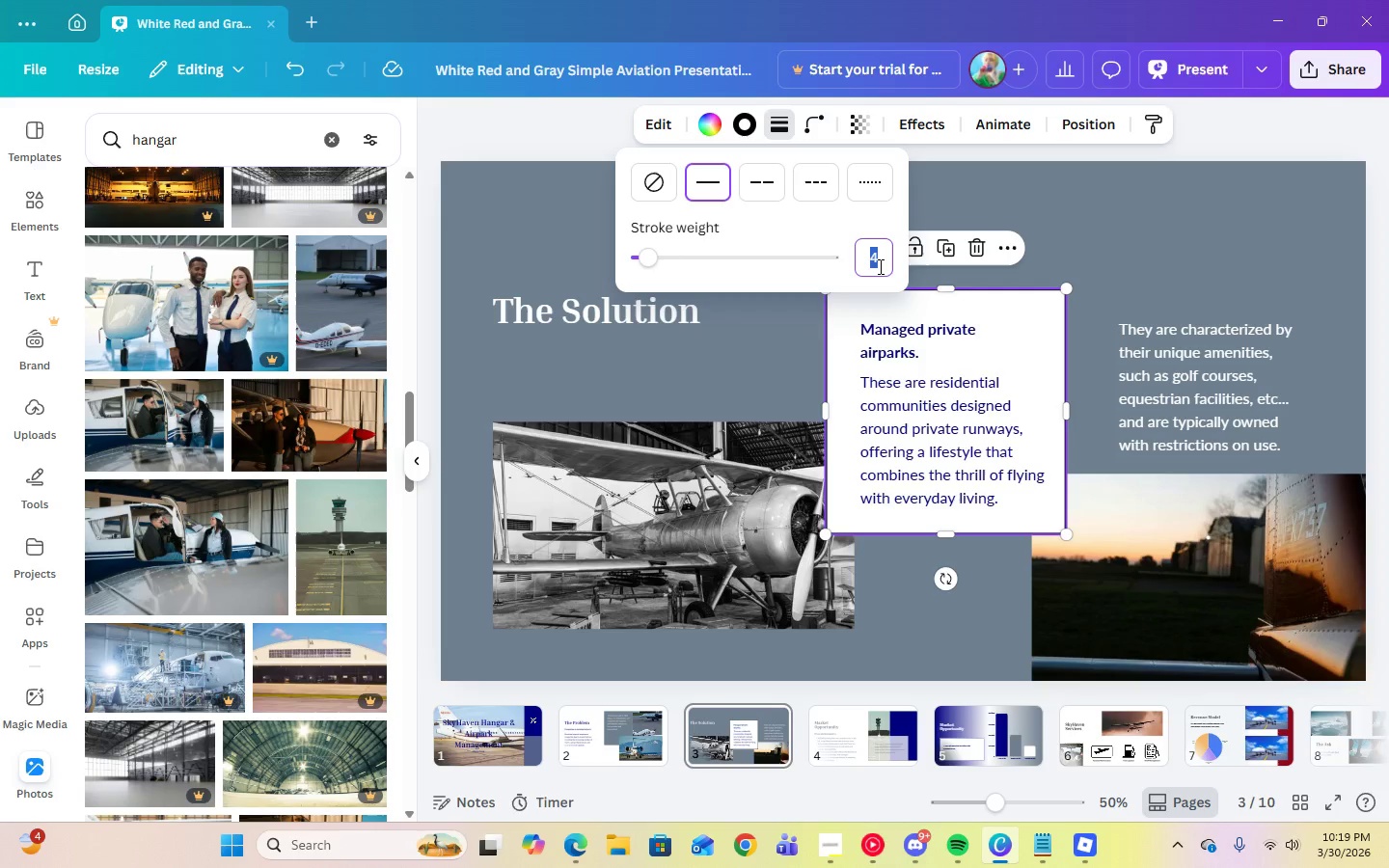 
key(Numpad2)
 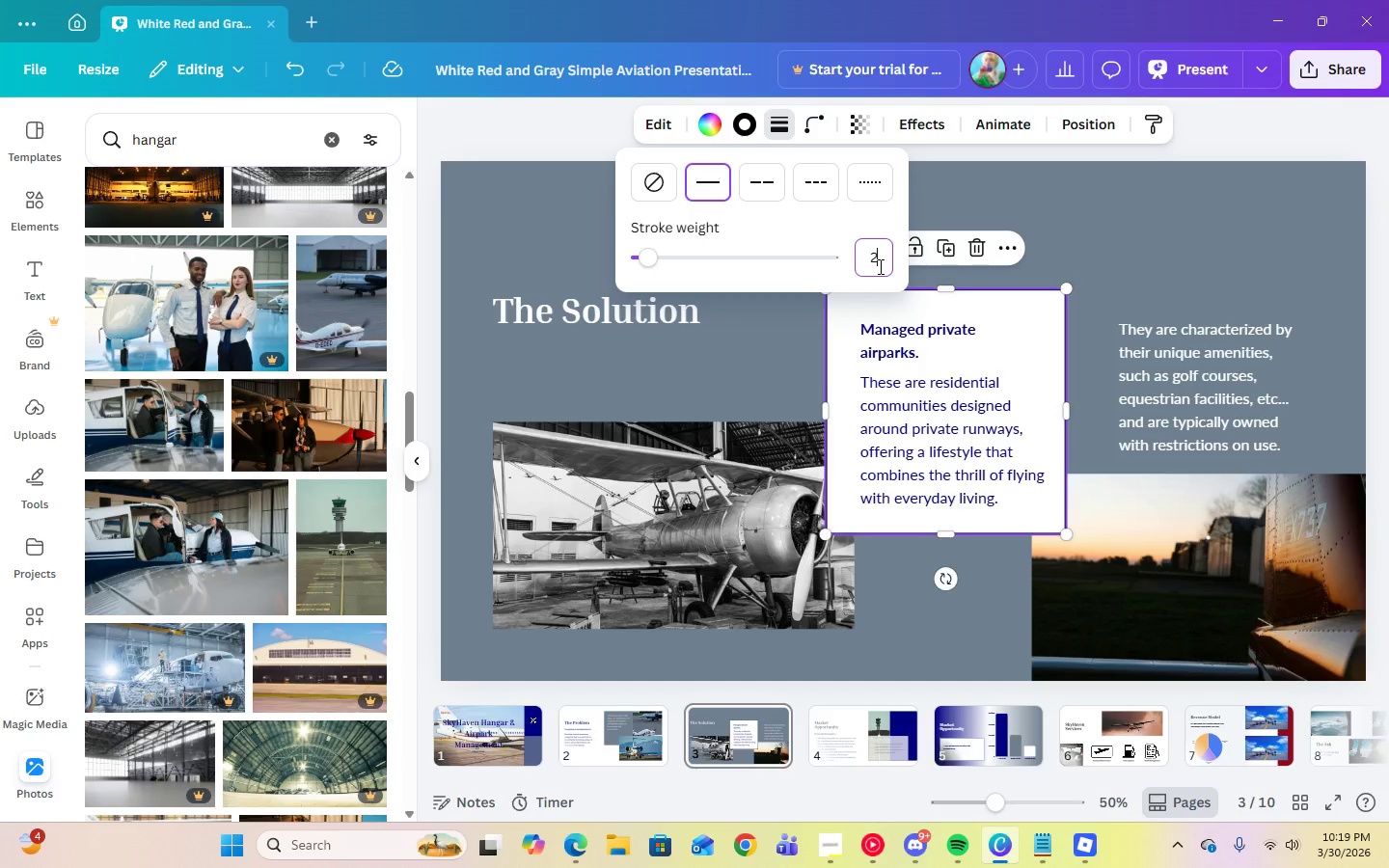 
key(Enter)
 